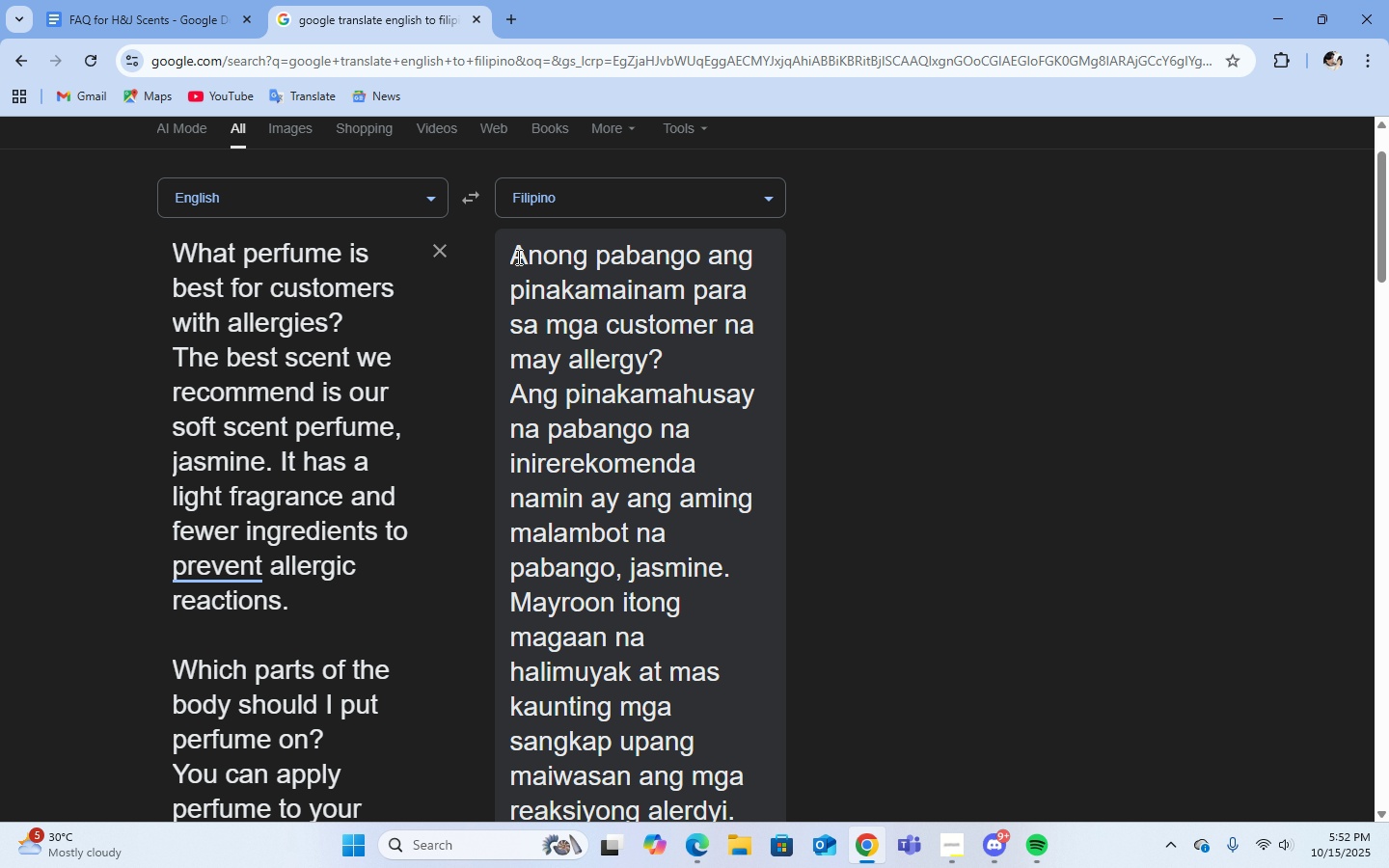 
left_click_drag(start_coordinate=[517, 257], to_coordinate=[677, 355])
 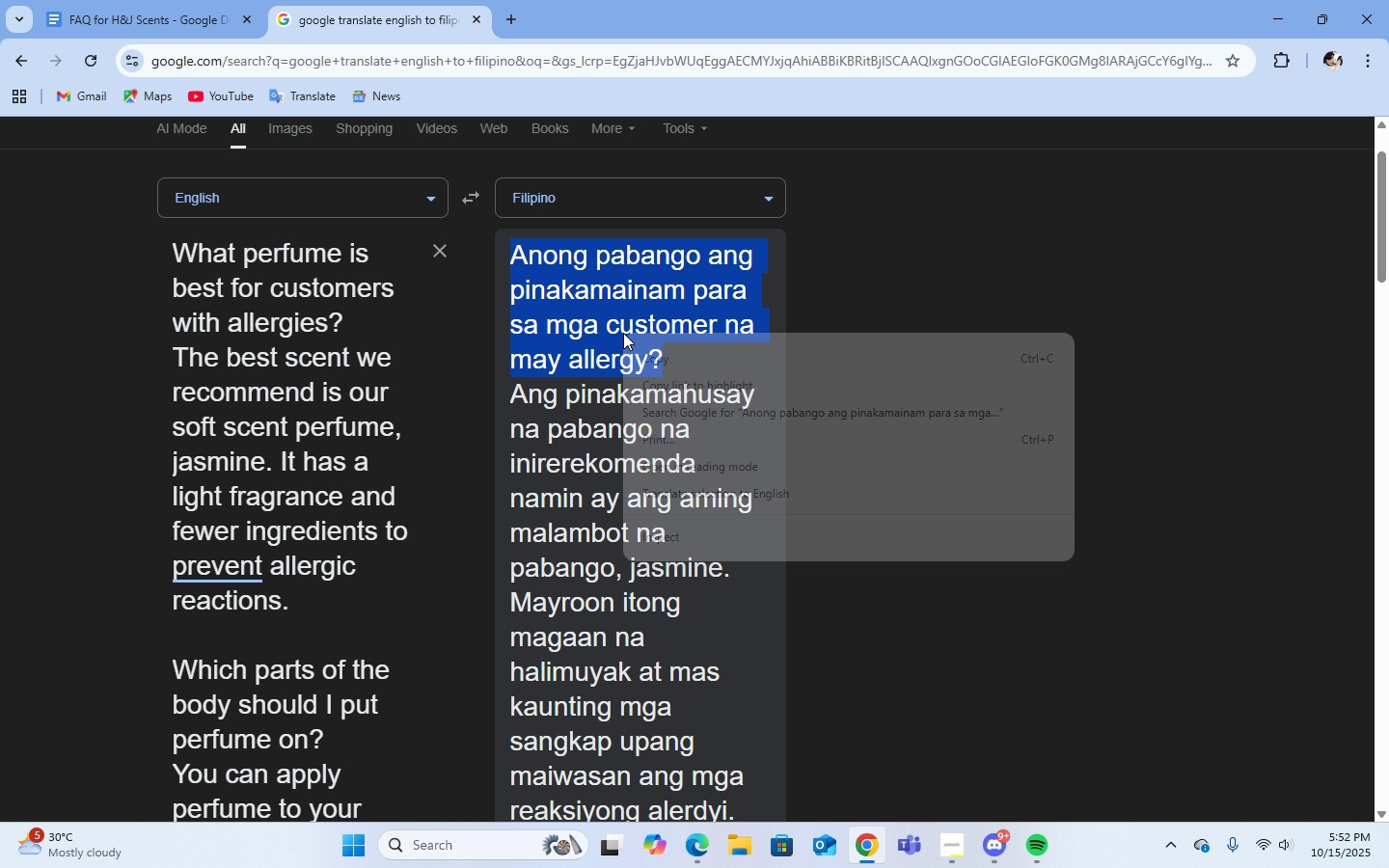 
right_click([623, 333])
 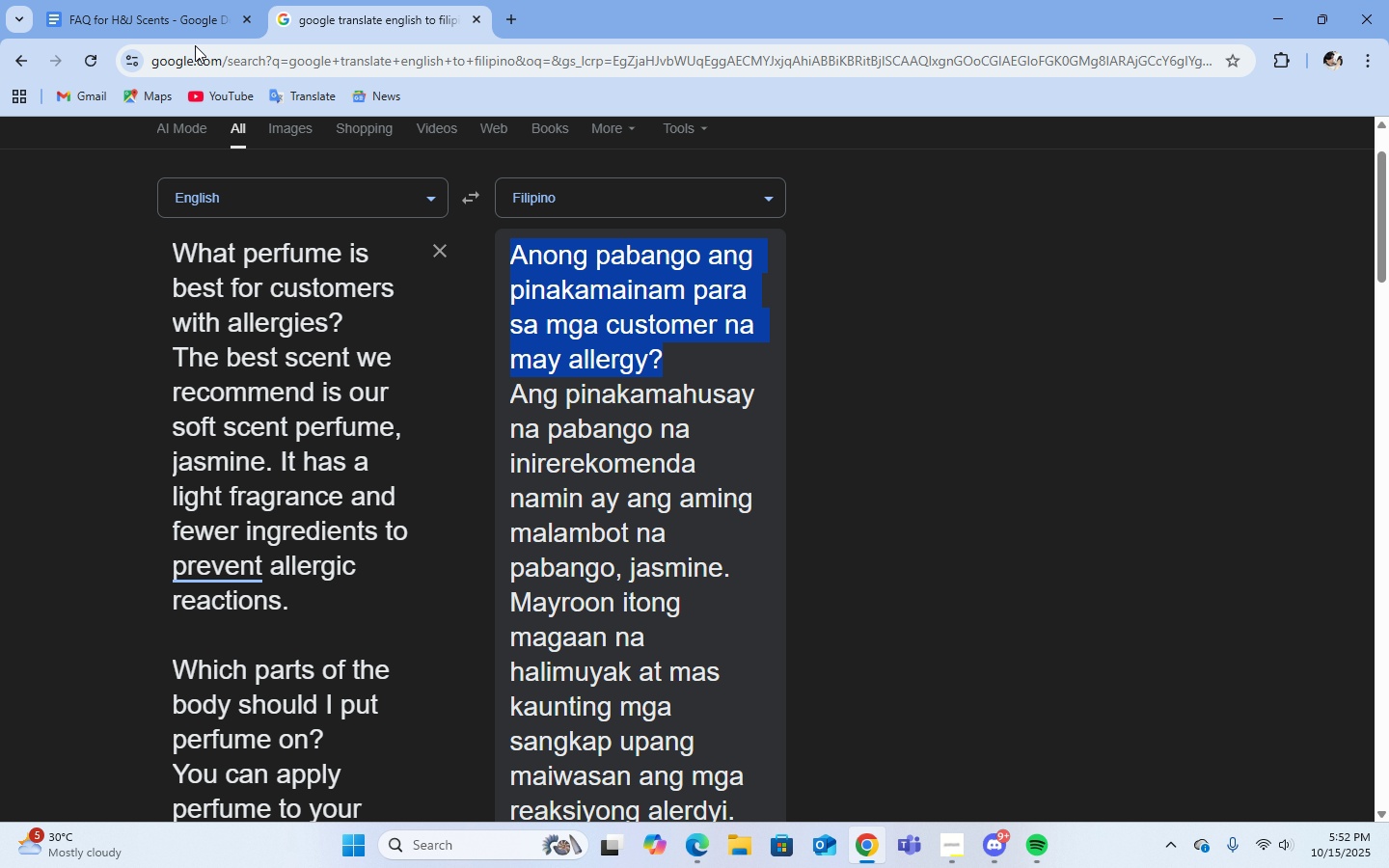 
left_click([187, 36])
 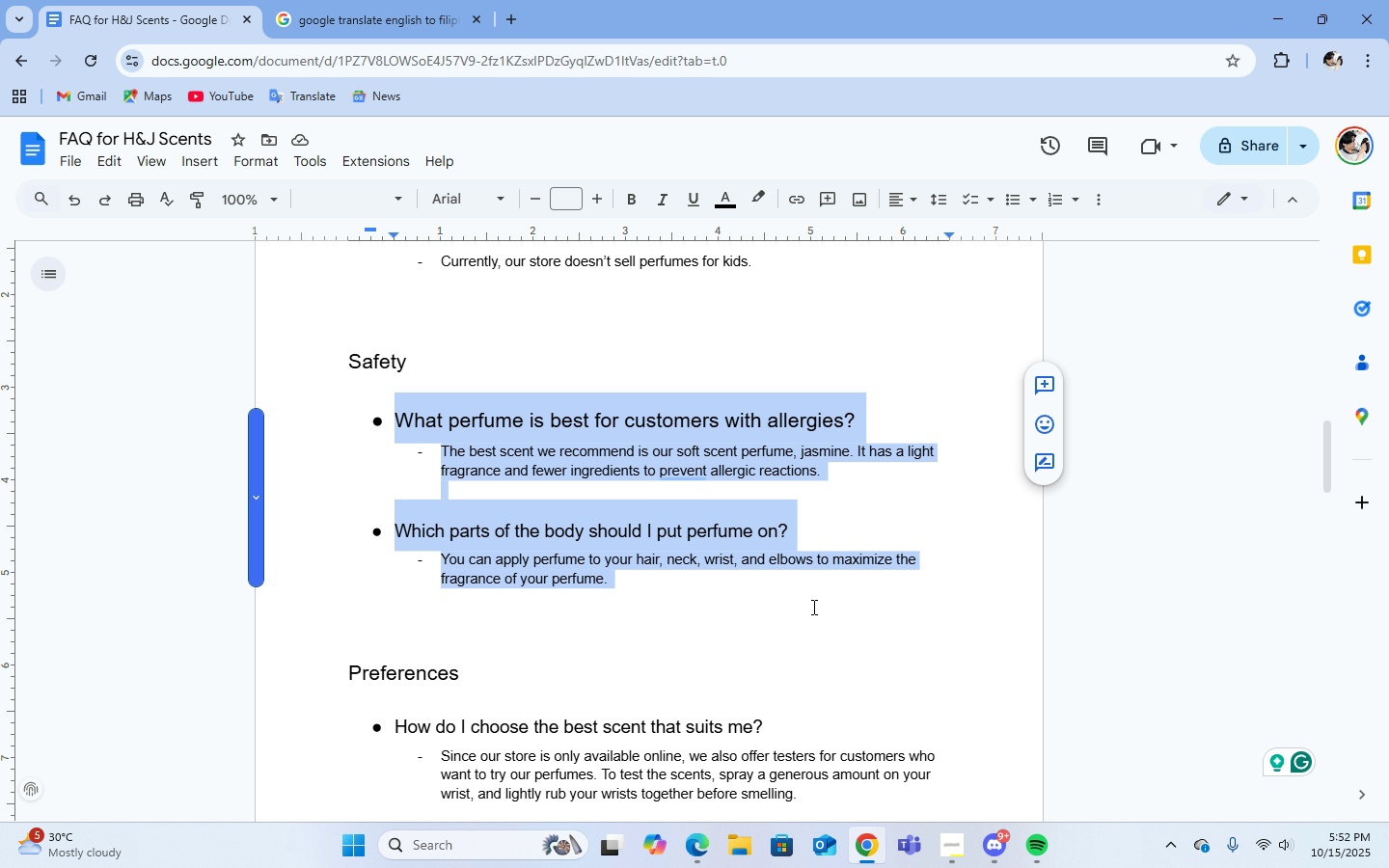 
scroll: coordinate [814, 610], scroll_direction: down, amount: 19.0
 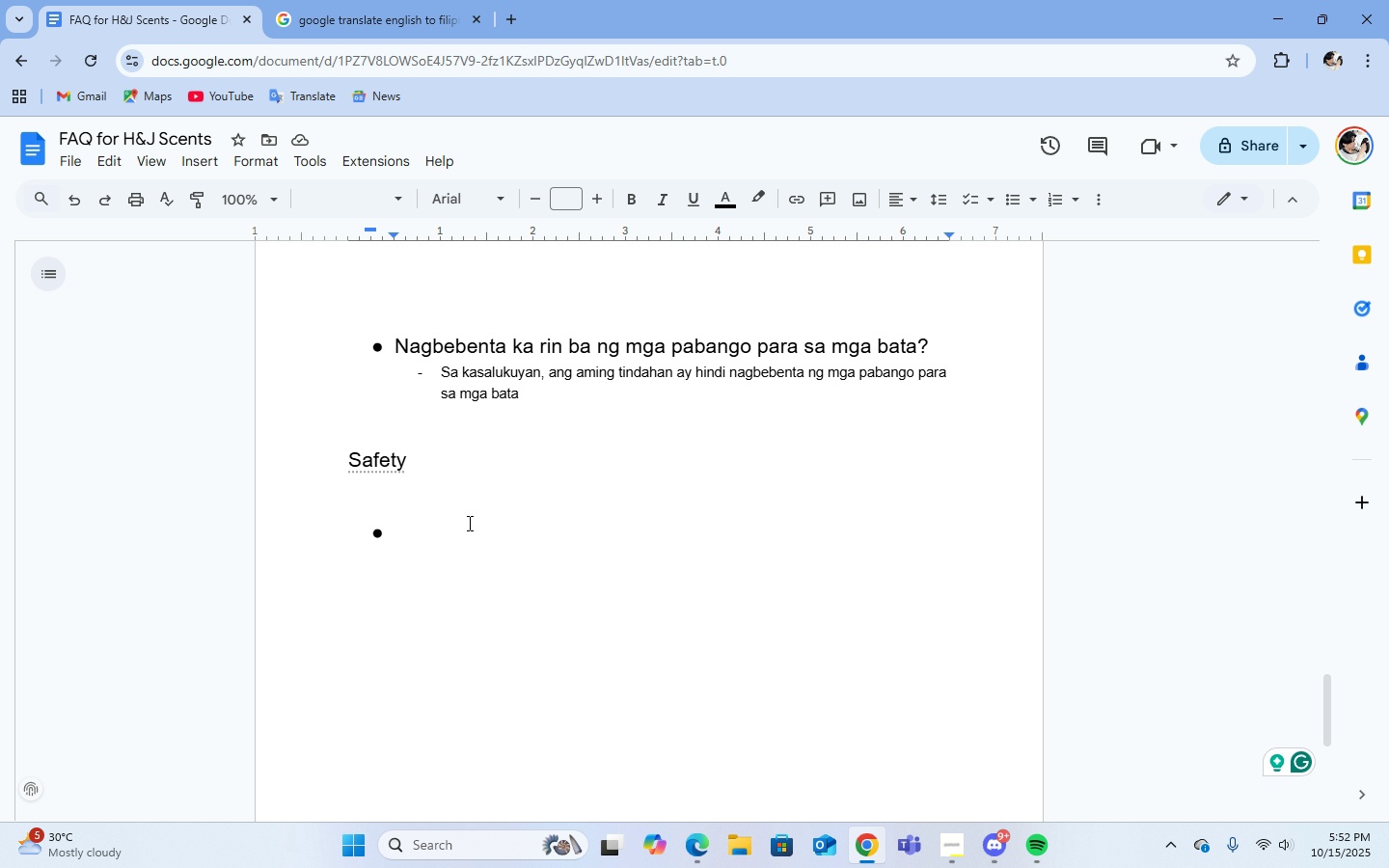 
left_click([468, 523])
 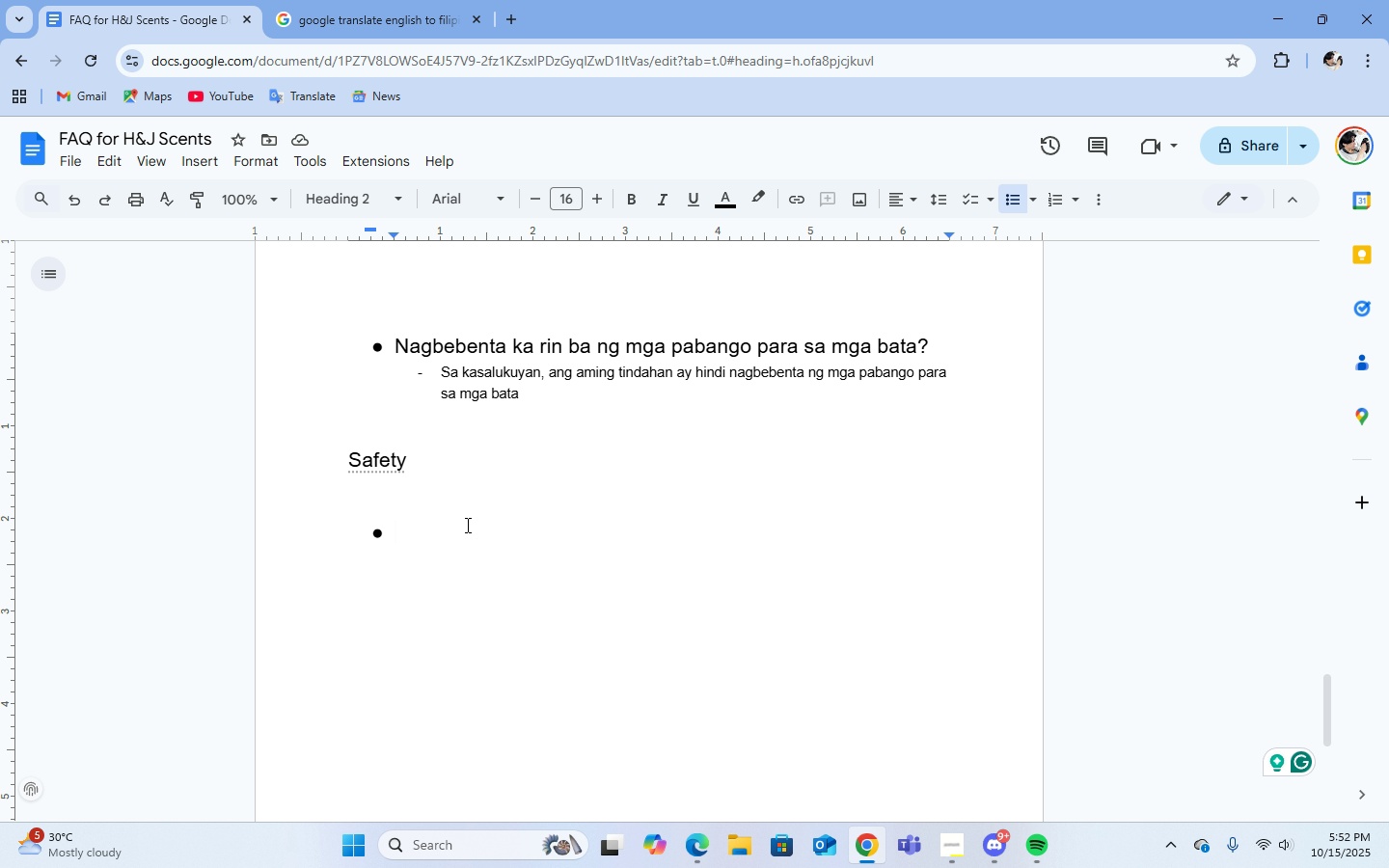 
key(Control+V)
 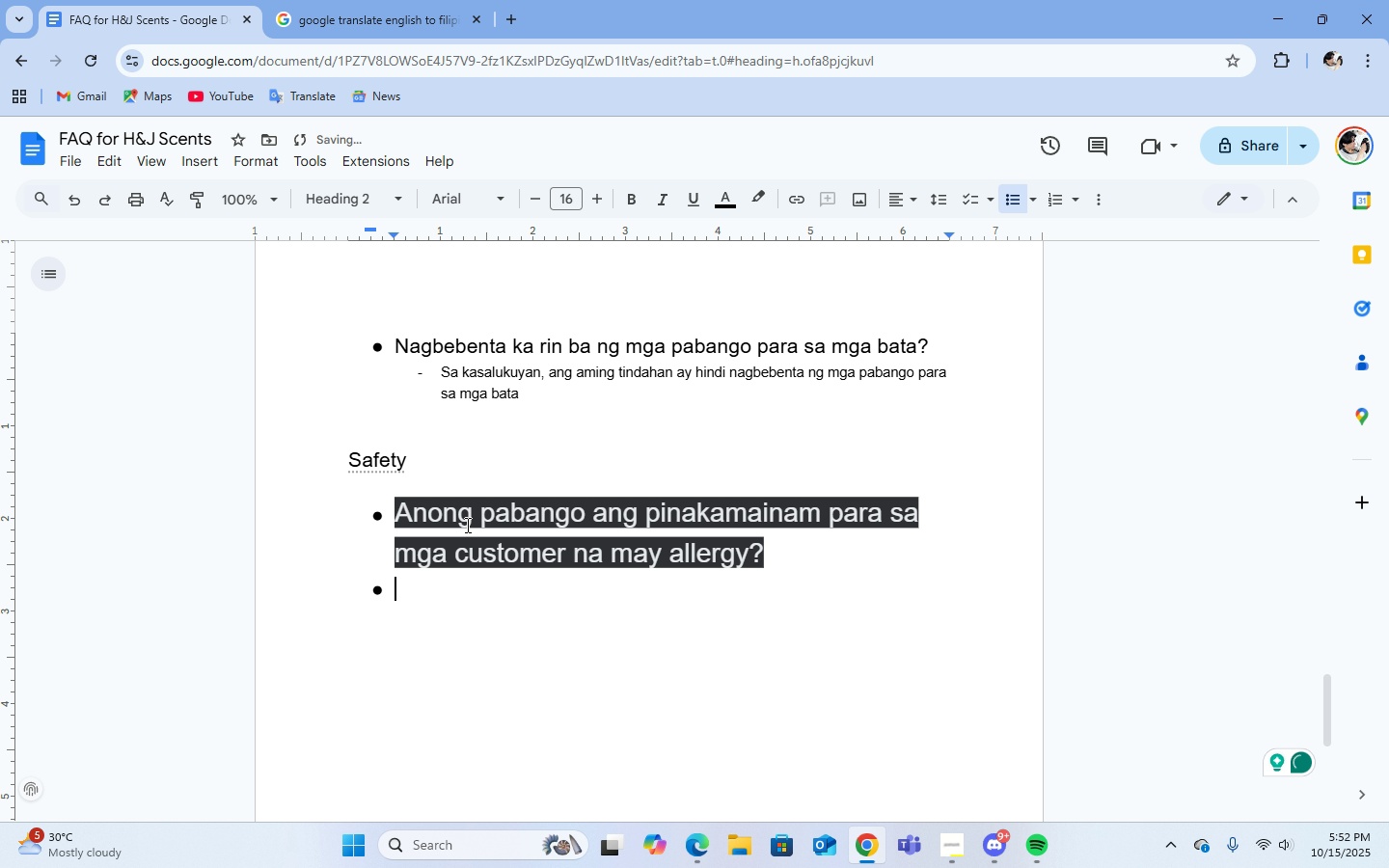 
key(Backspace)
 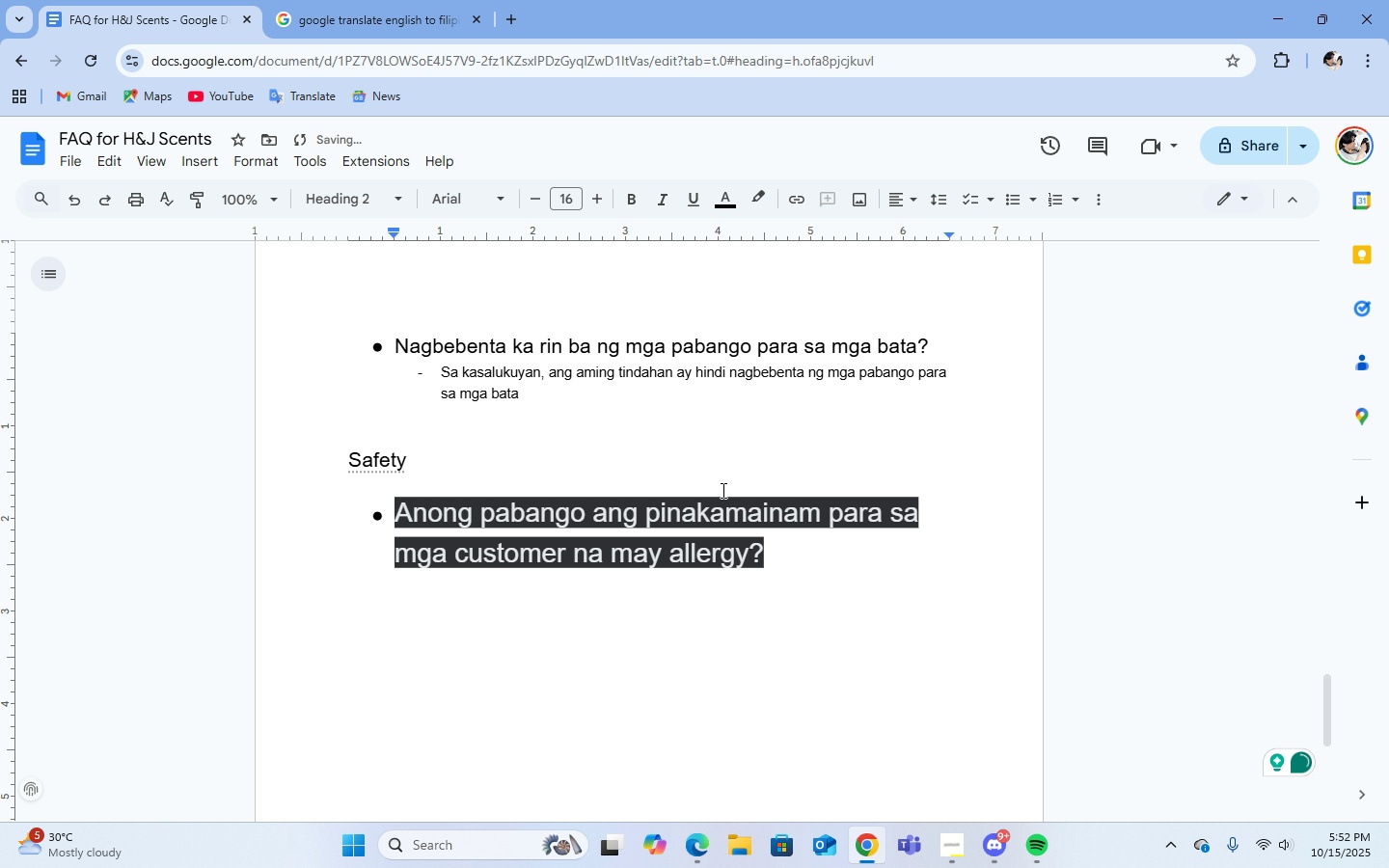 
left_click([797, 563])
 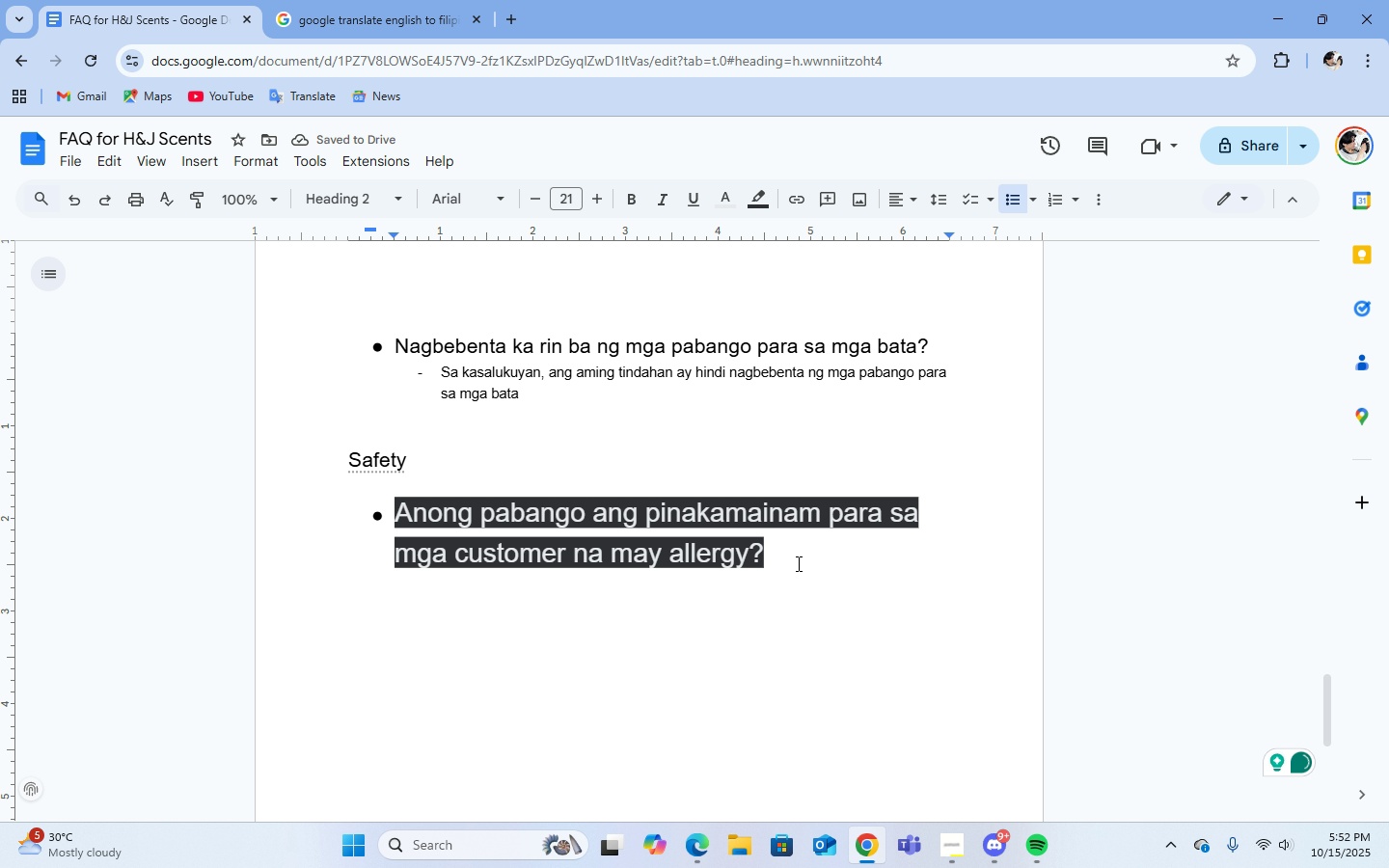 
key(Enter)
 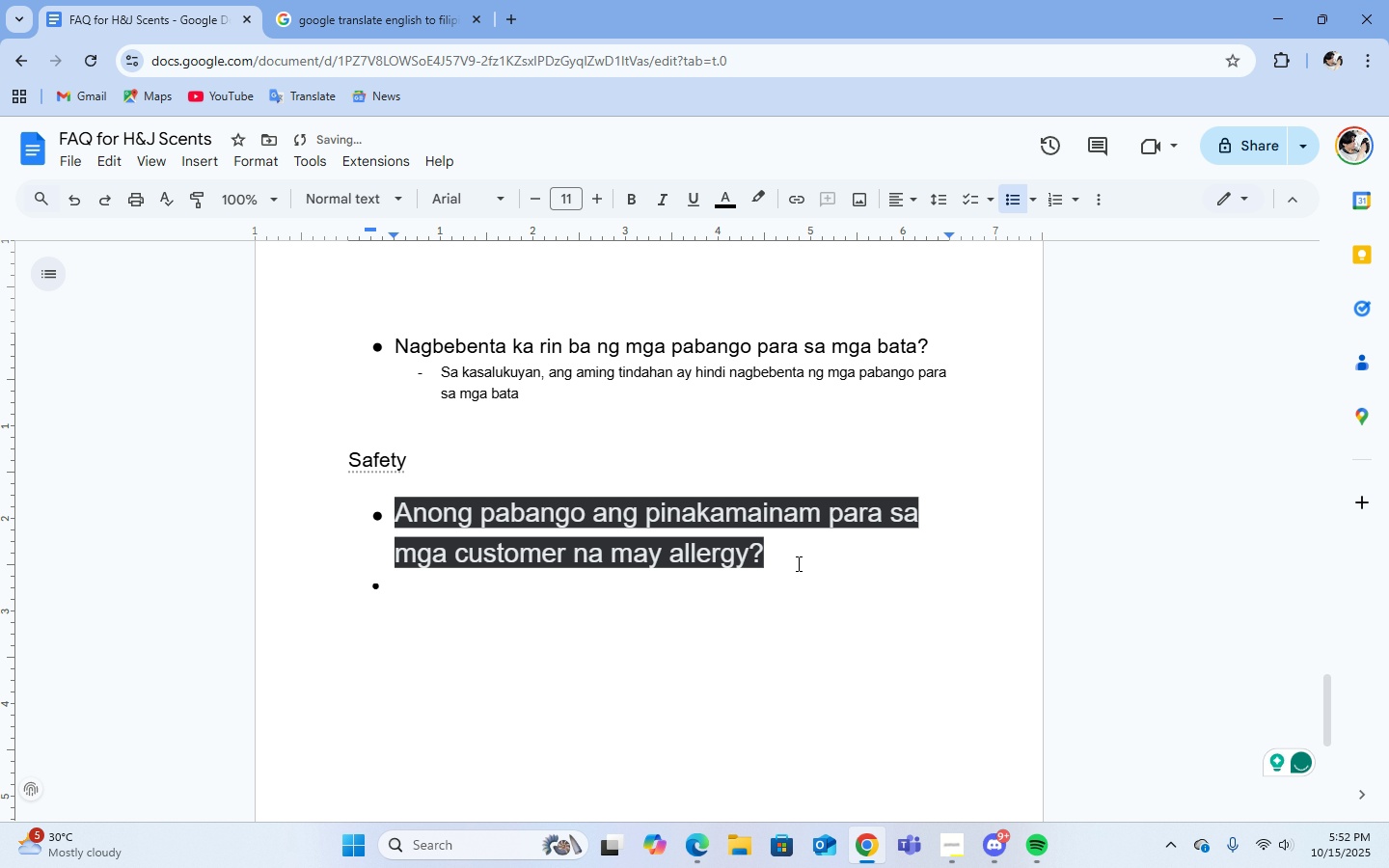 
key(Backspace)
 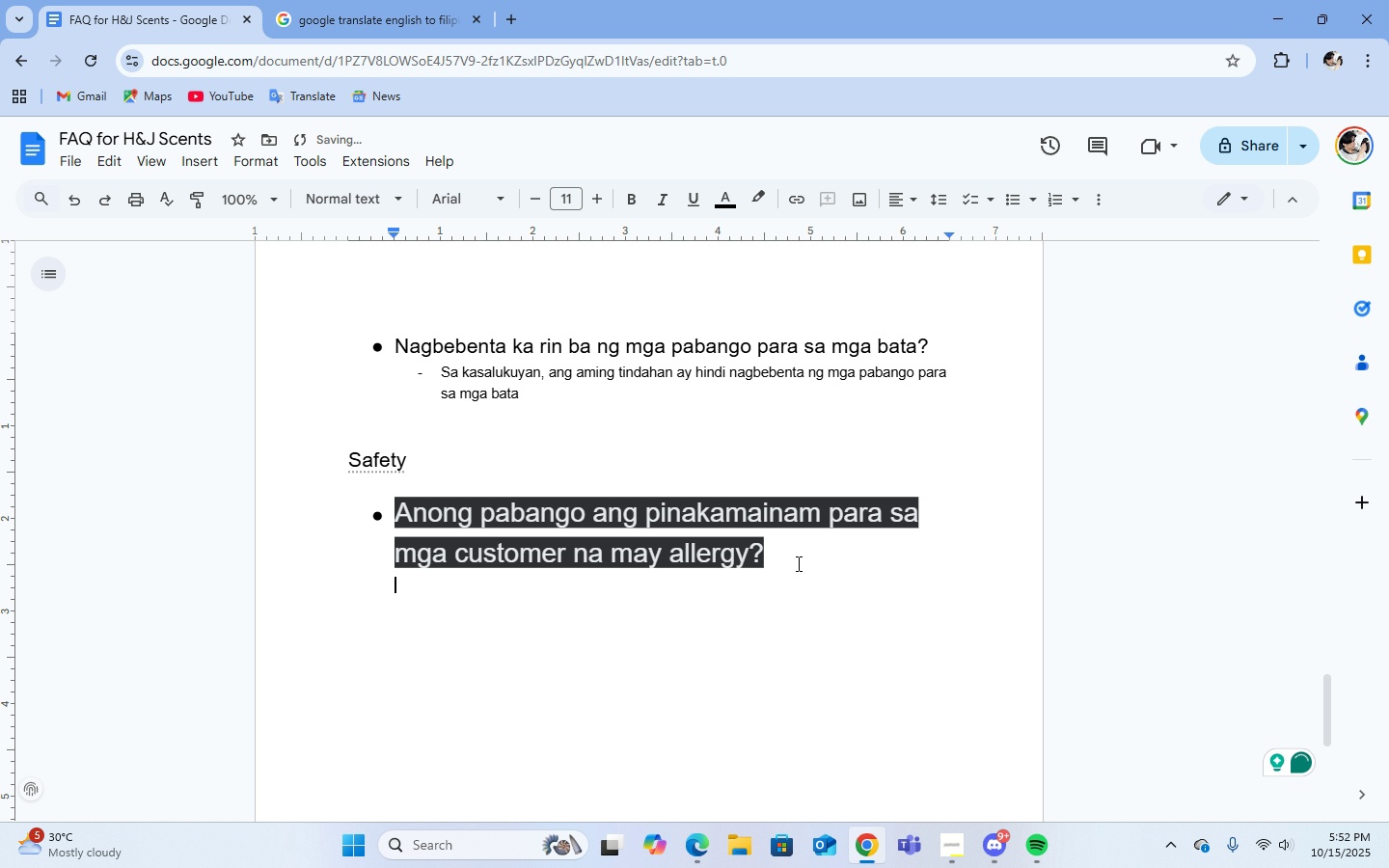 
key(Minus)
 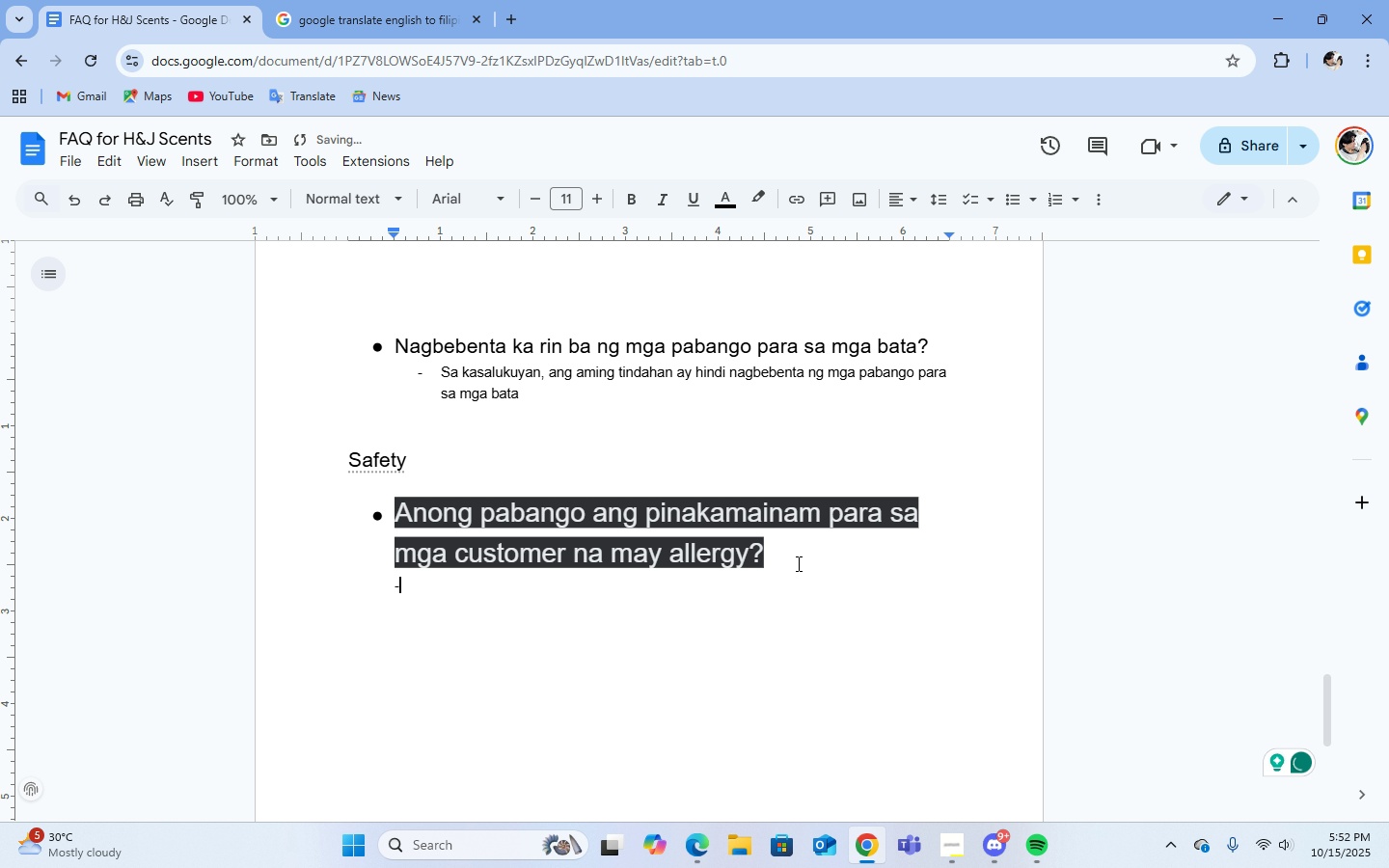 
key(Space)
 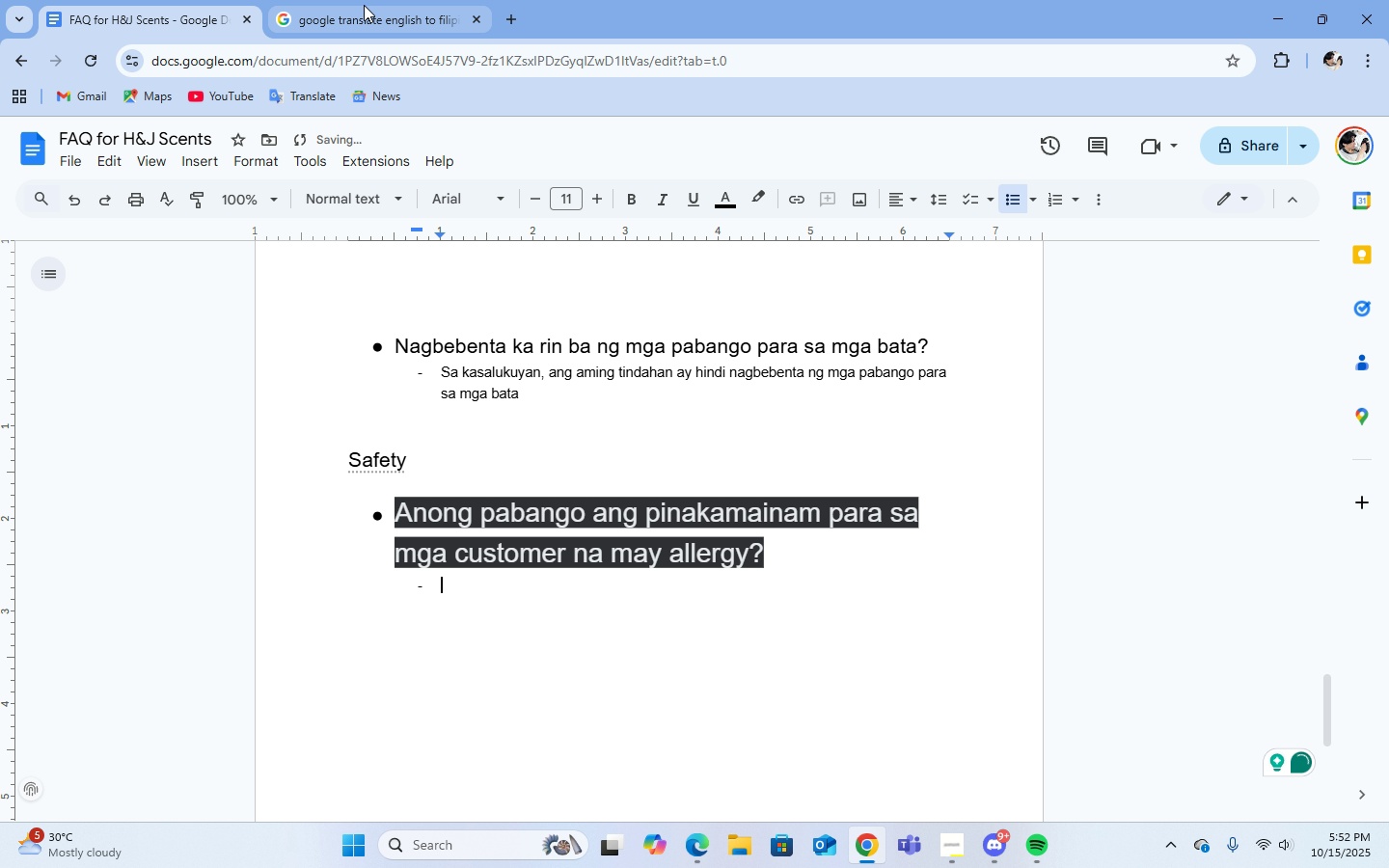 
left_click([364, 5])
 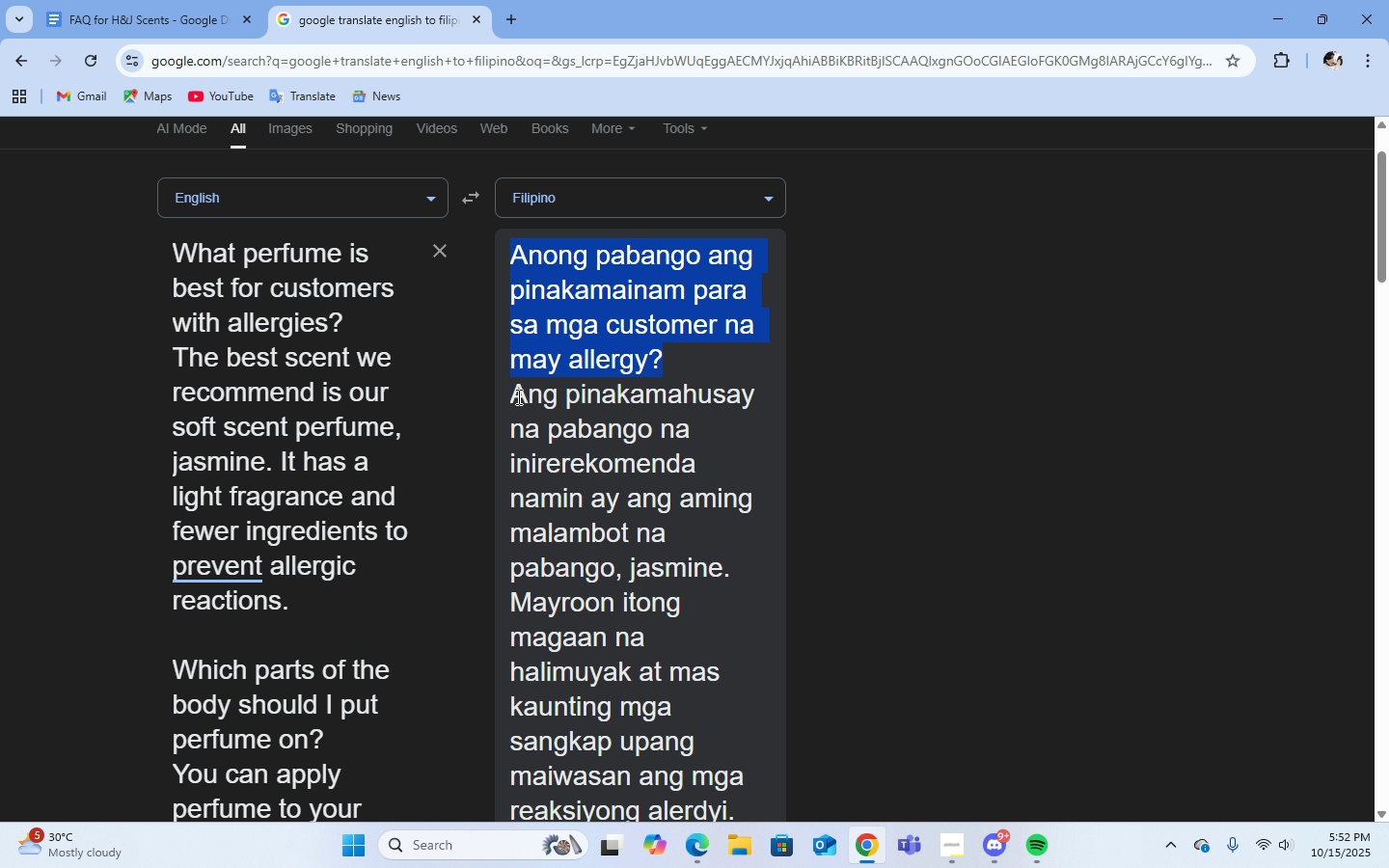 
scroll: coordinate [518, 396], scroll_direction: down, amount: 1.0
 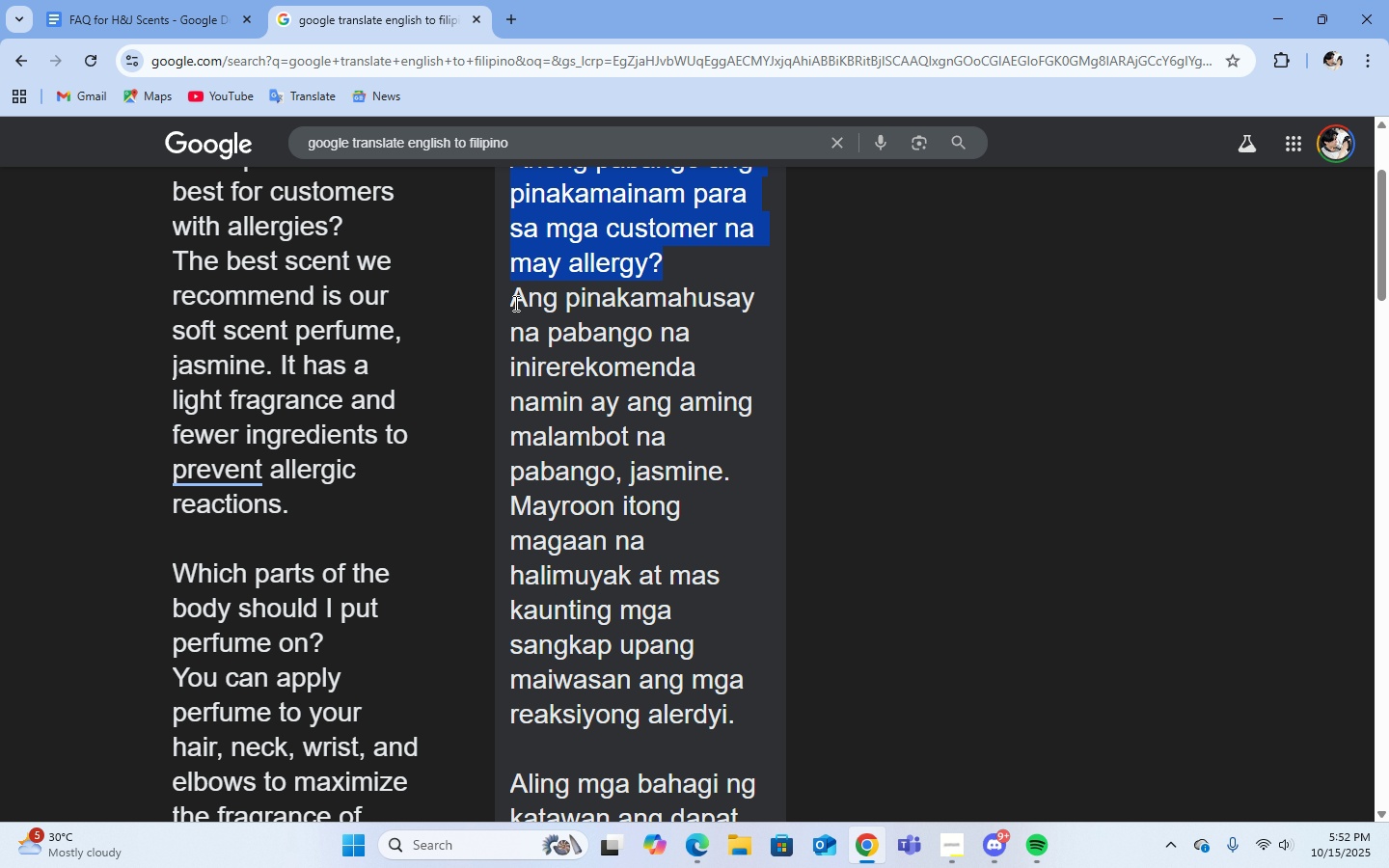 
left_click_drag(start_coordinate=[515, 303], to_coordinate=[753, 715])
 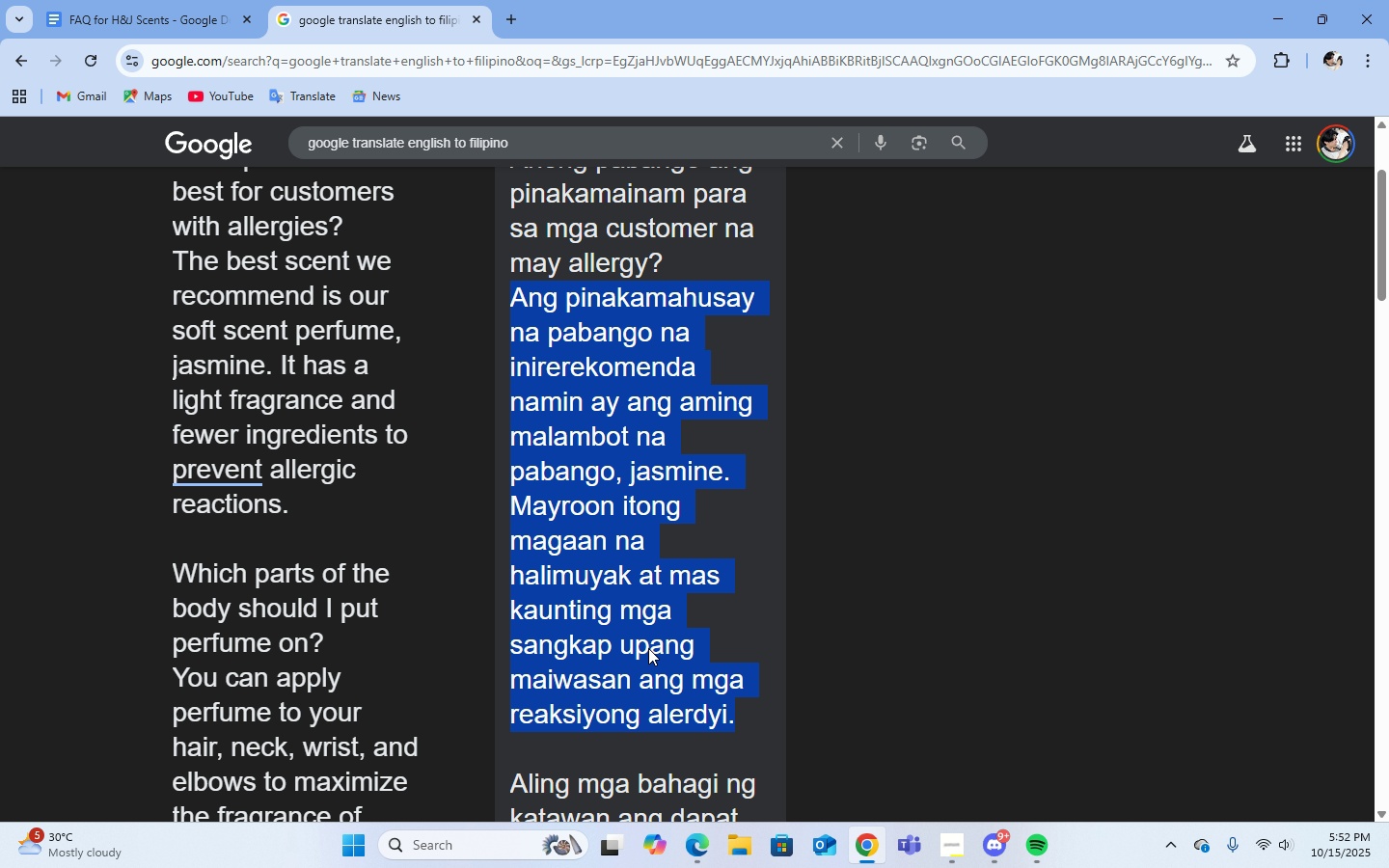 
right_click([648, 648])
 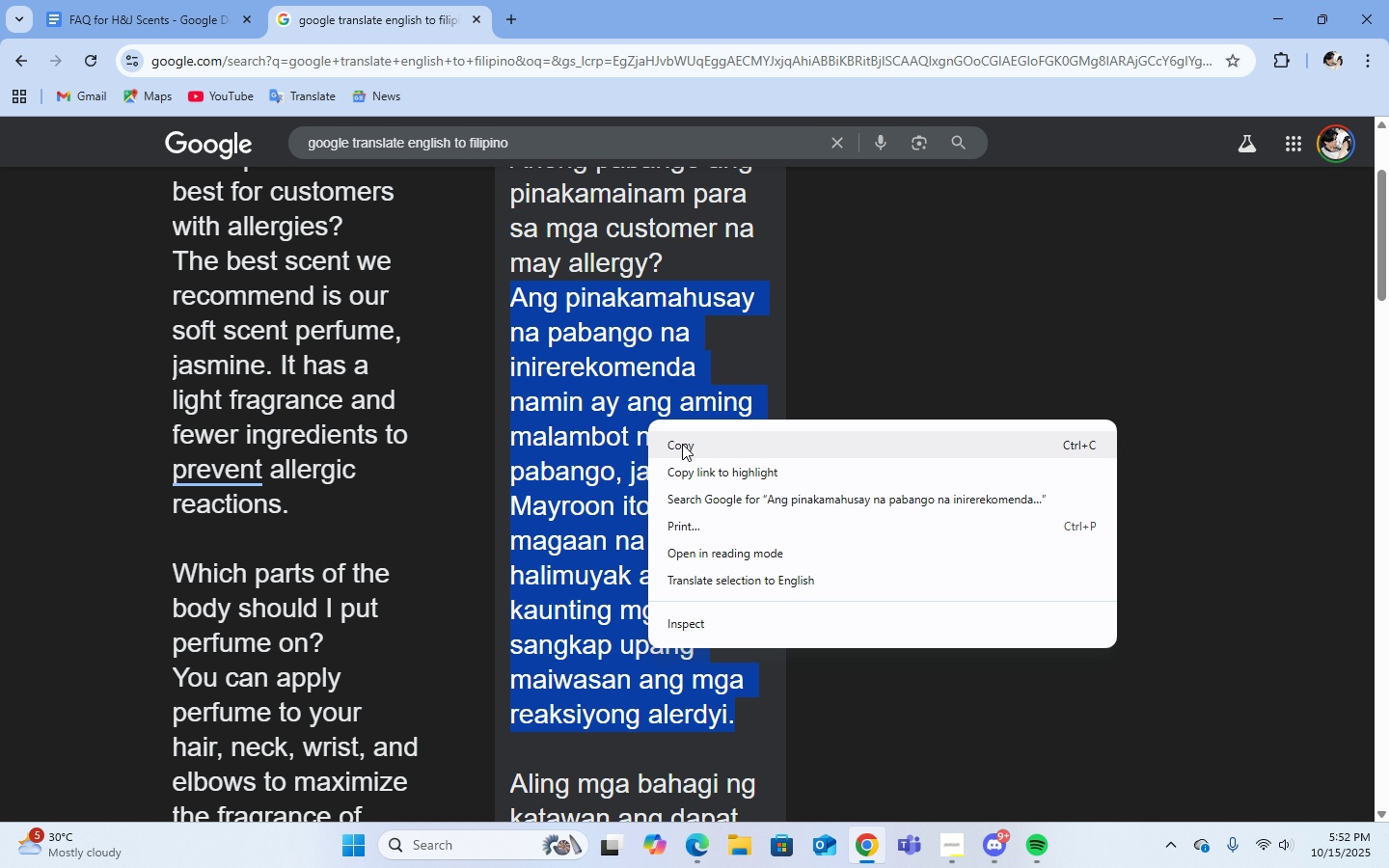 
double_click([682, 445])
 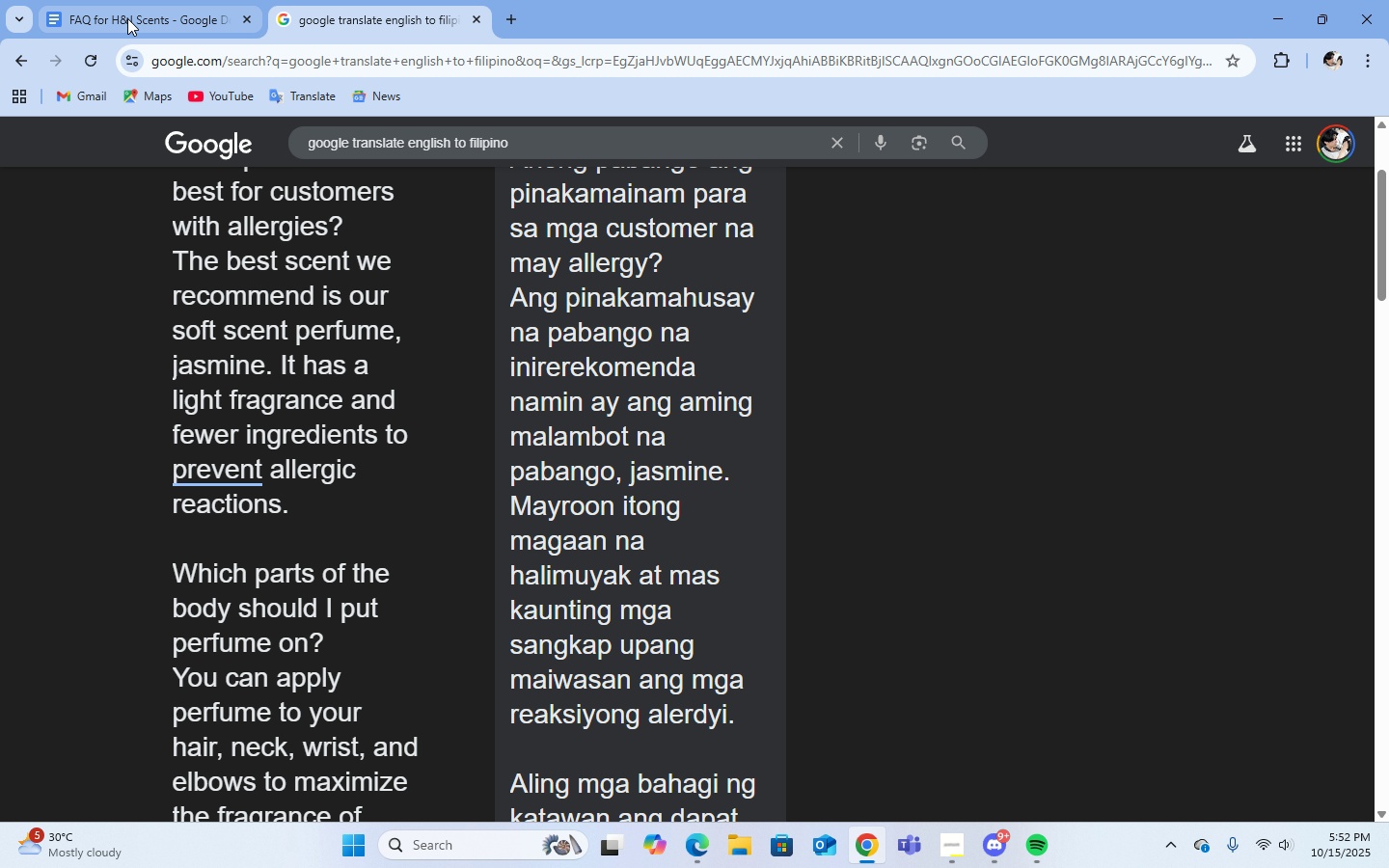 
double_click([127, 18])
 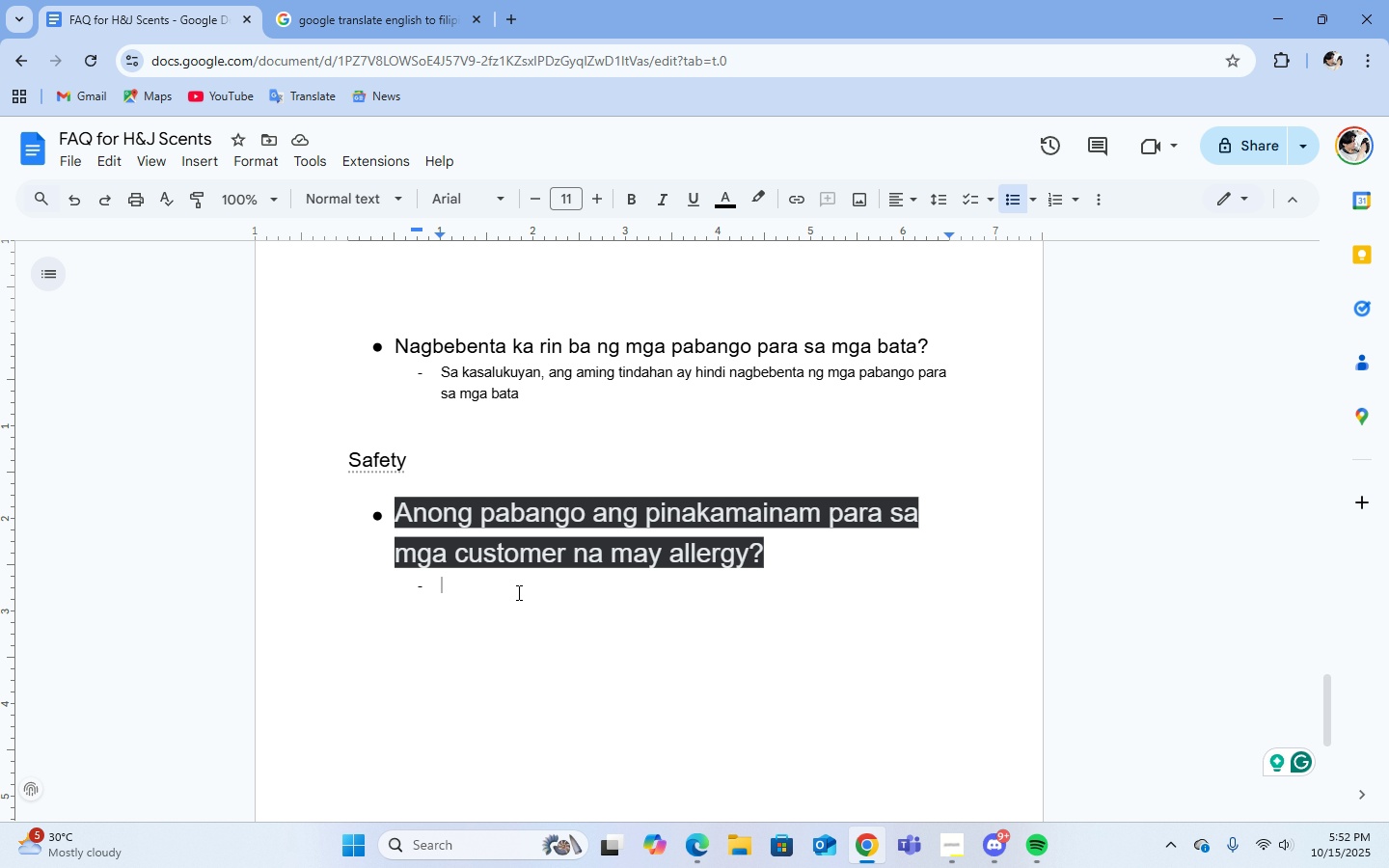 
key(Control+V)
 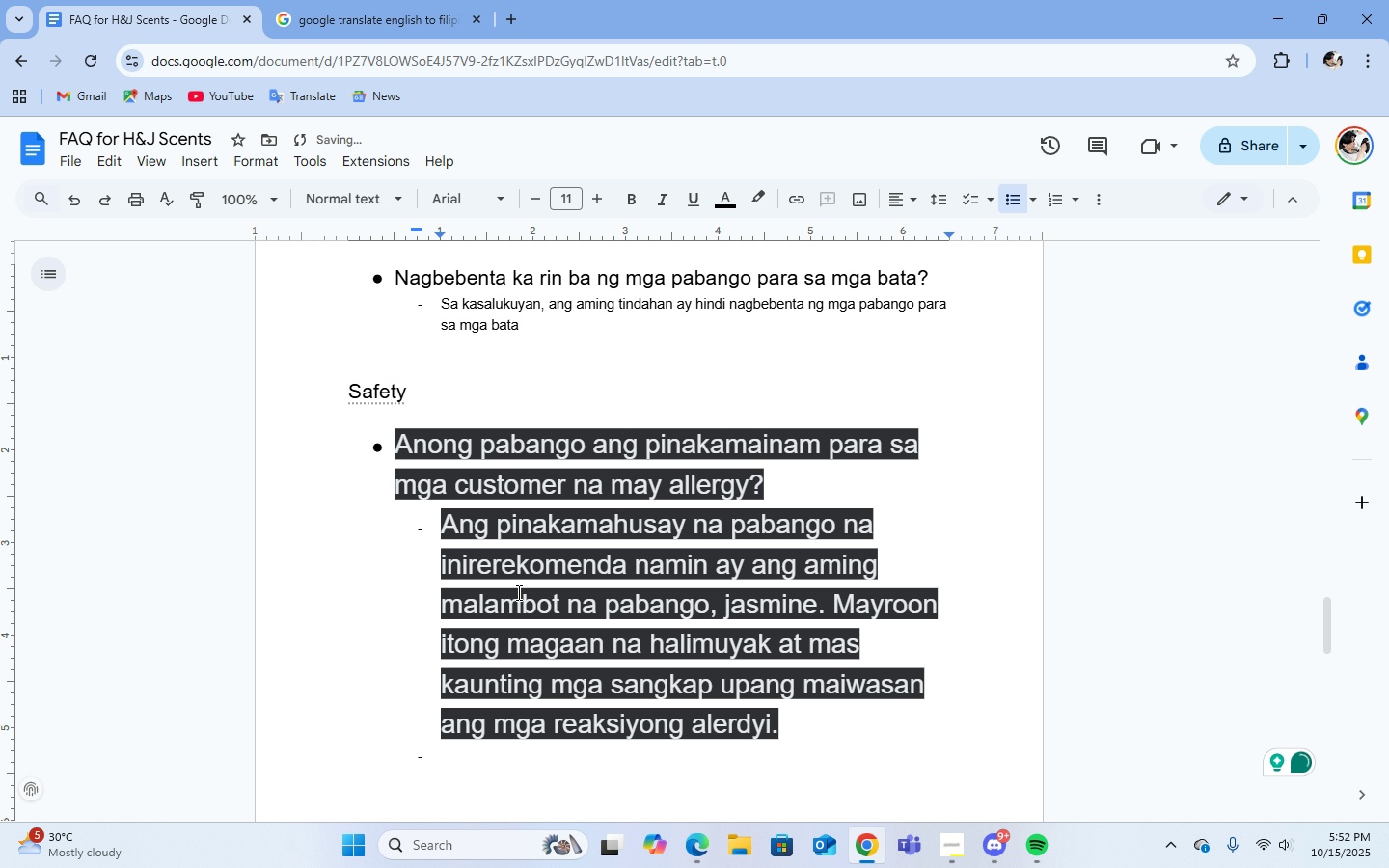 
scroll: coordinate [517, 592], scroll_direction: down, amount: 2.0
 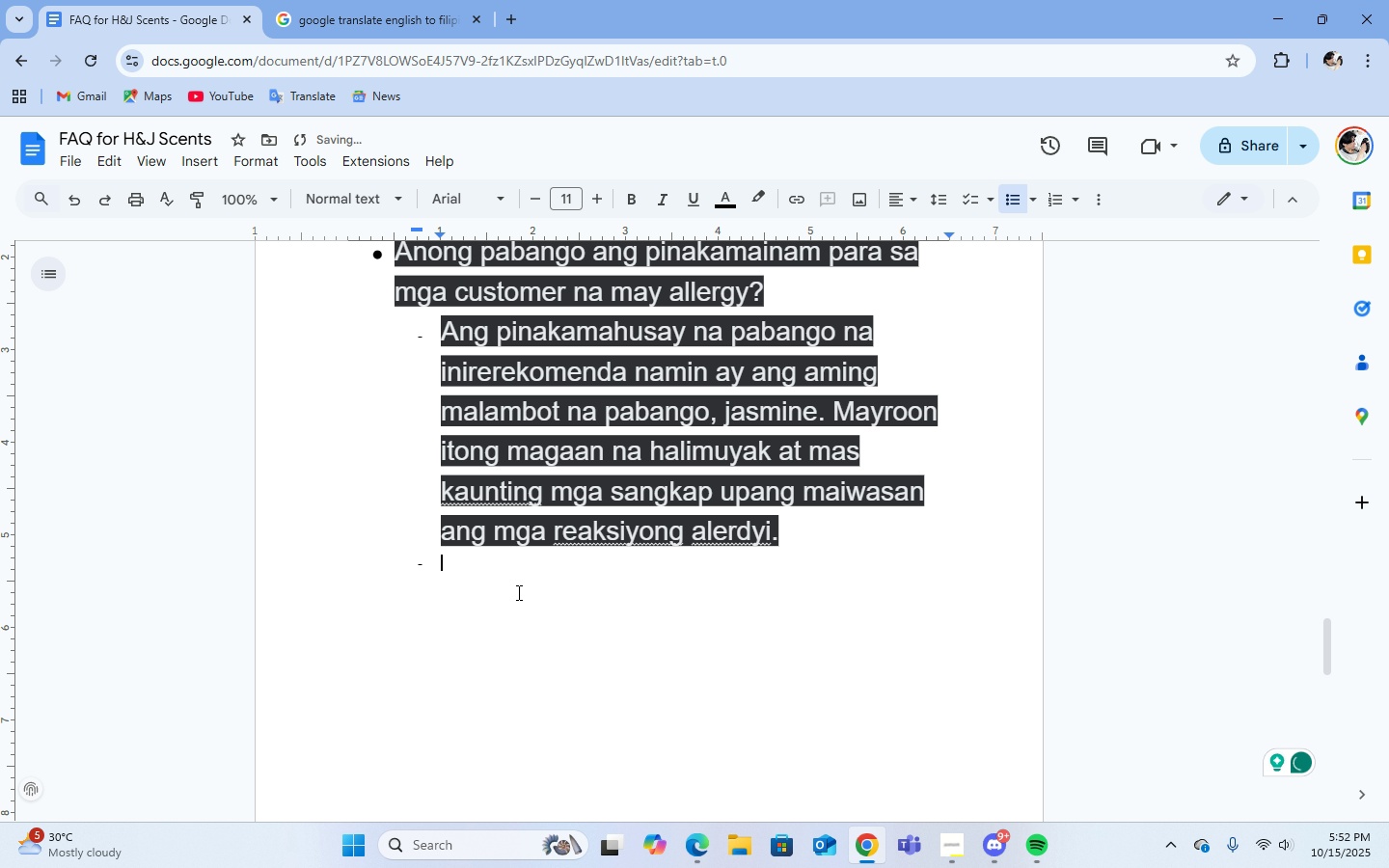 
key(Backspace)
 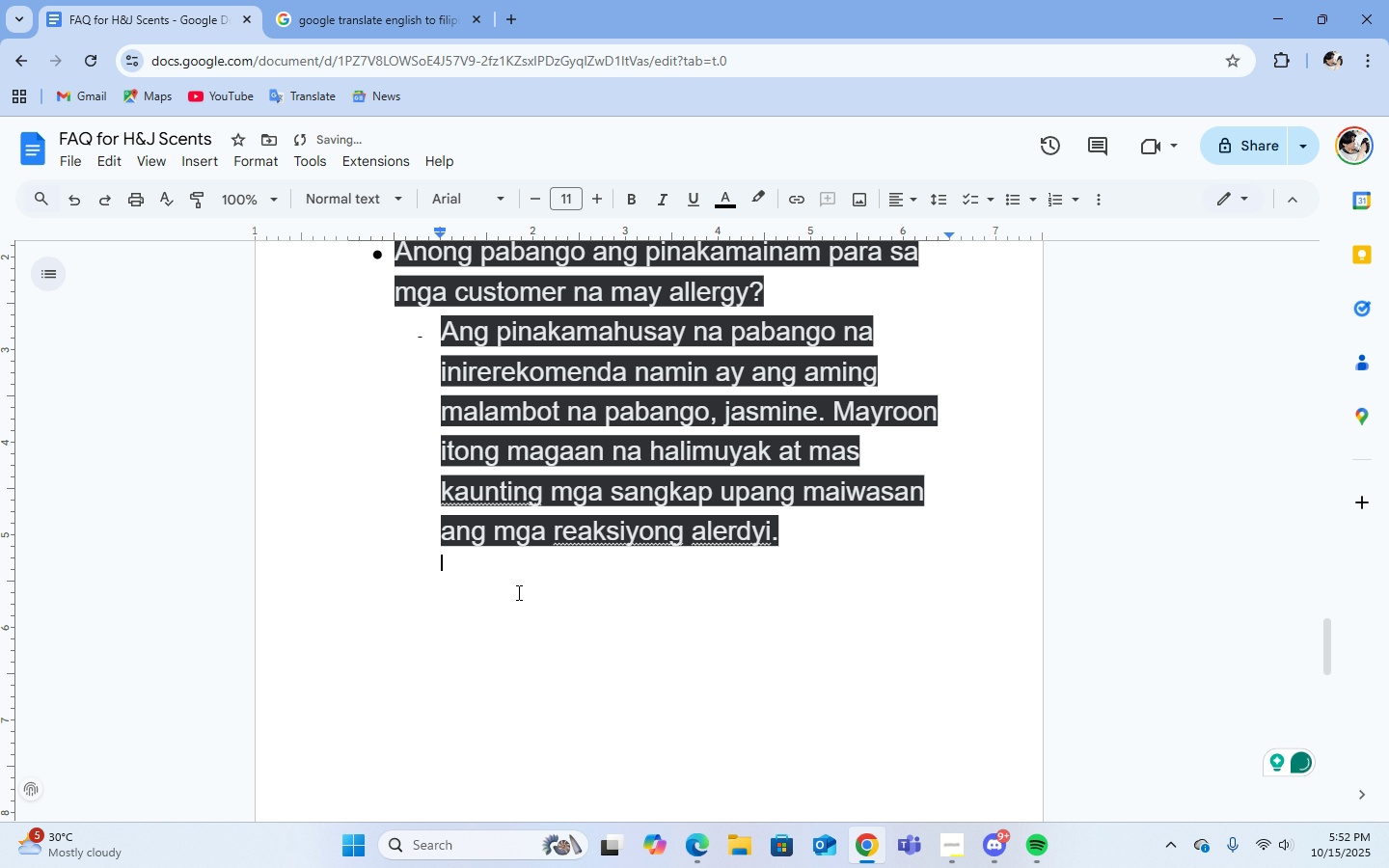 
key(Backspace)
 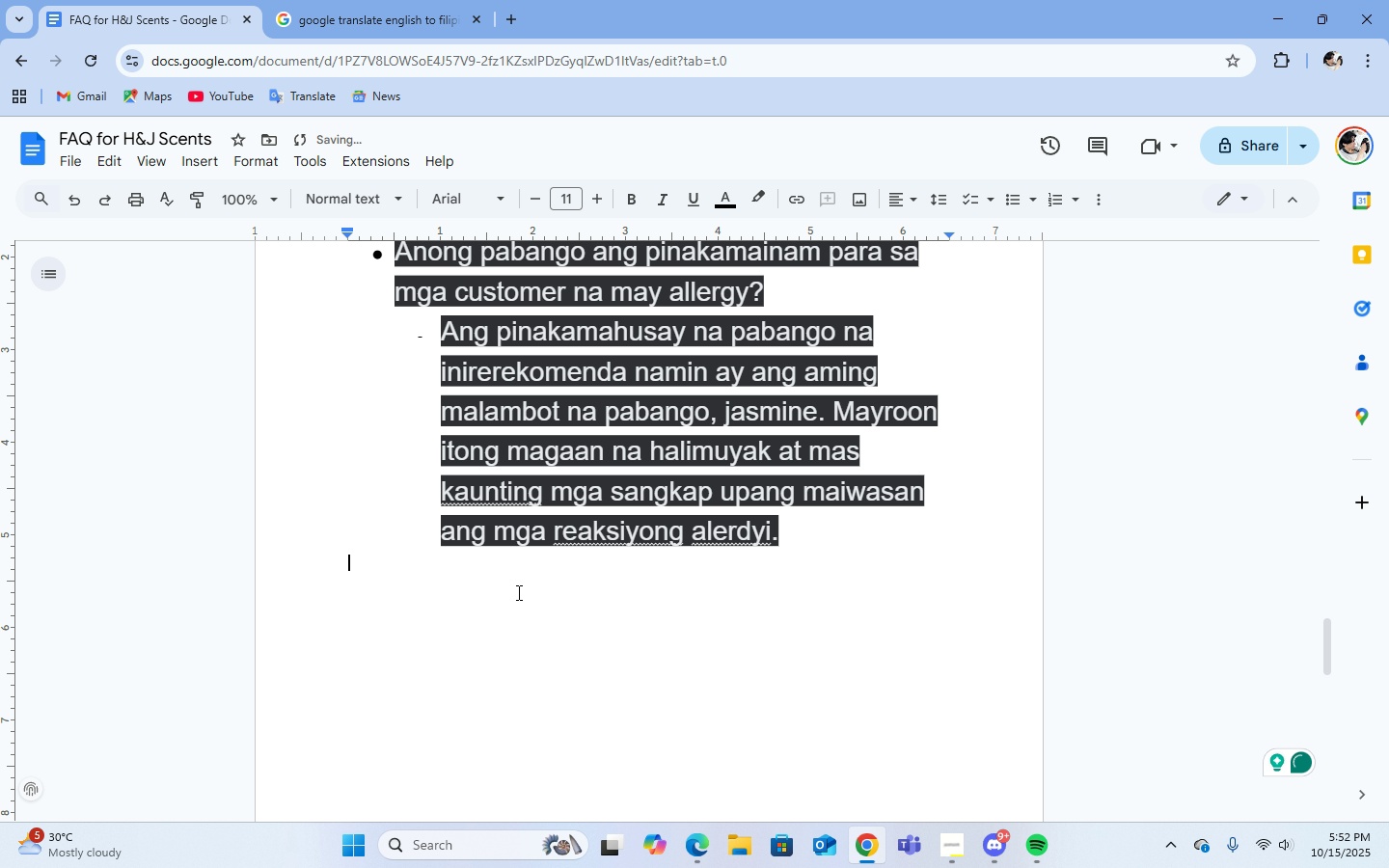 
key(Enter)
 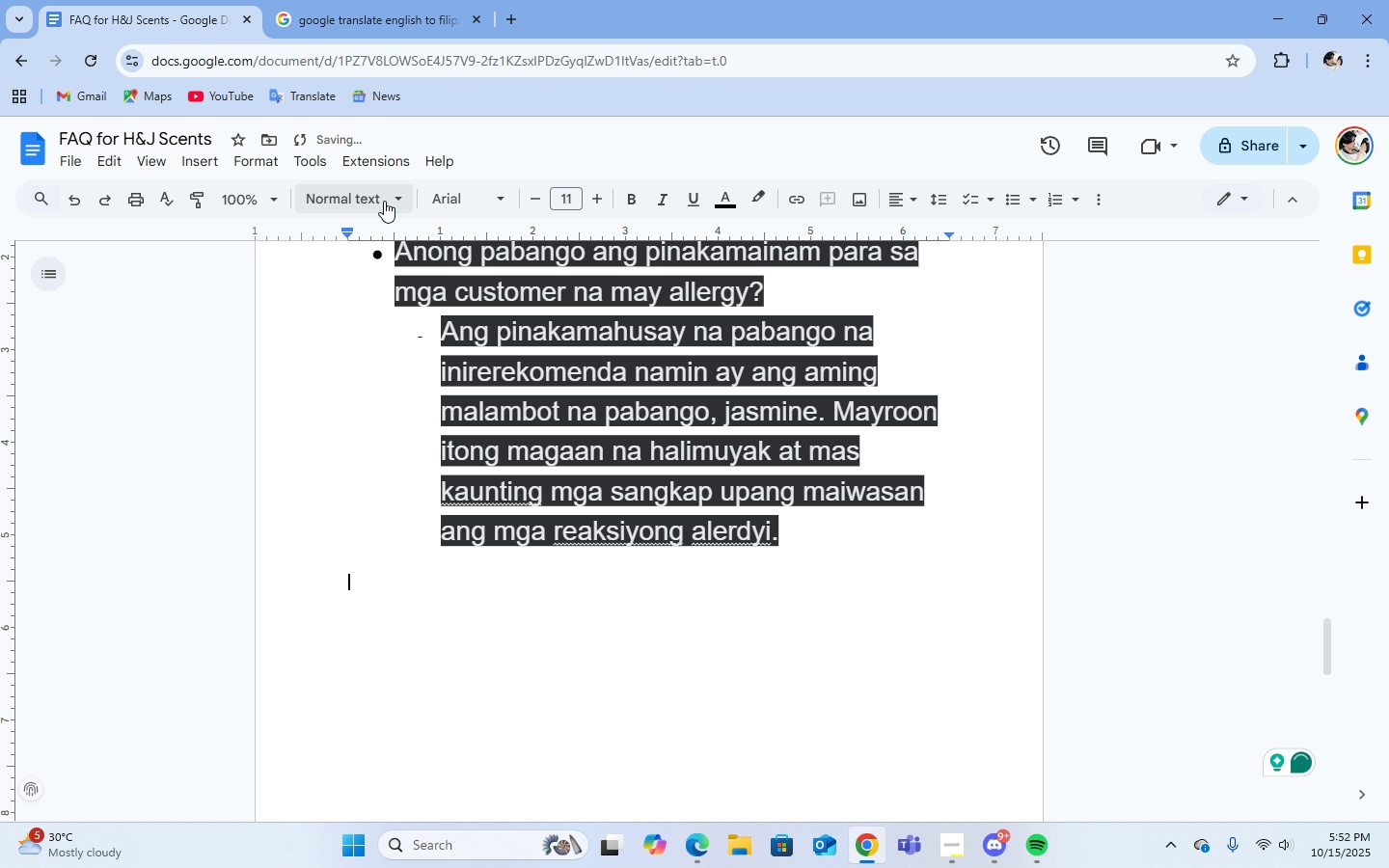 
left_click([384, 201])
 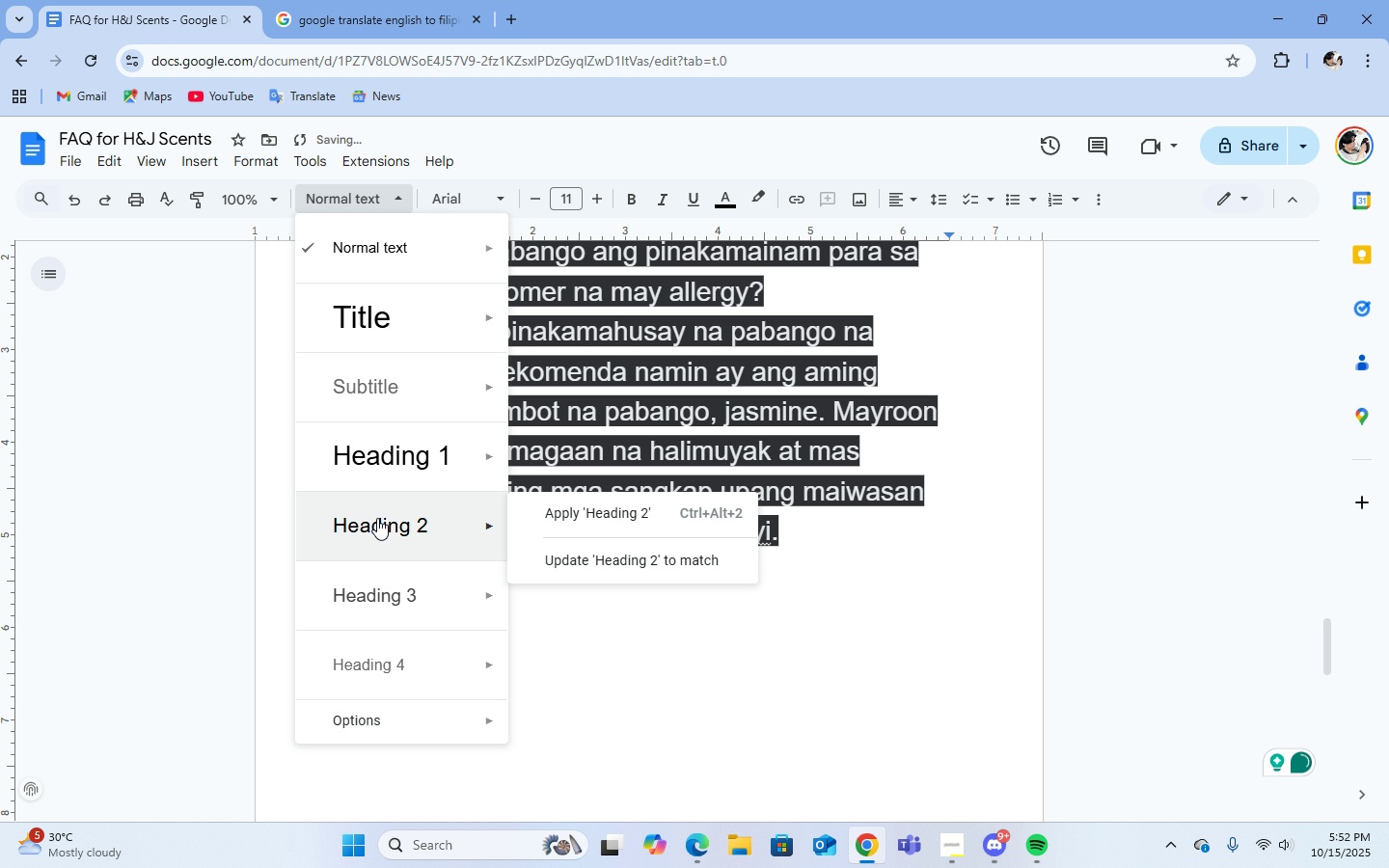 
left_click([379, 522])
 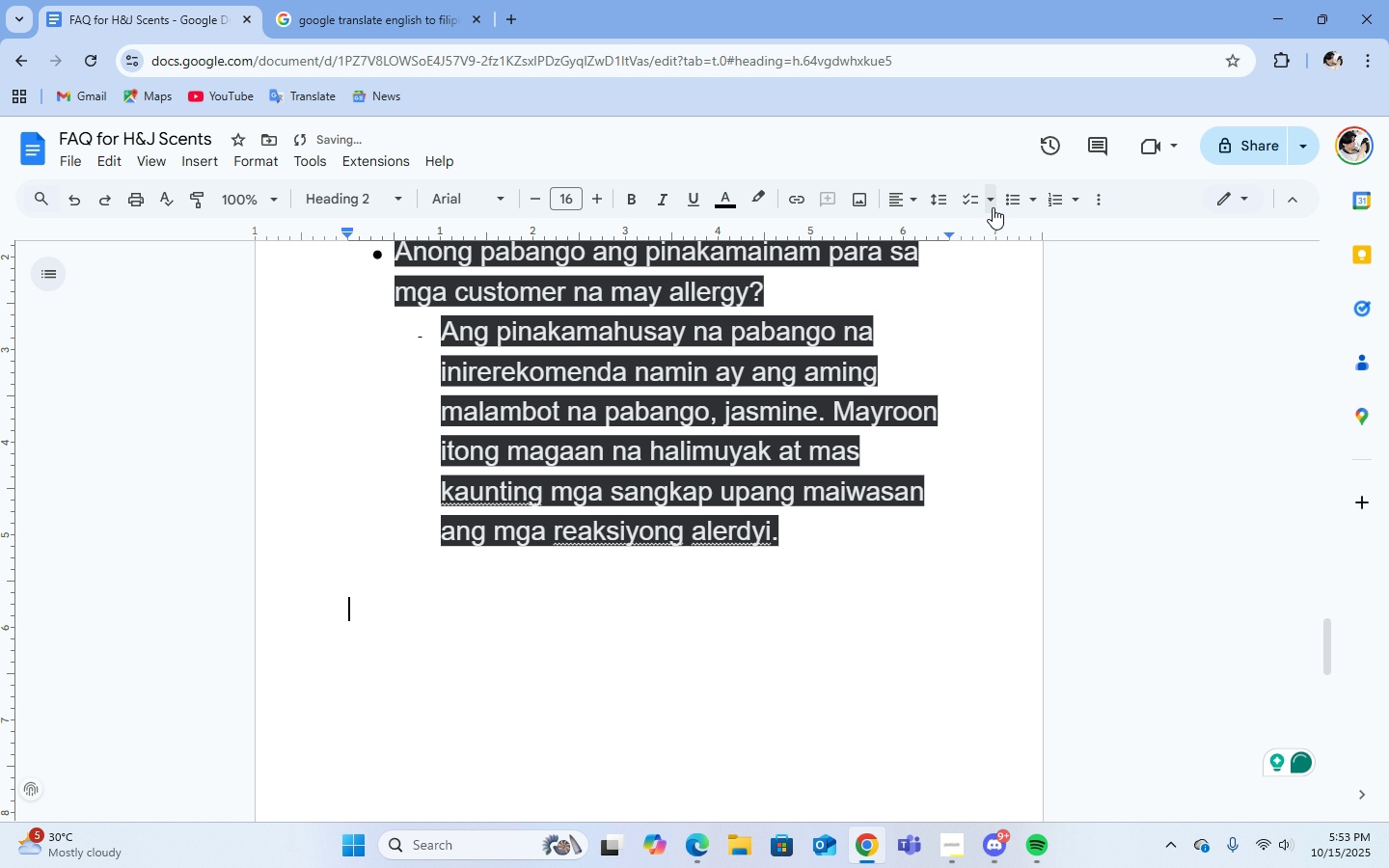 
left_click([1003, 204])
 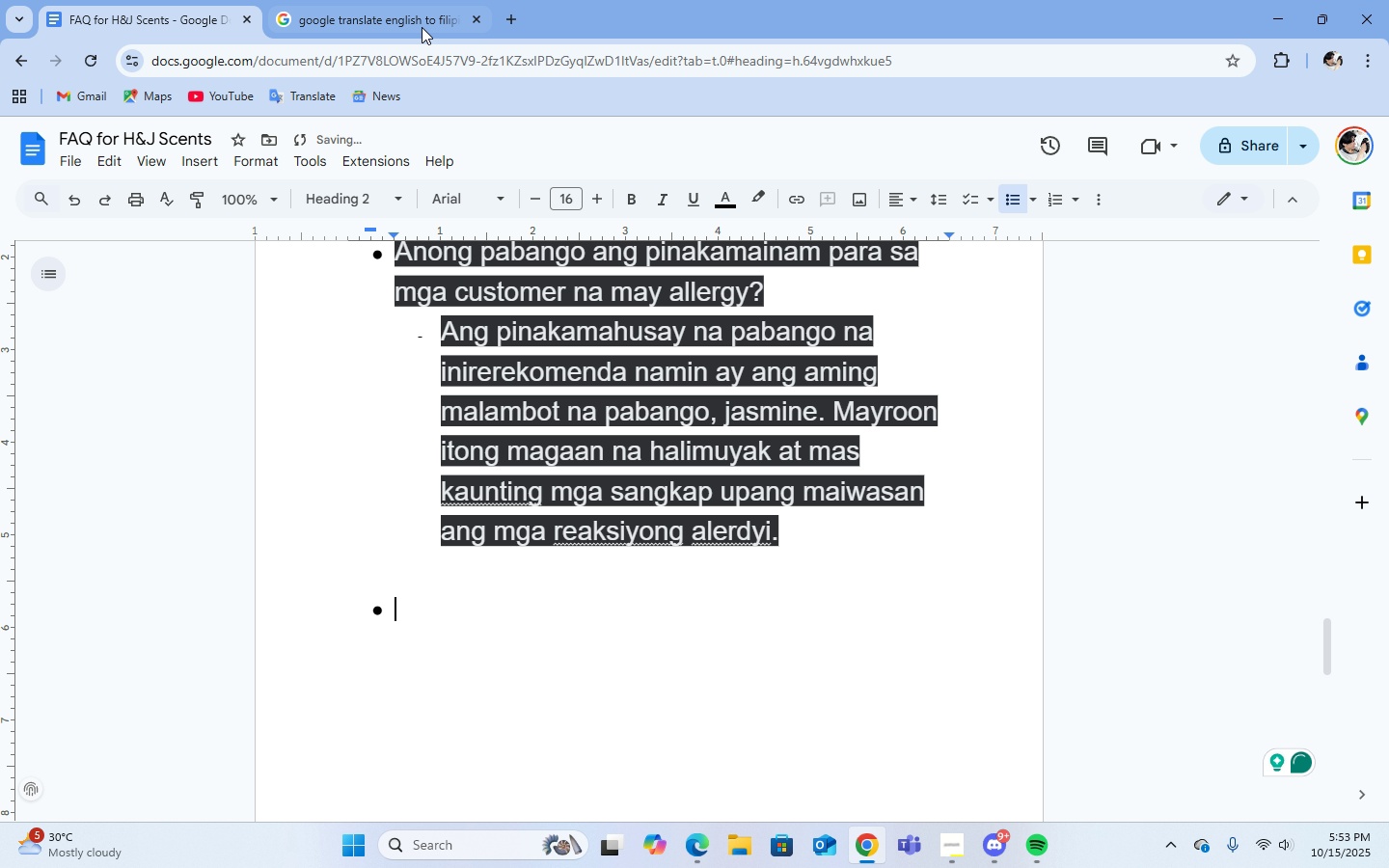 
left_click([416, 19])
 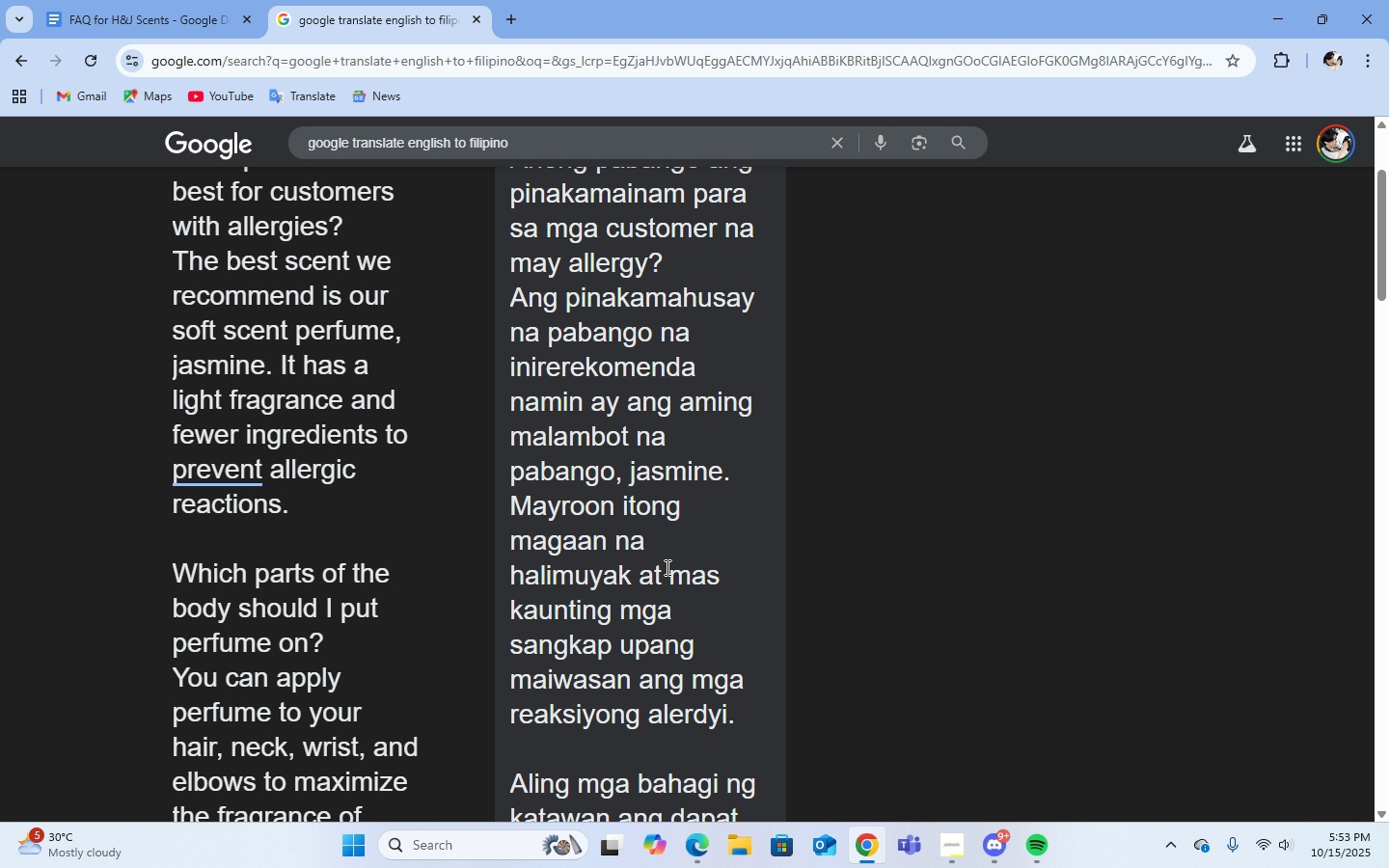 
scroll: coordinate [655, 587], scroll_direction: down, amount: 2.0
 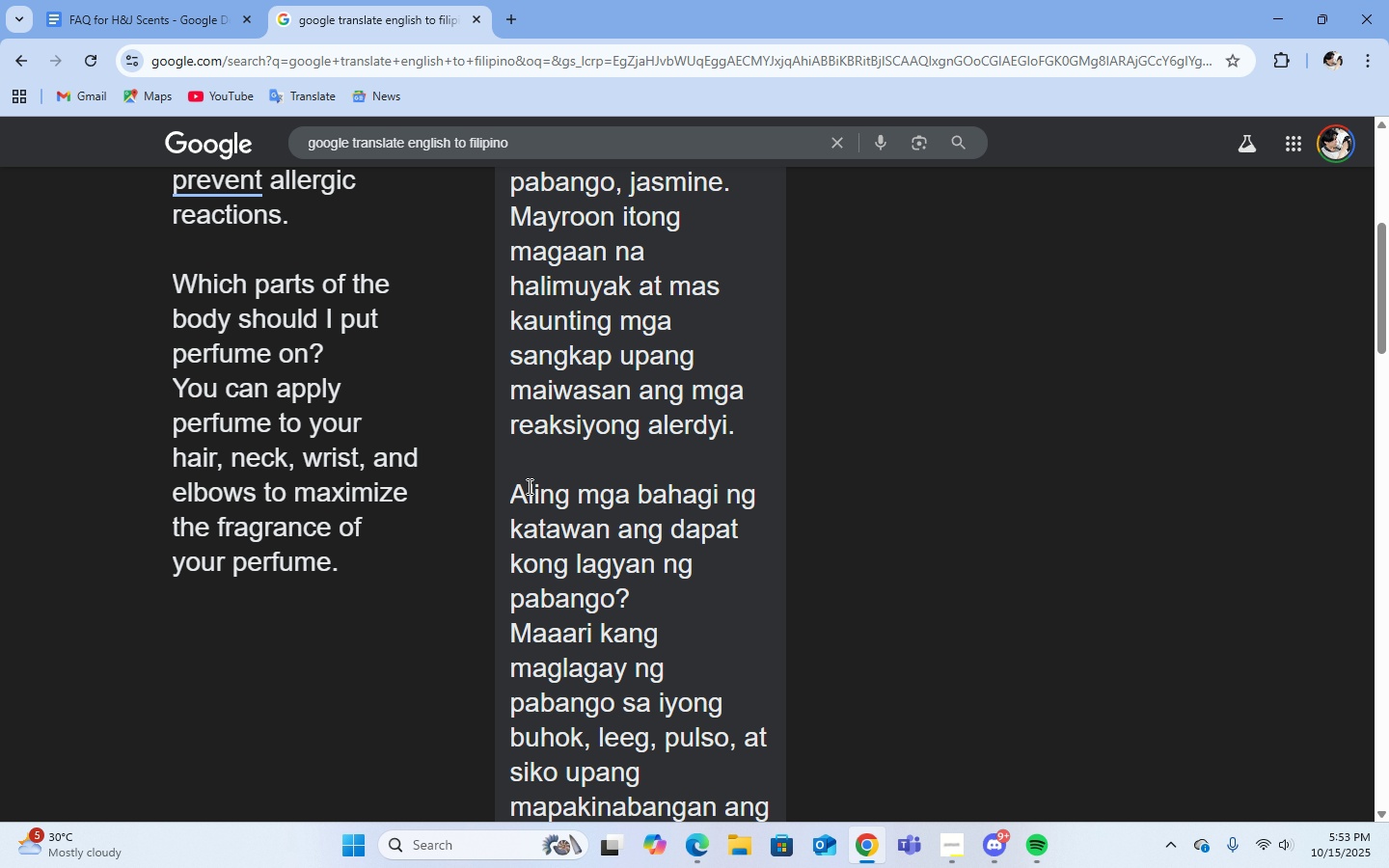 
left_click_drag(start_coordinate=[520, 495], to_coordinate=[633, 558])
 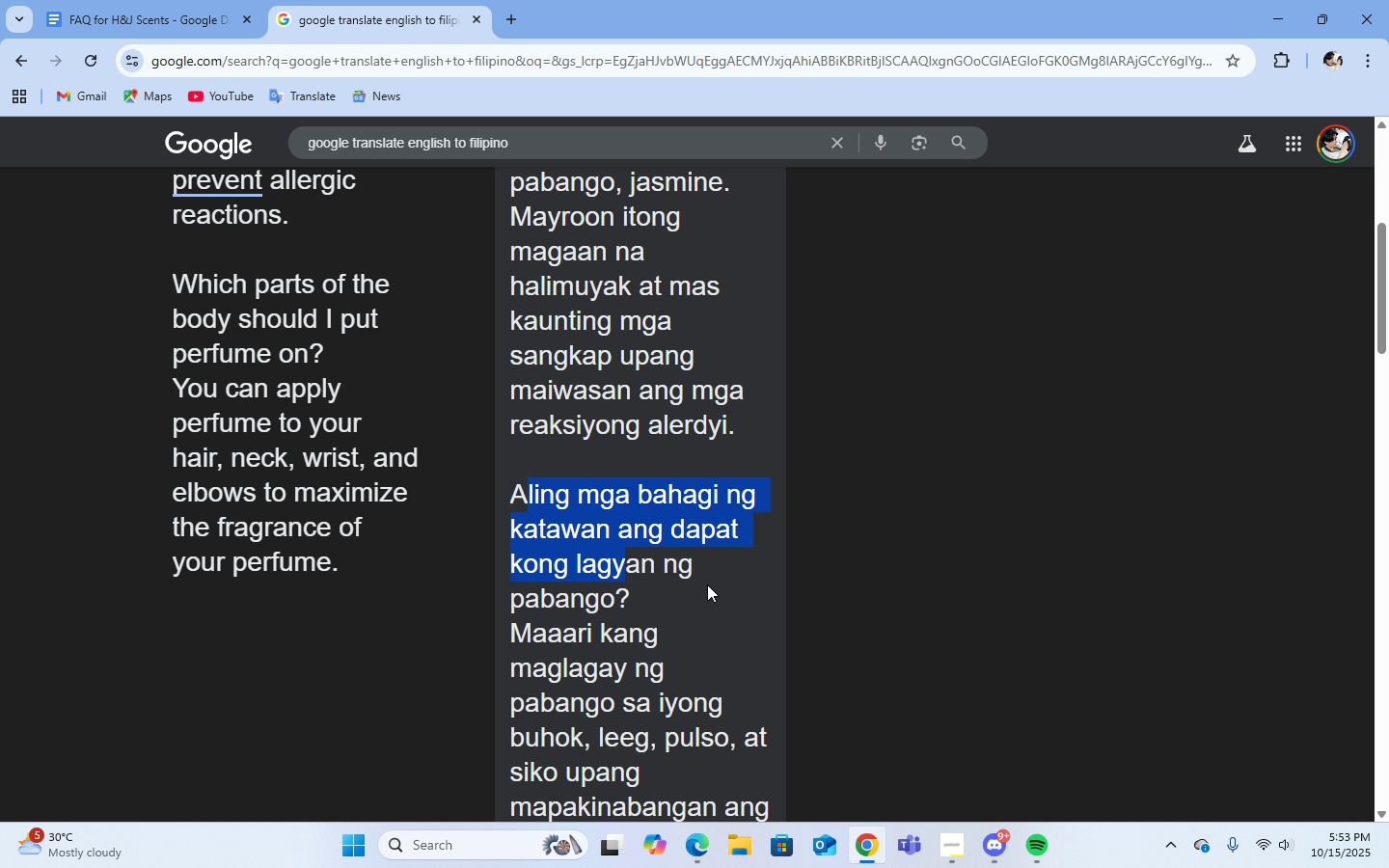 
left_click([707, 584])
 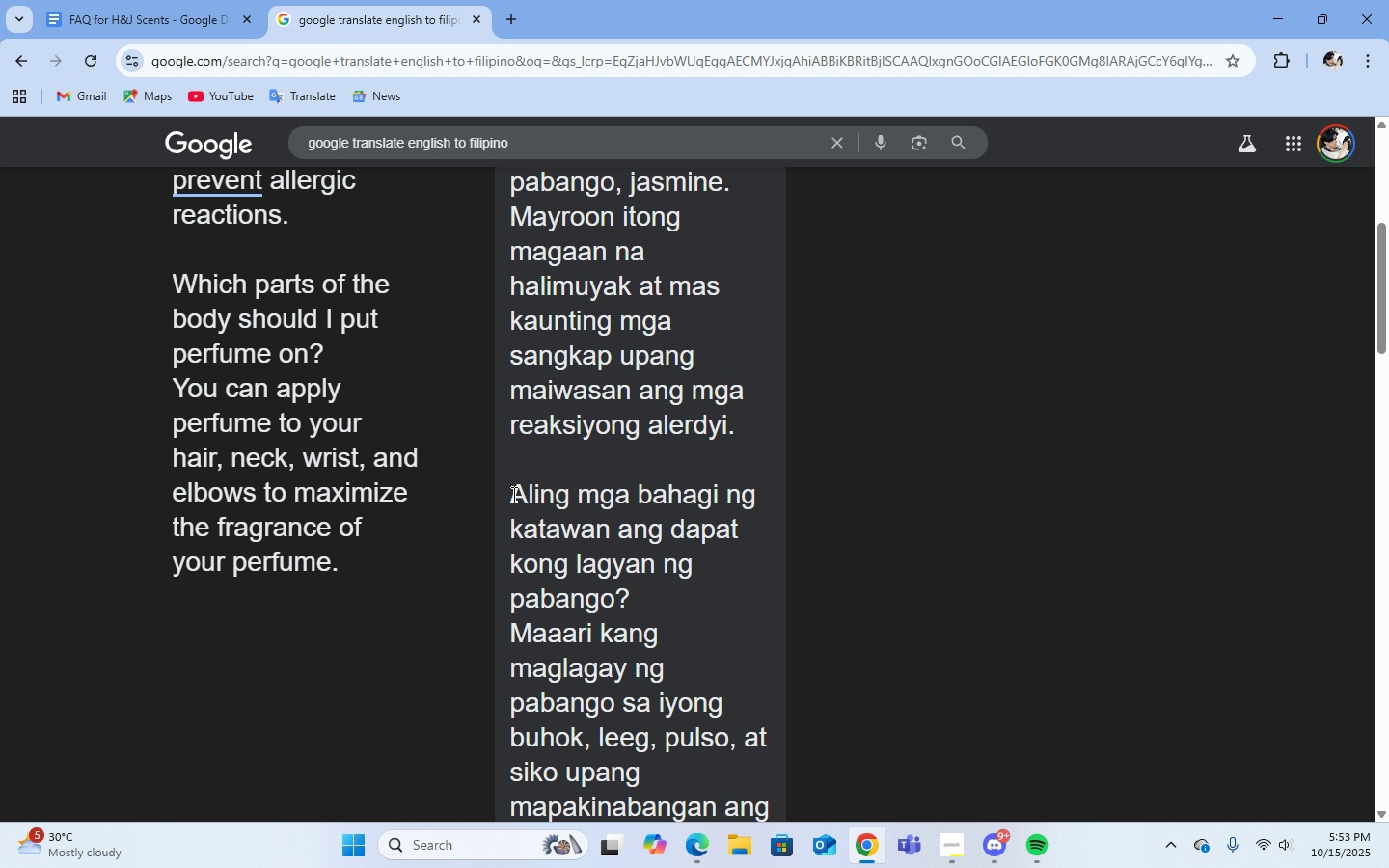 
left_click_drag(start_coordinate=[512, 494], to_coordinate=[654, 586])
 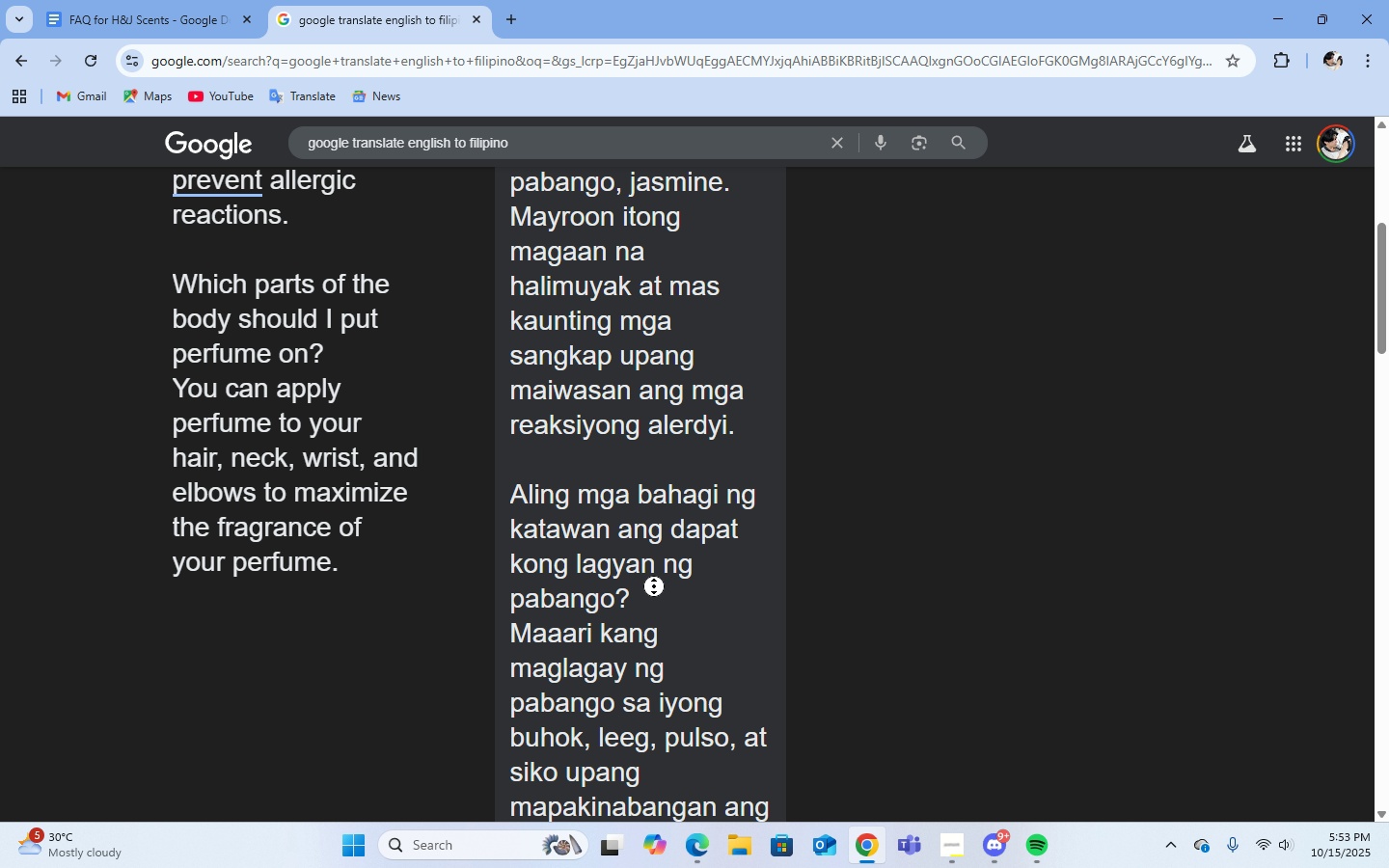 
middle_click([654, 586])
 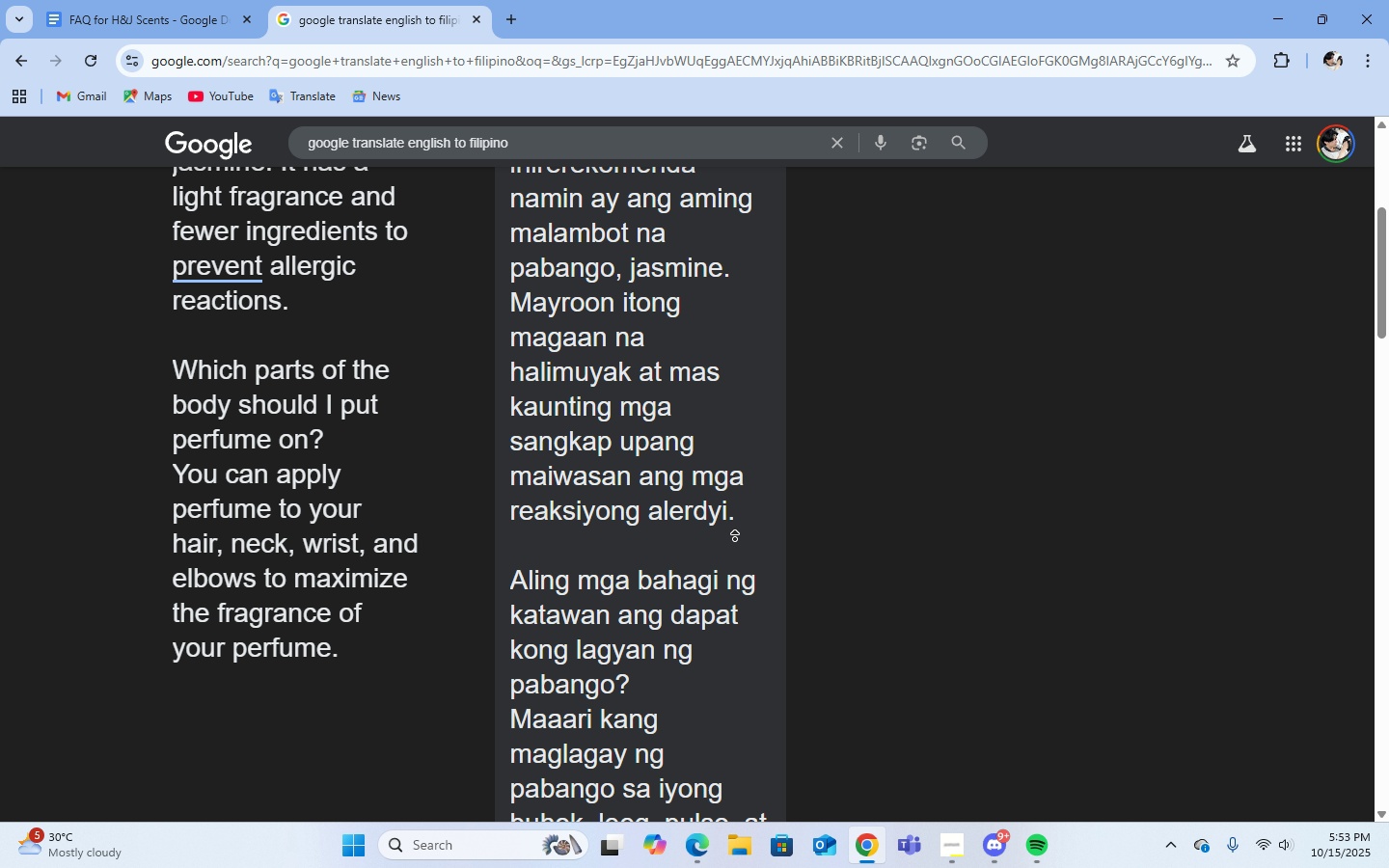 
left_click([795, 534])
 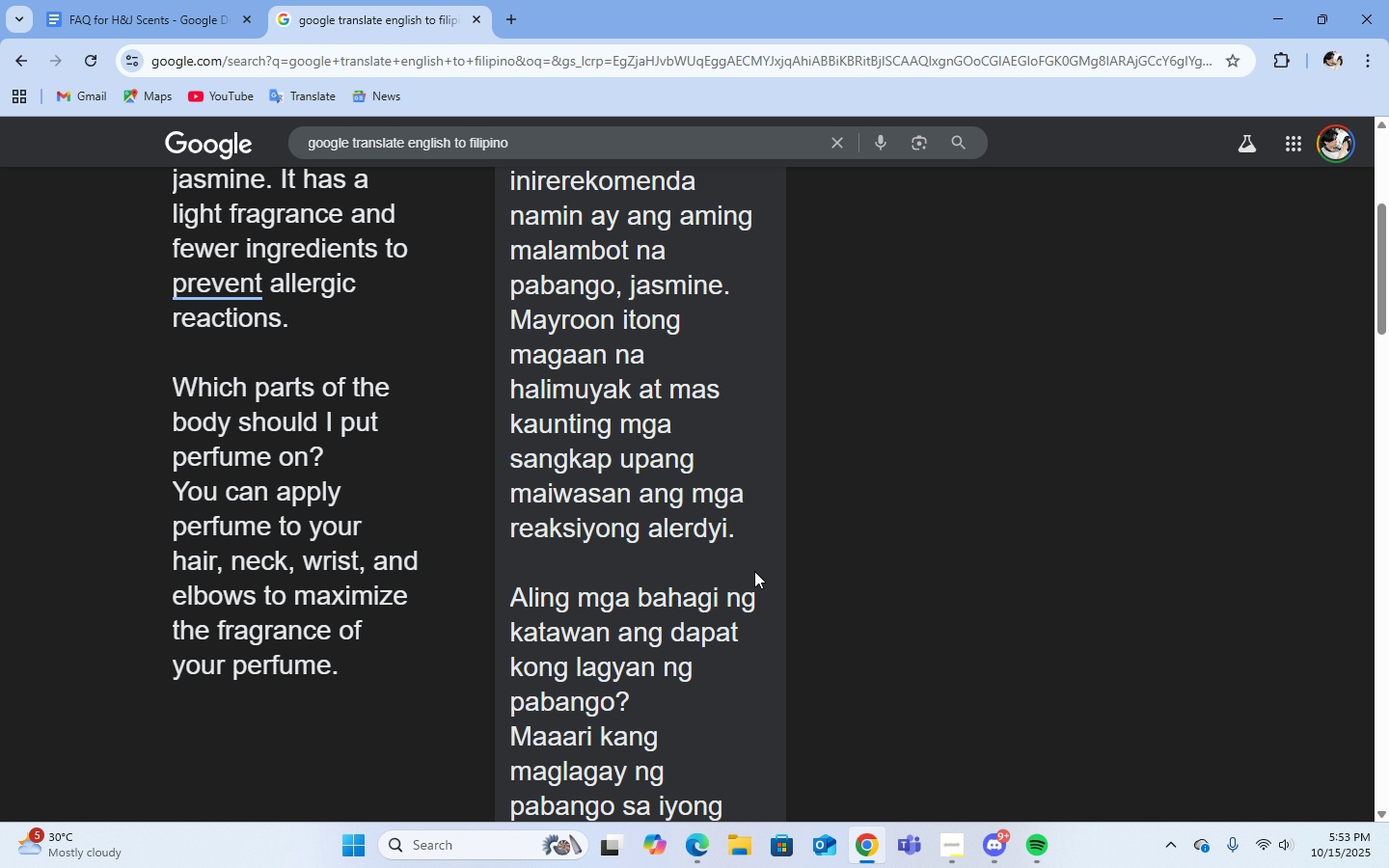 
scroll: coordinate [754, 571], scroll_direction: down, amount: 1.0
 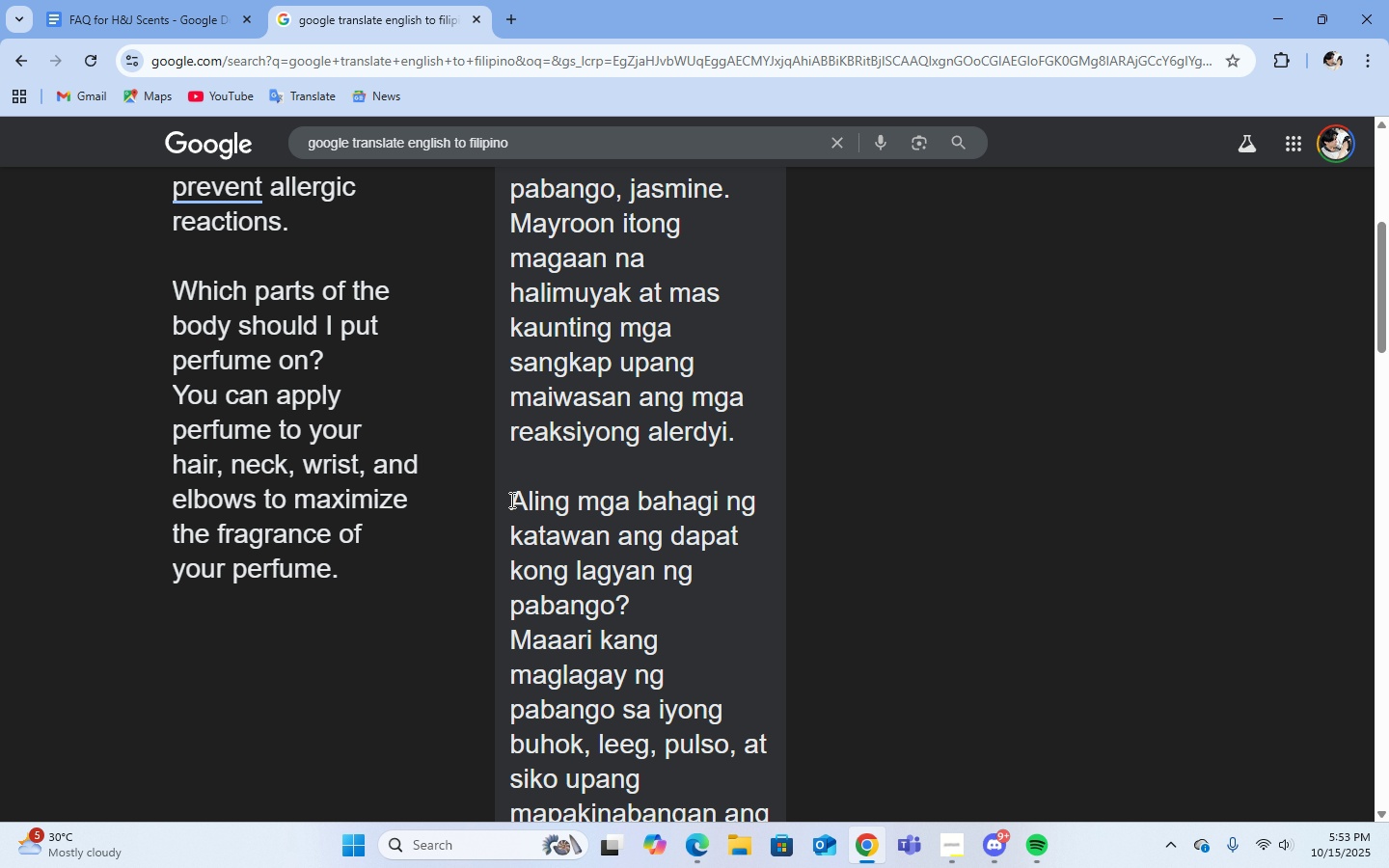 
left_click_drag(start_coordinate=[513, 502], to_coordinate=[647, 600])
 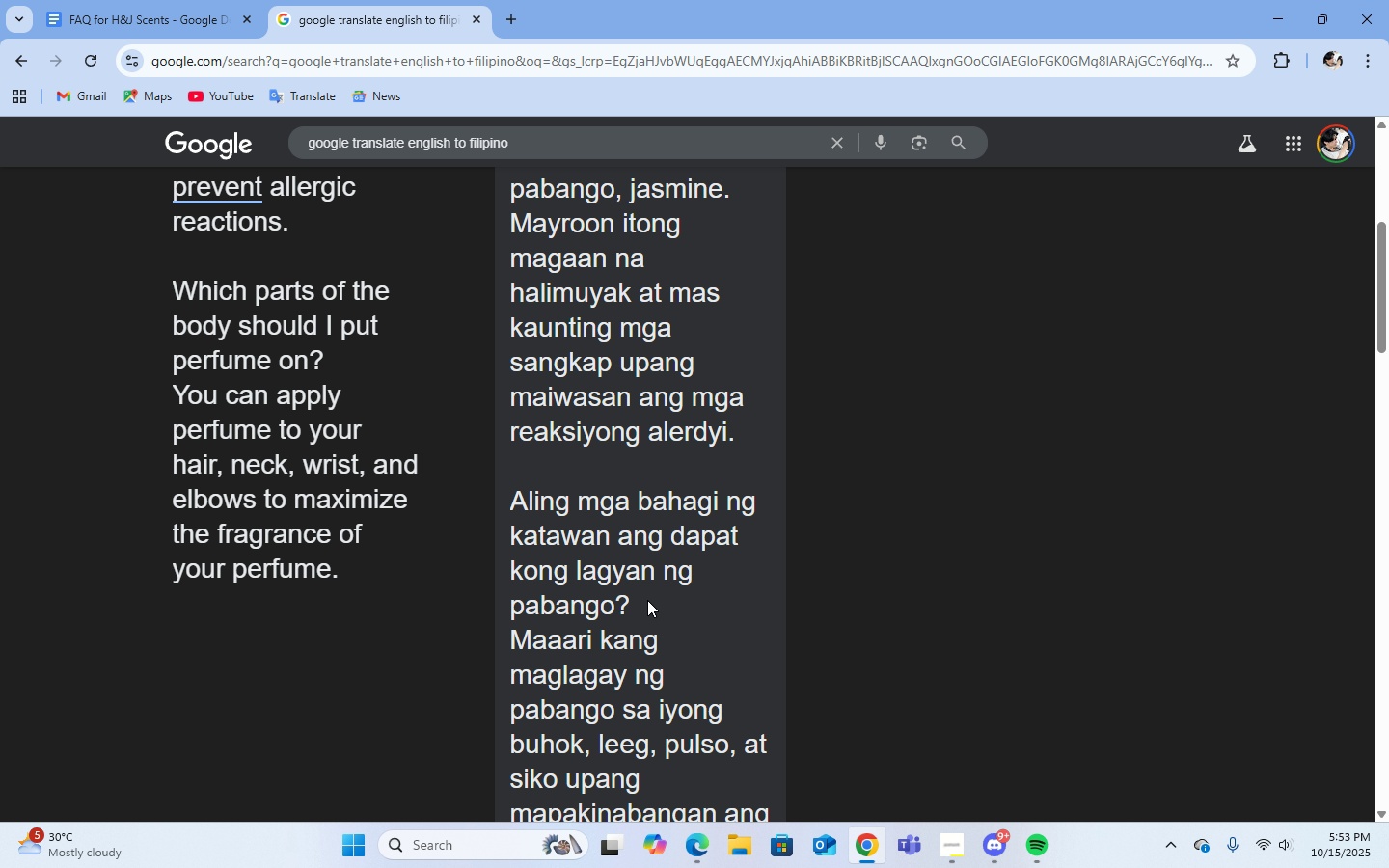 
left_click([647, 600])
 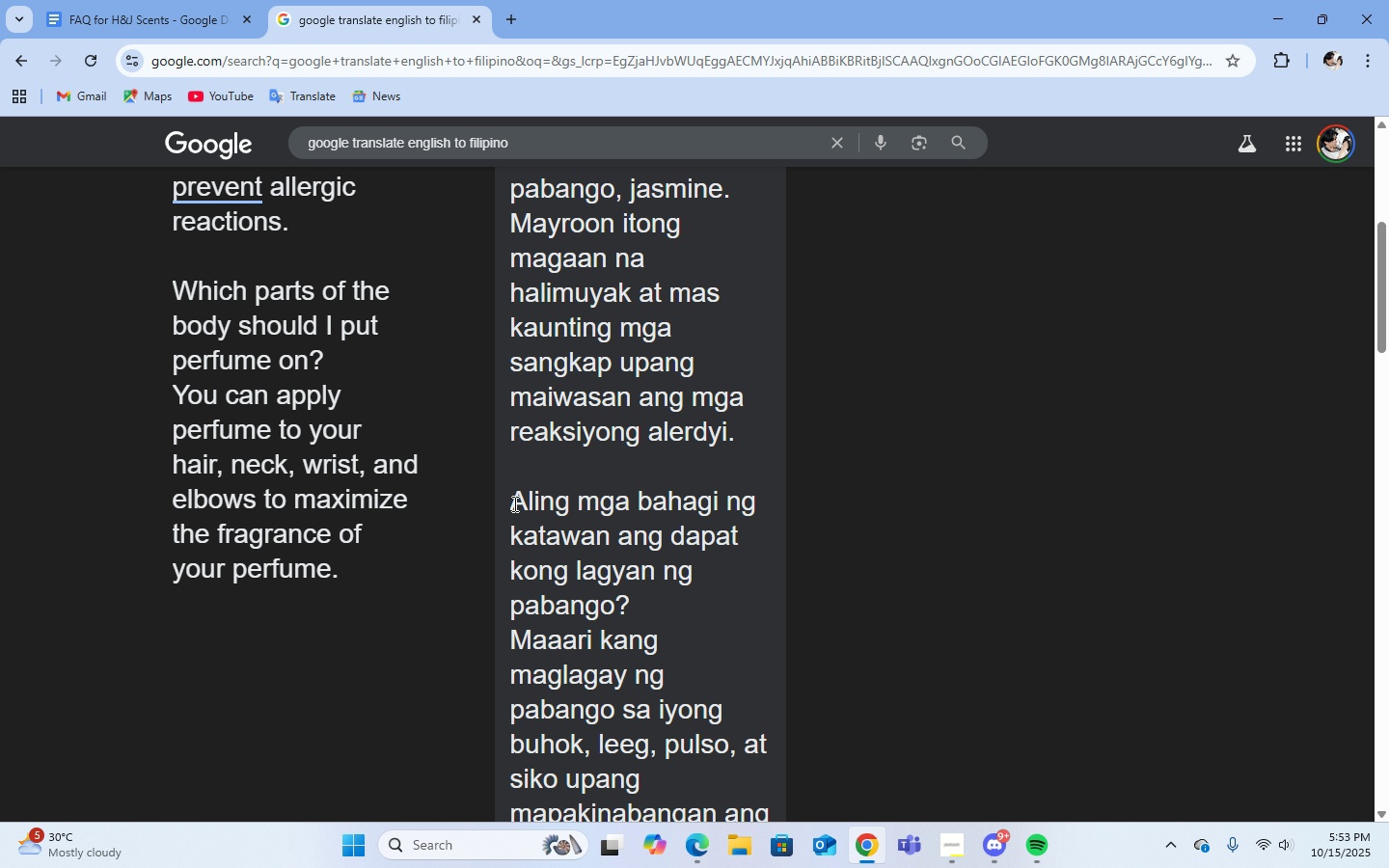 
left_click_drag(start_coordinate=[511, 503], to_coordinate=[635, 595])
 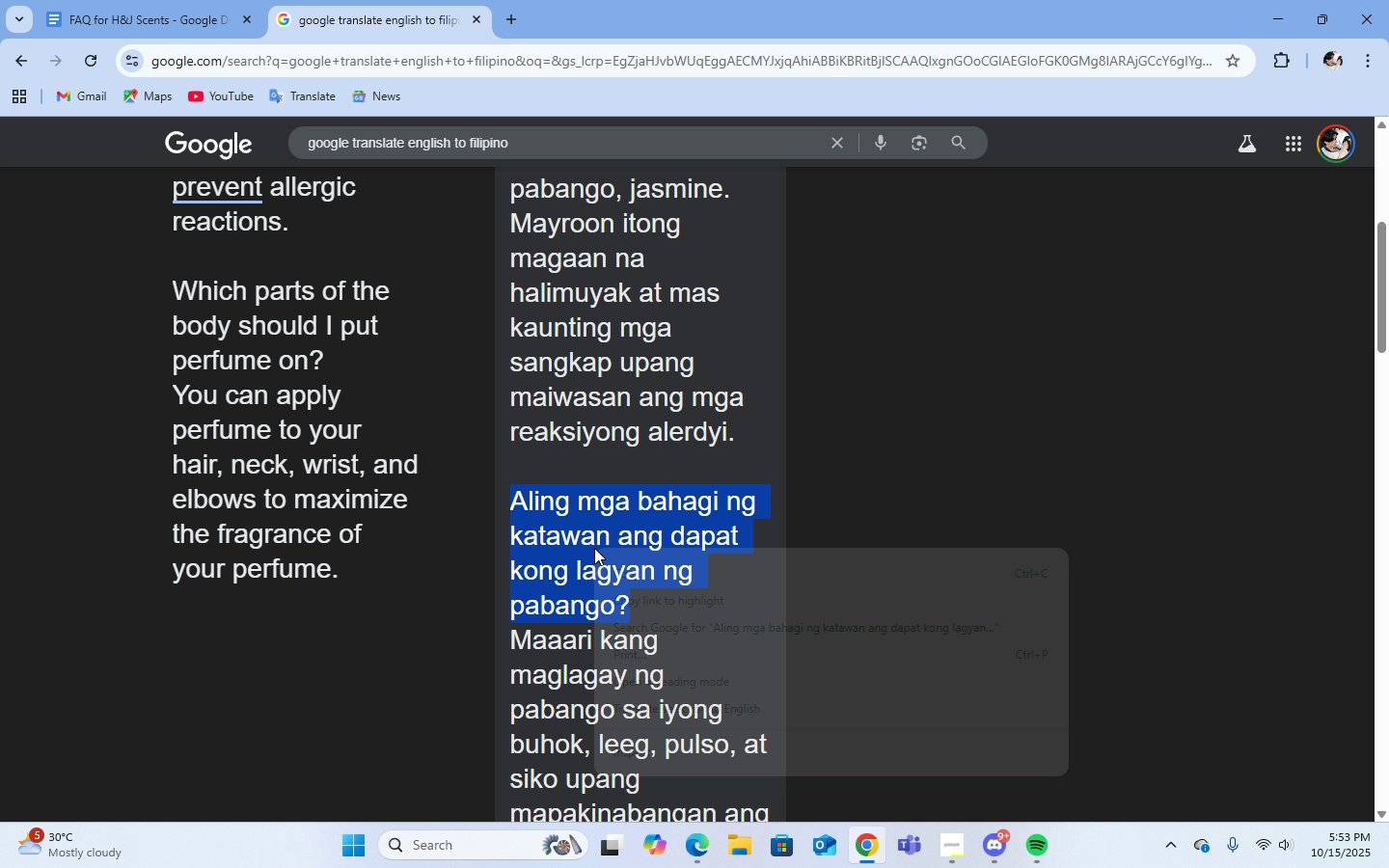 
right_click([594, 548])
 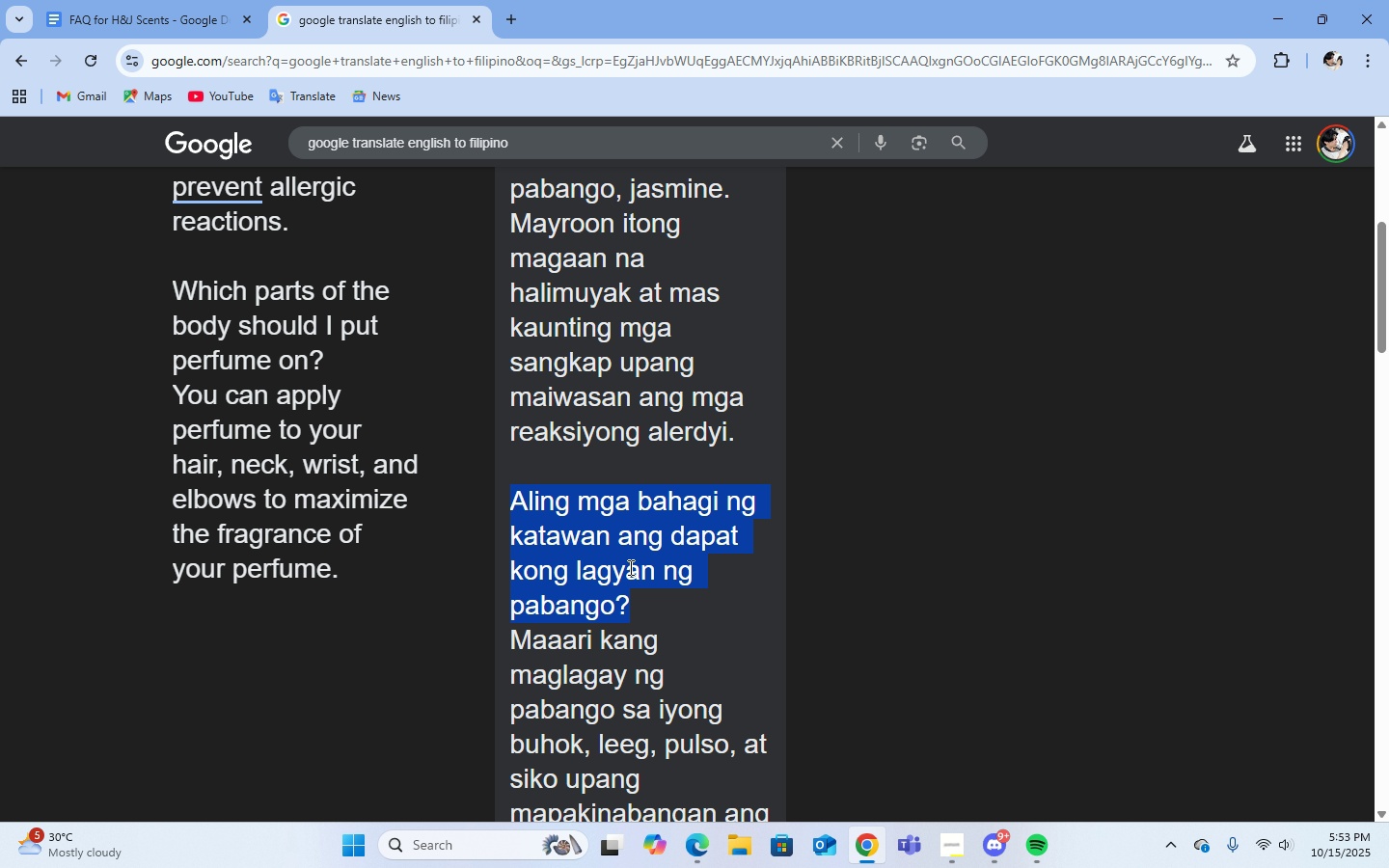 
left_click([629, 567])
 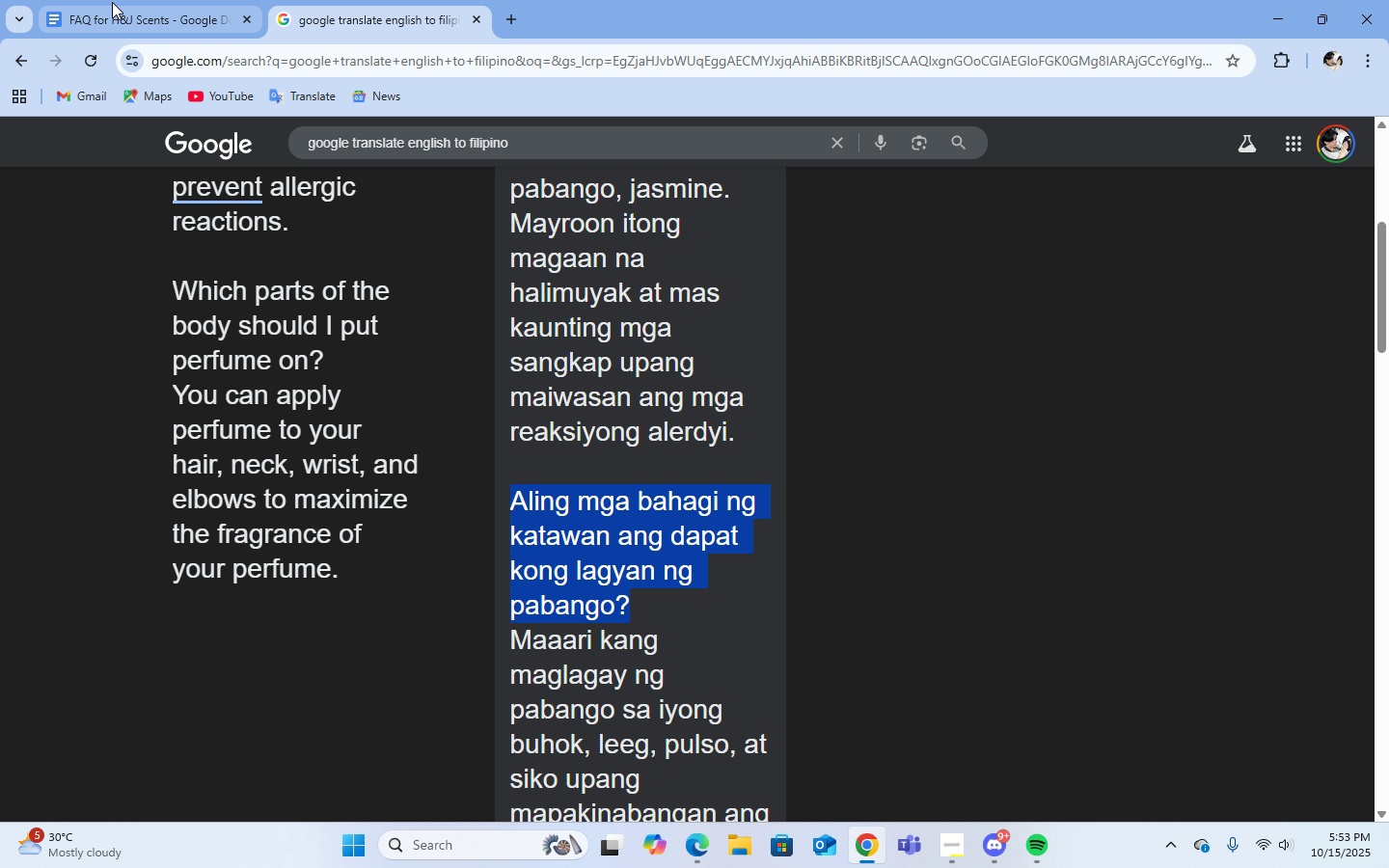 
left_click([115, 3])
 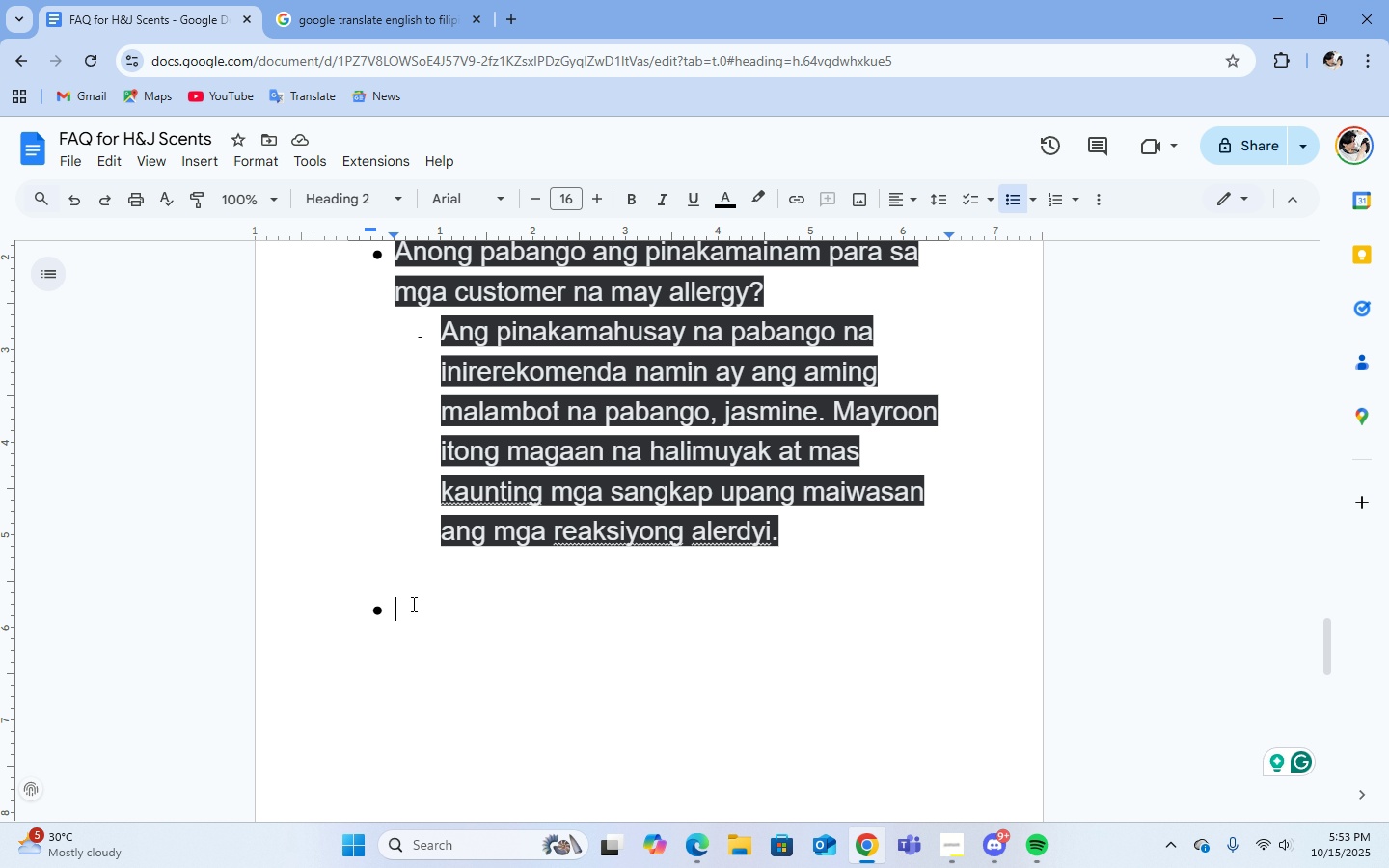 
key(Control+V)
 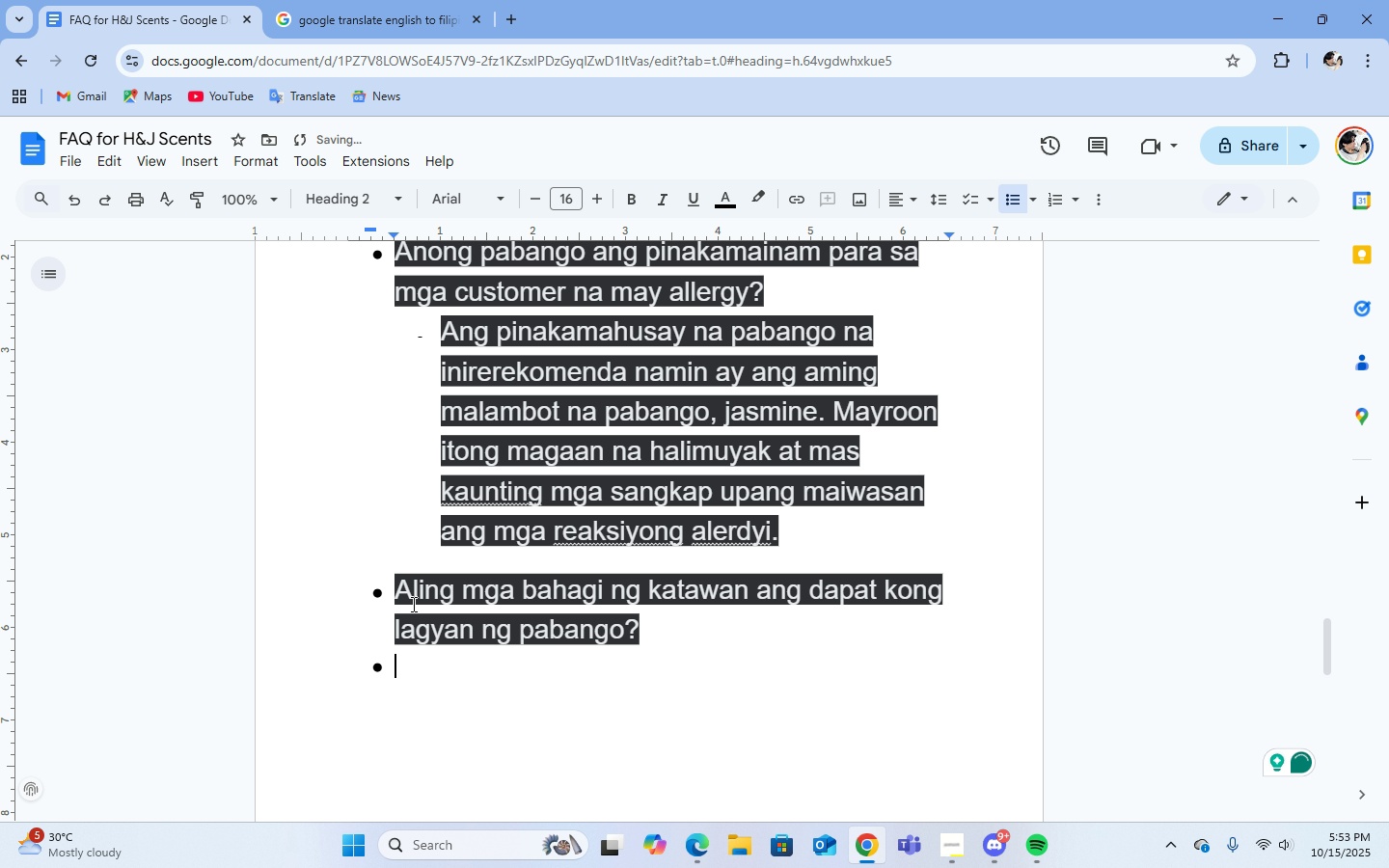 
key(Backspace)
 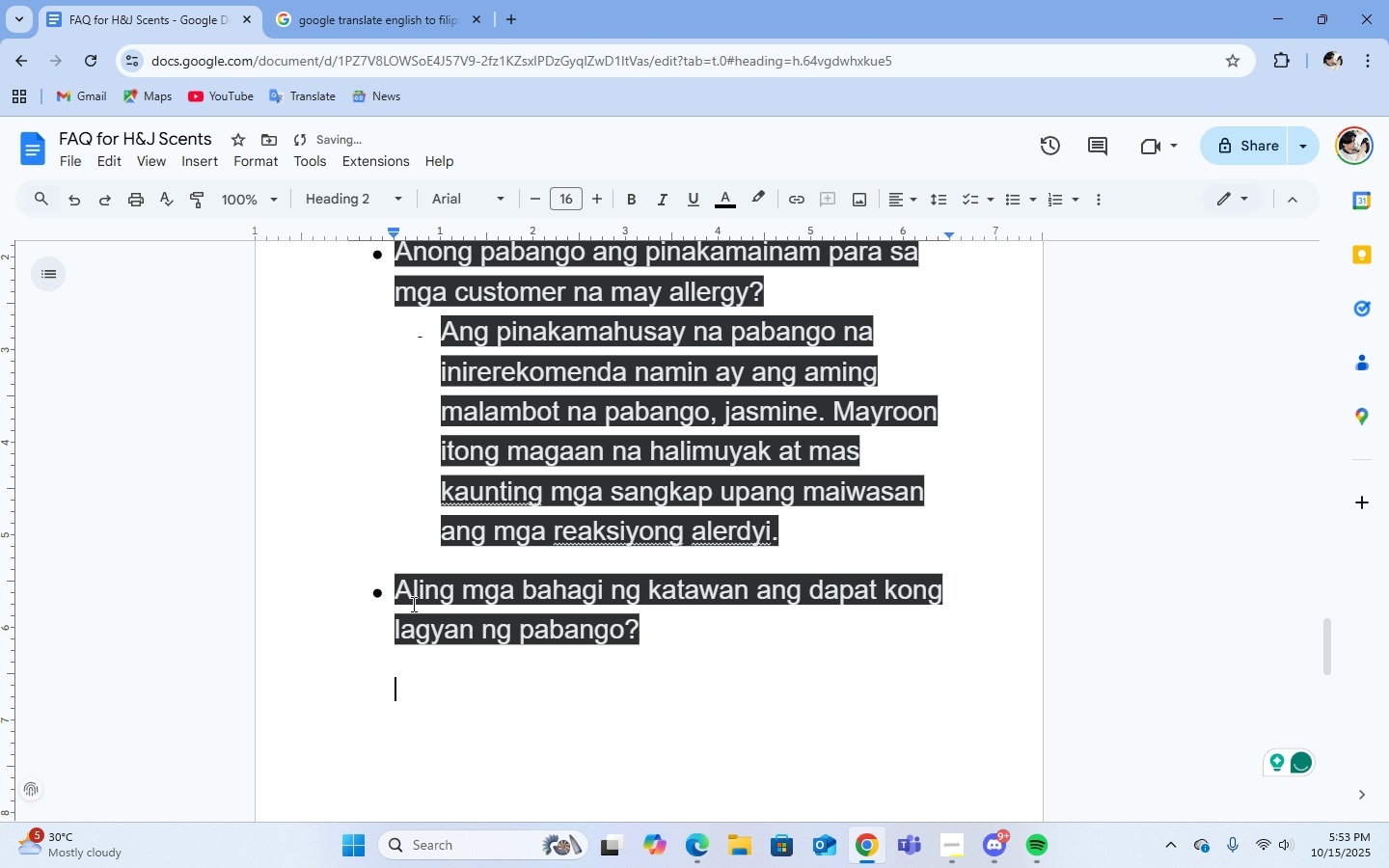 
key(Backspace)
 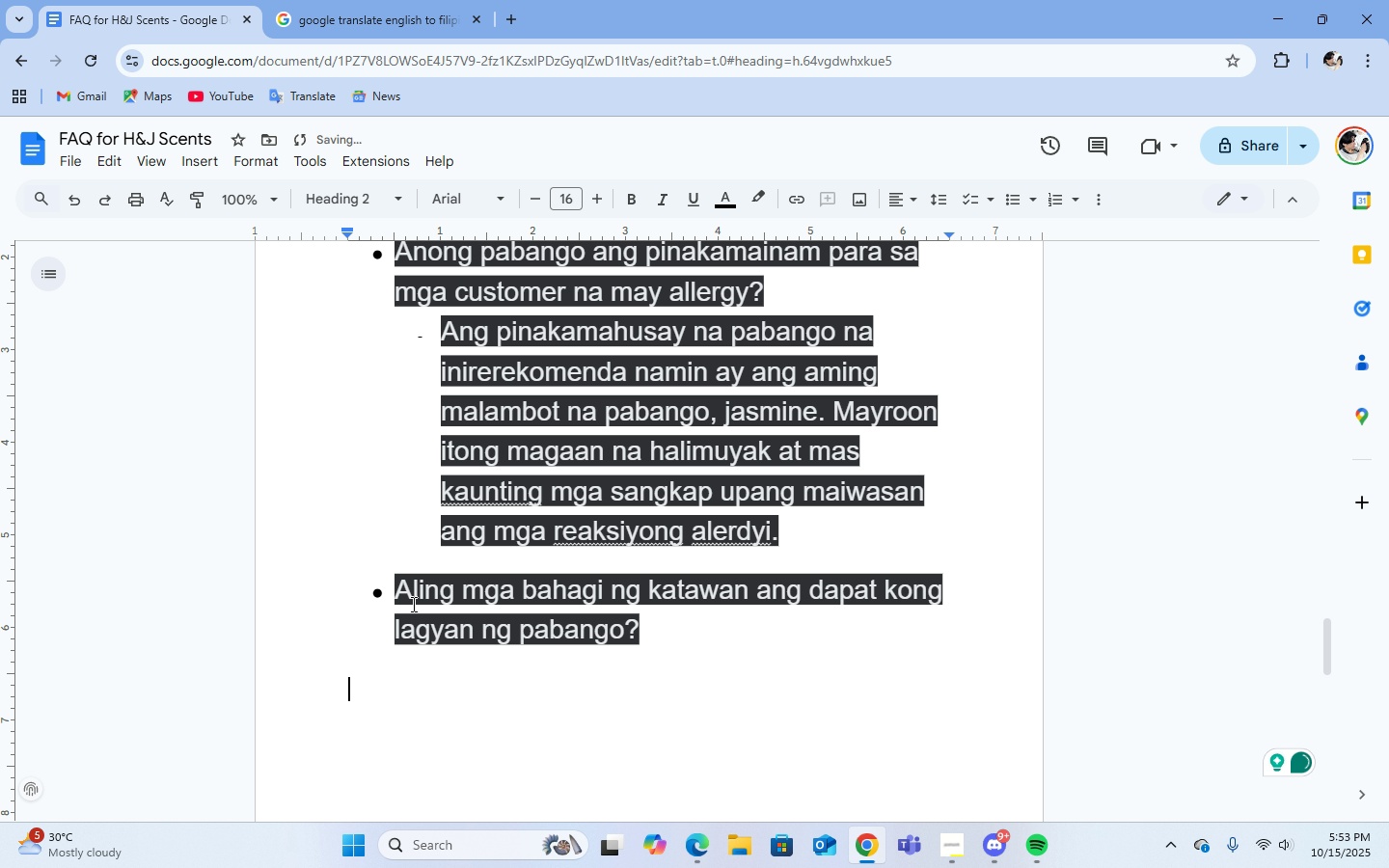 
key(Backspace)
 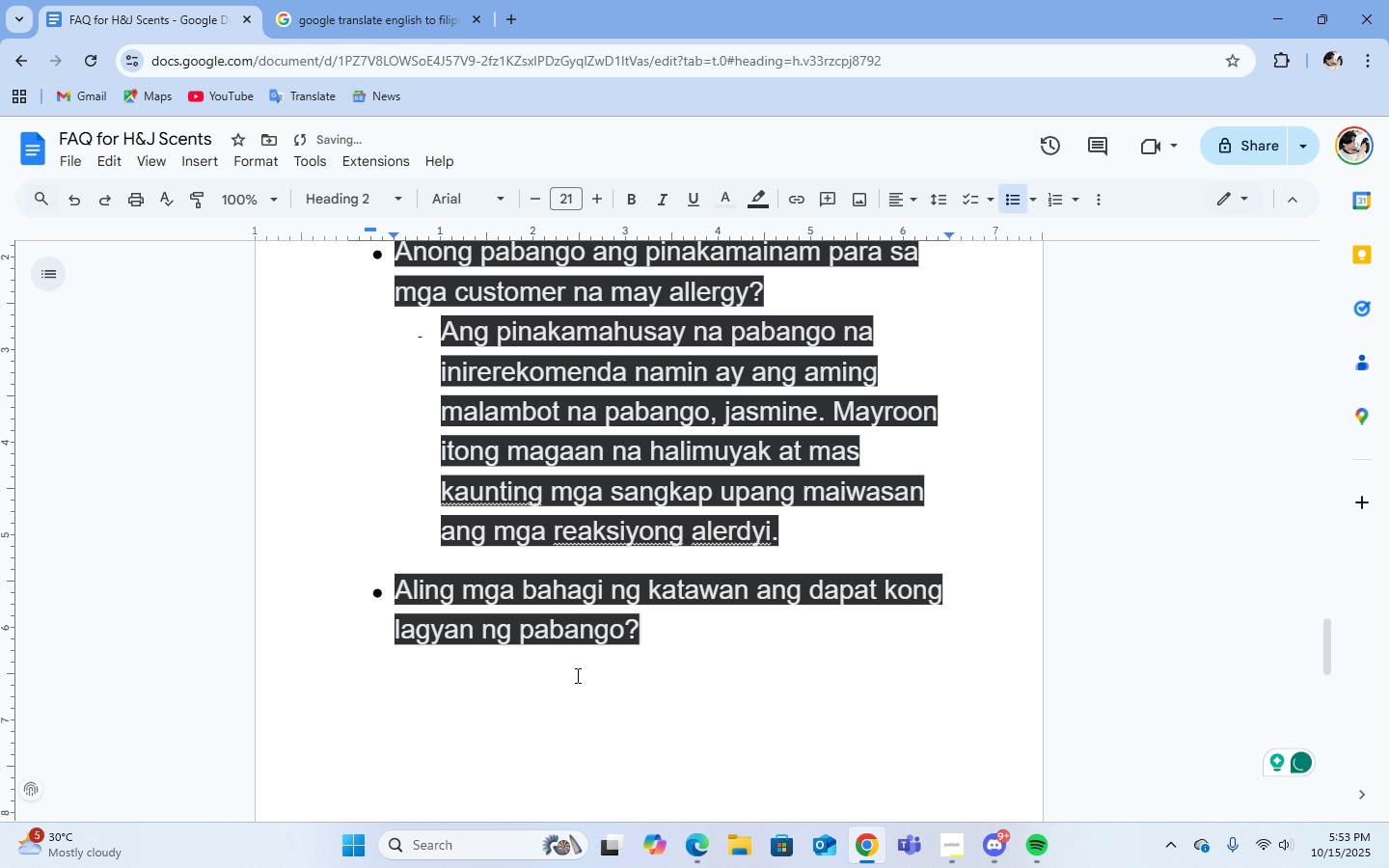 
key(Enter)
 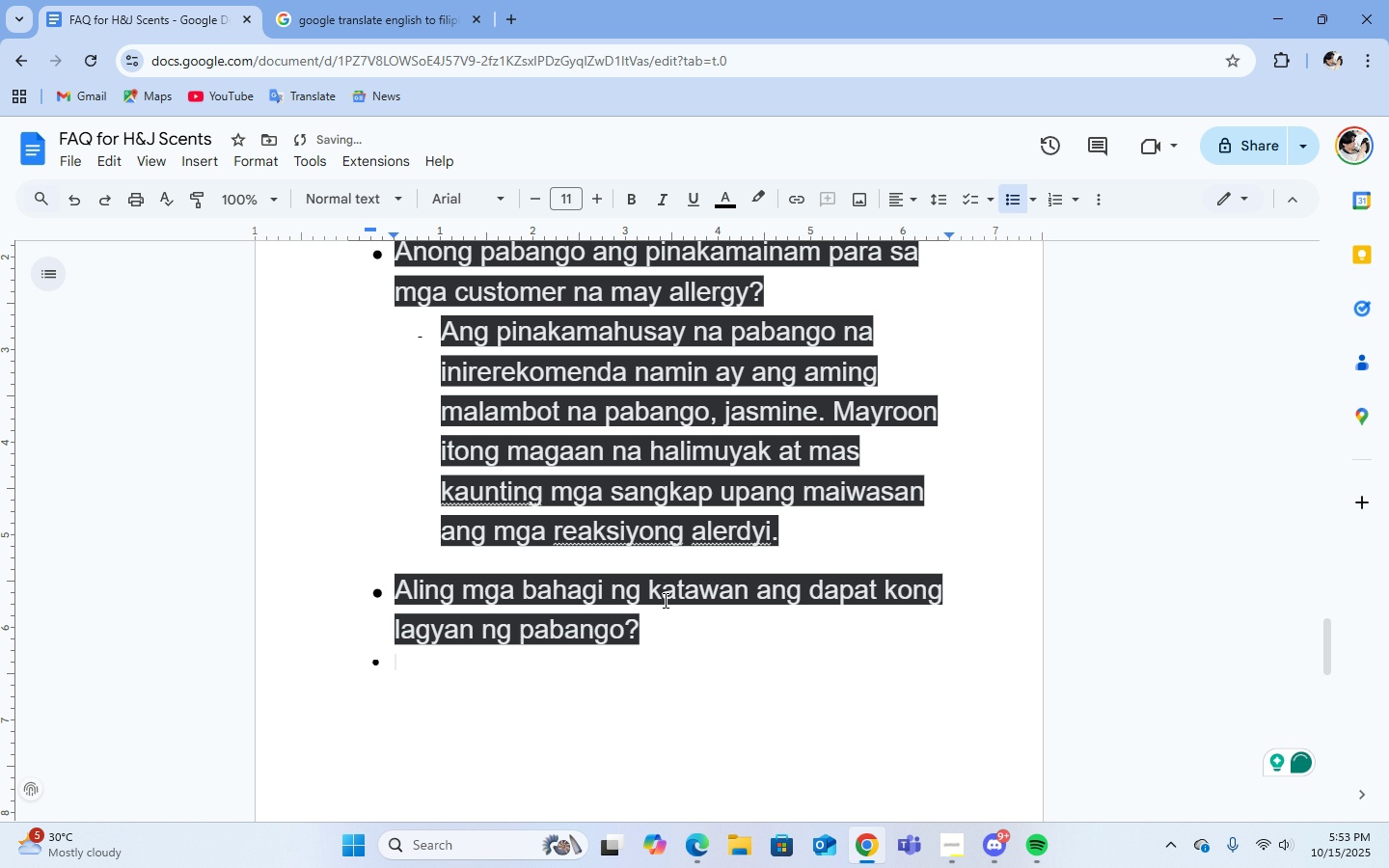 
key(Backspace)
 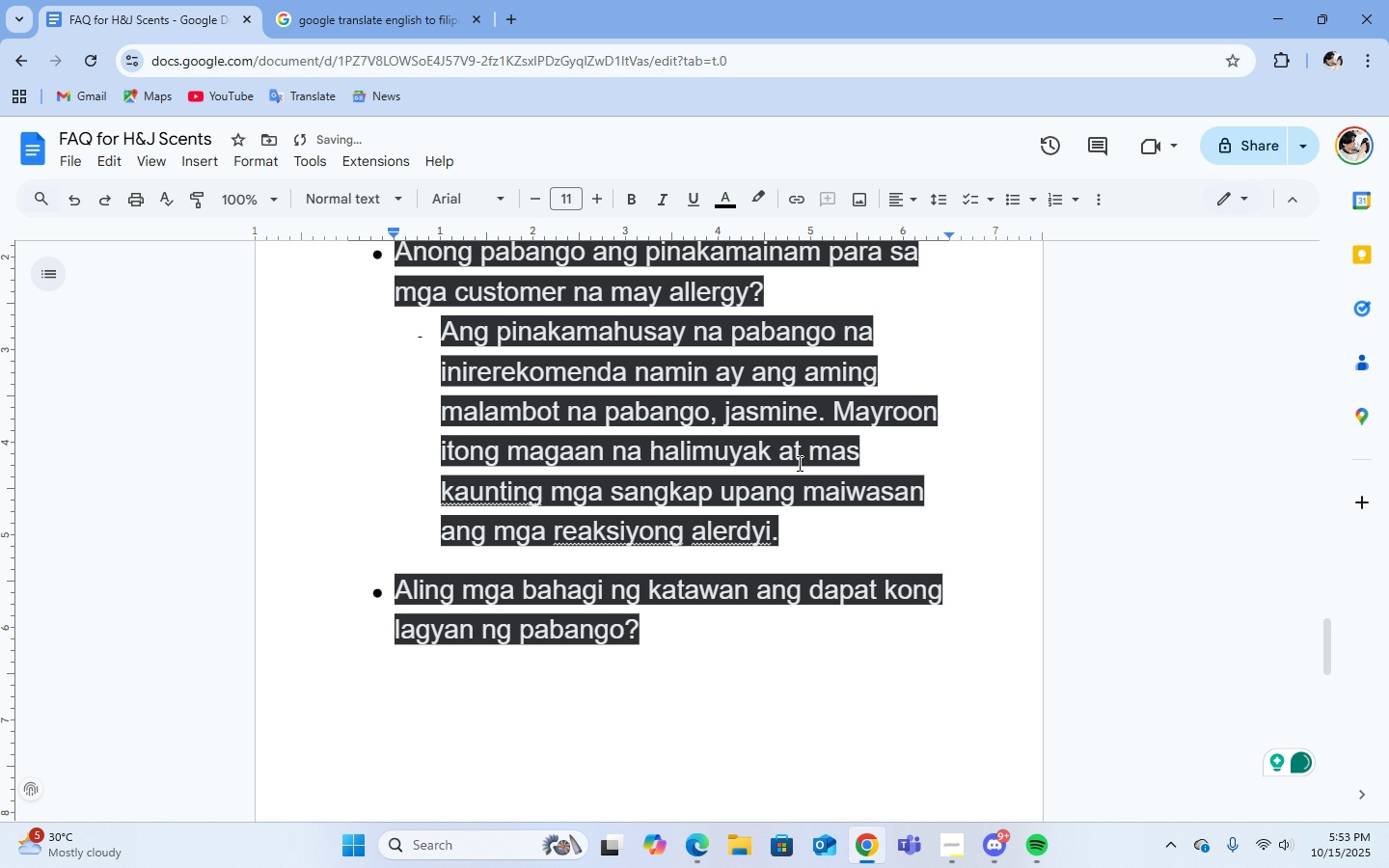 
key(Minus)
 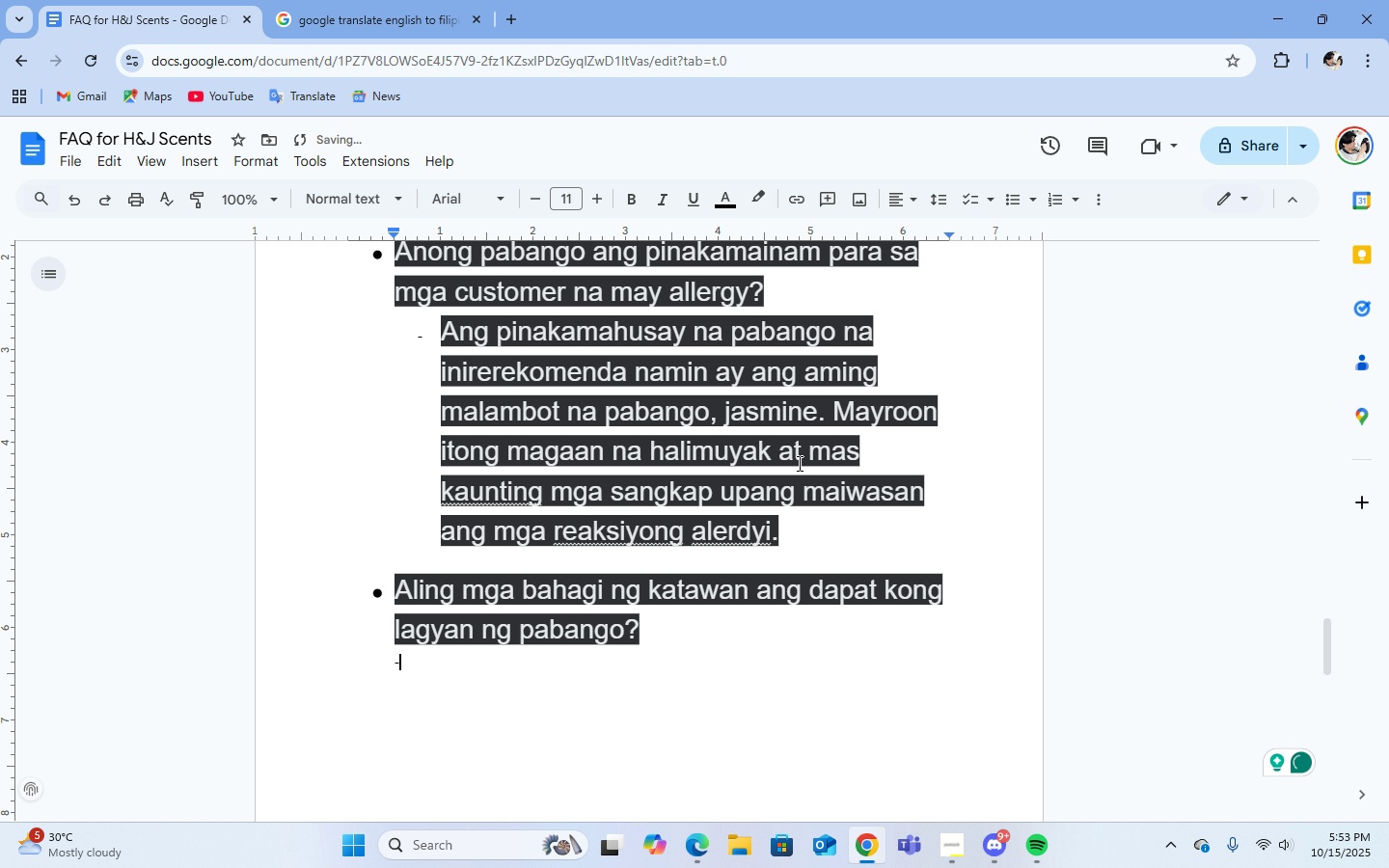 
key(Space)
 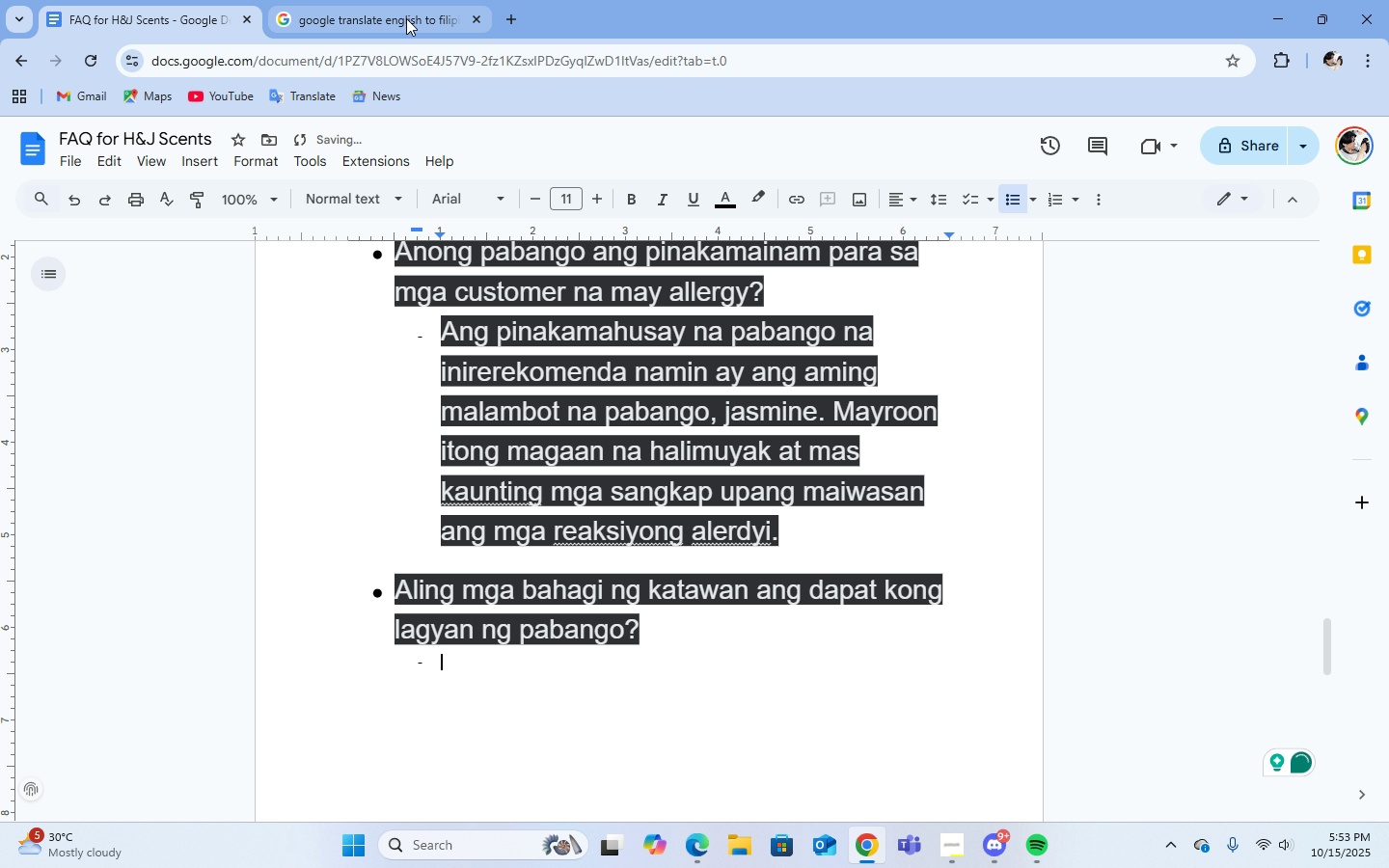 
left_click([406, 18])
 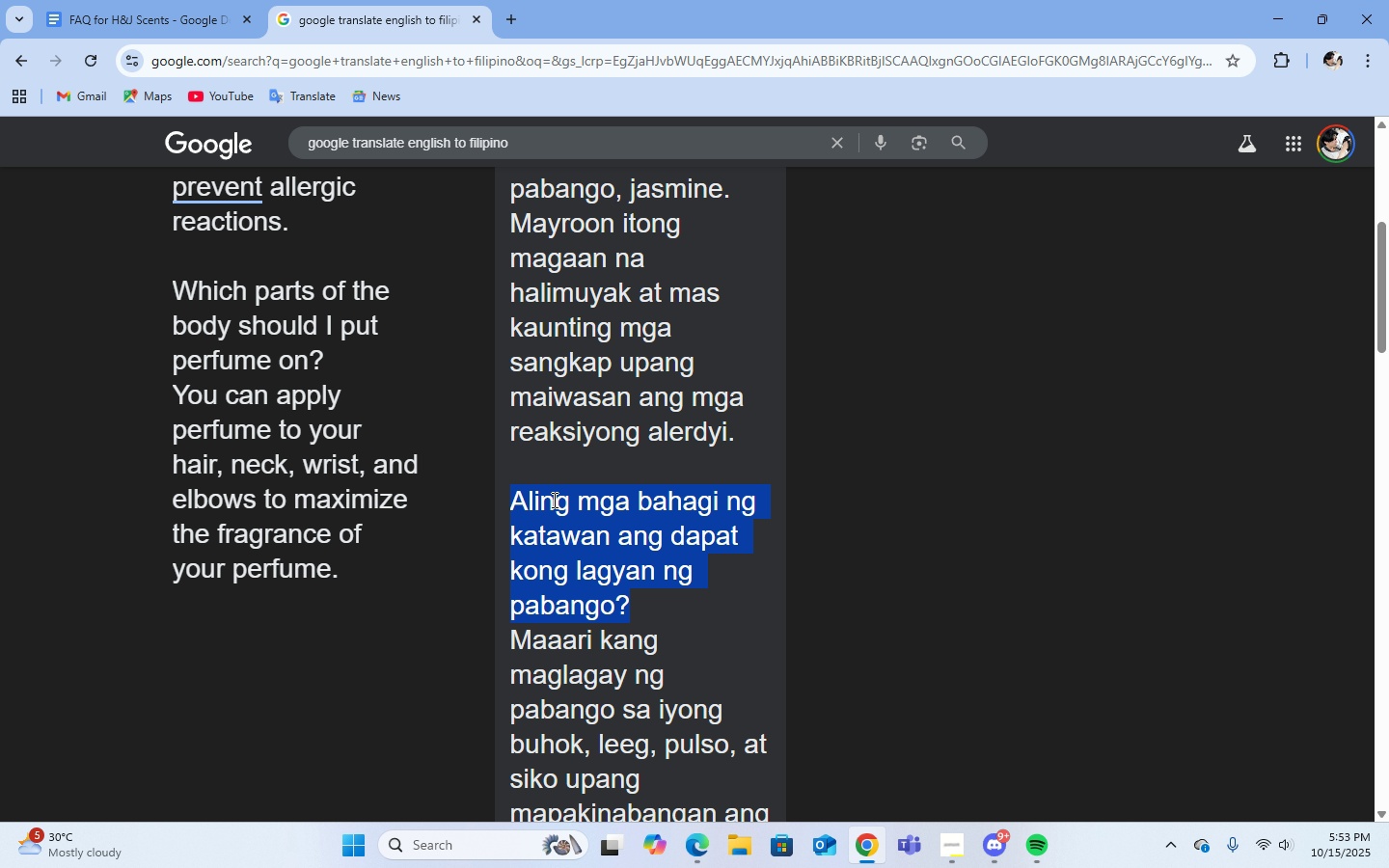 
scroll: coordinate [541, 502], scroll_direction: down, amount: 2.0
 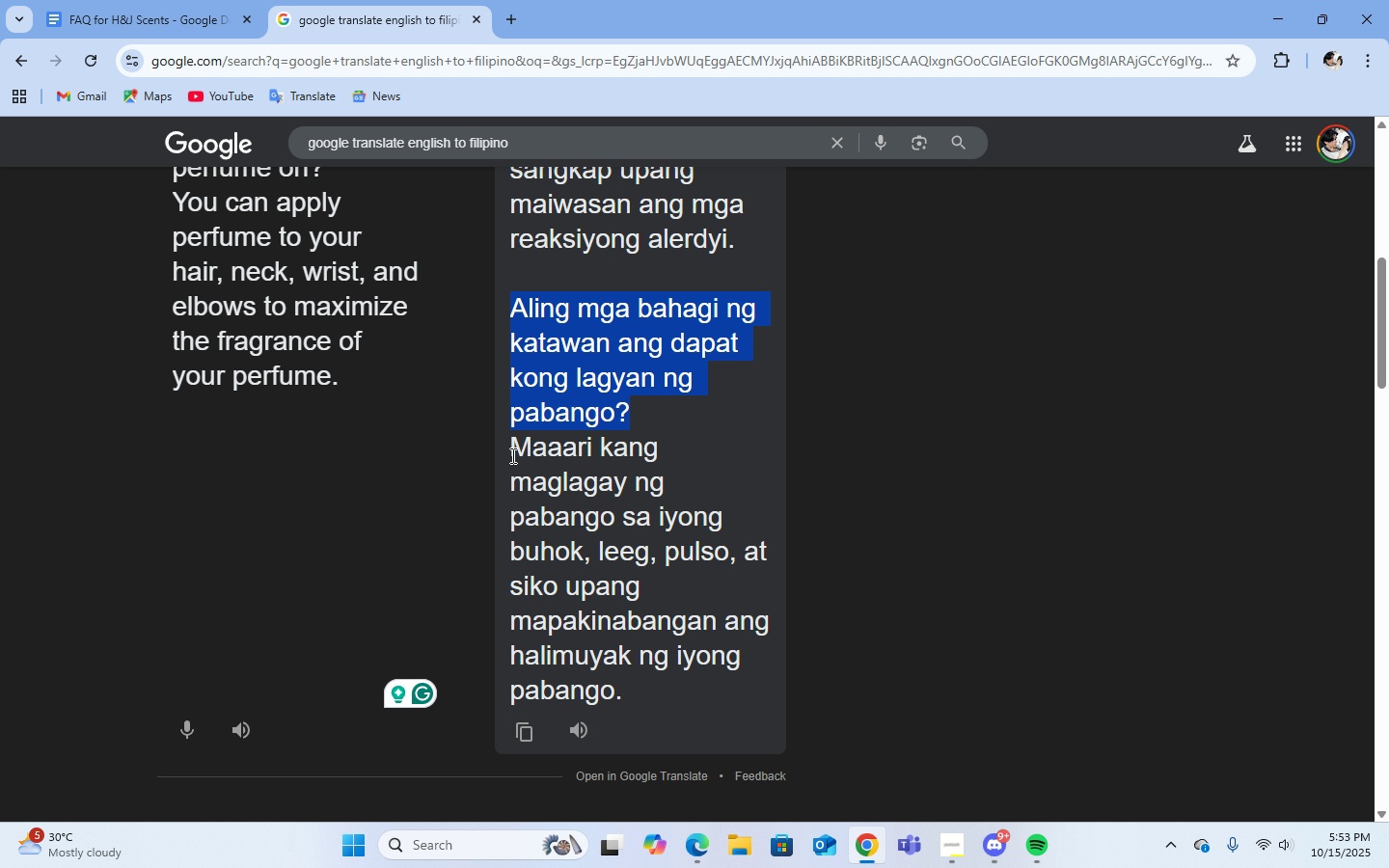 
left_click_drag(start_coordinate=[512, 454], to_coordinate=[650, 677])
 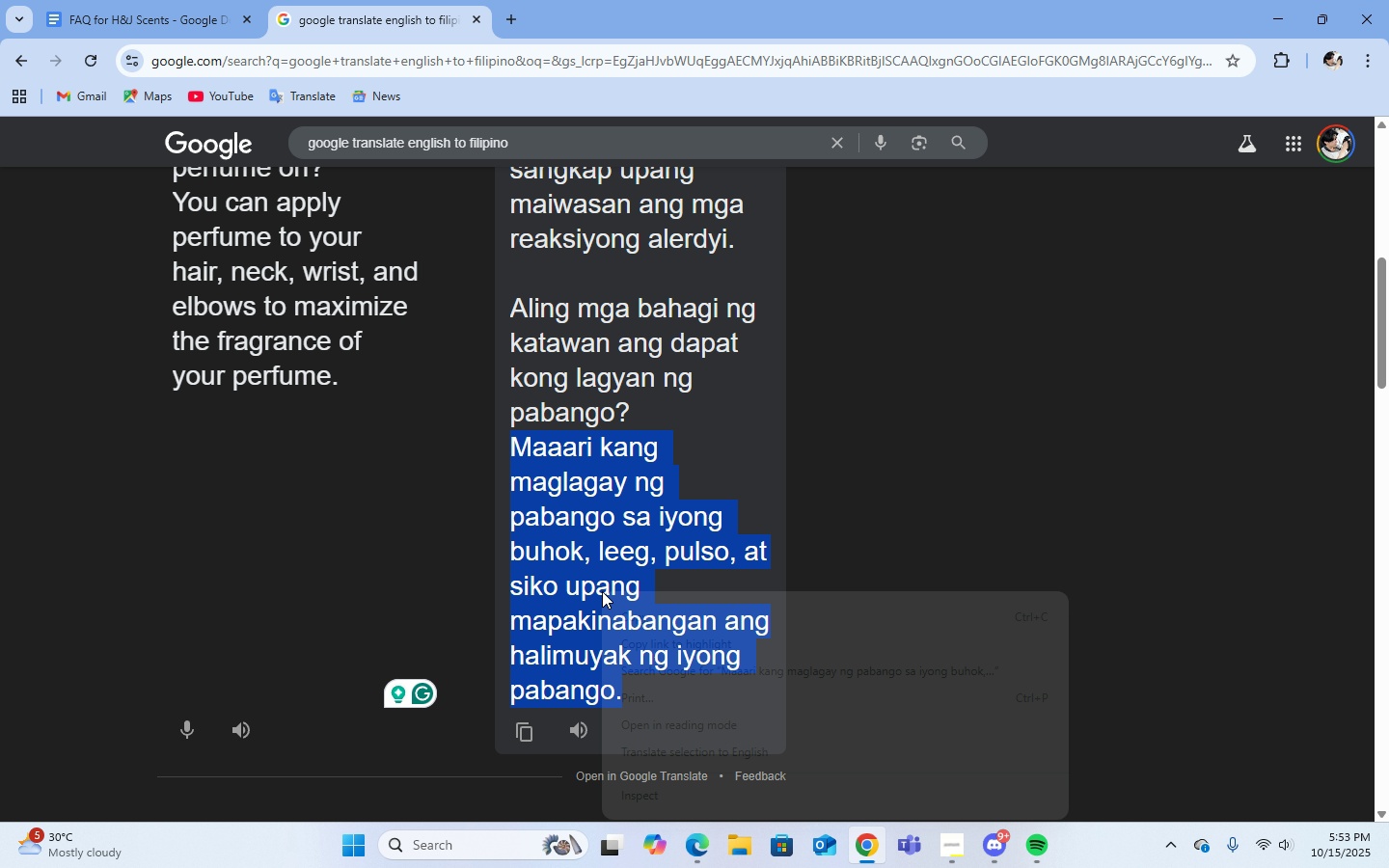 
right_click([602, 591])
 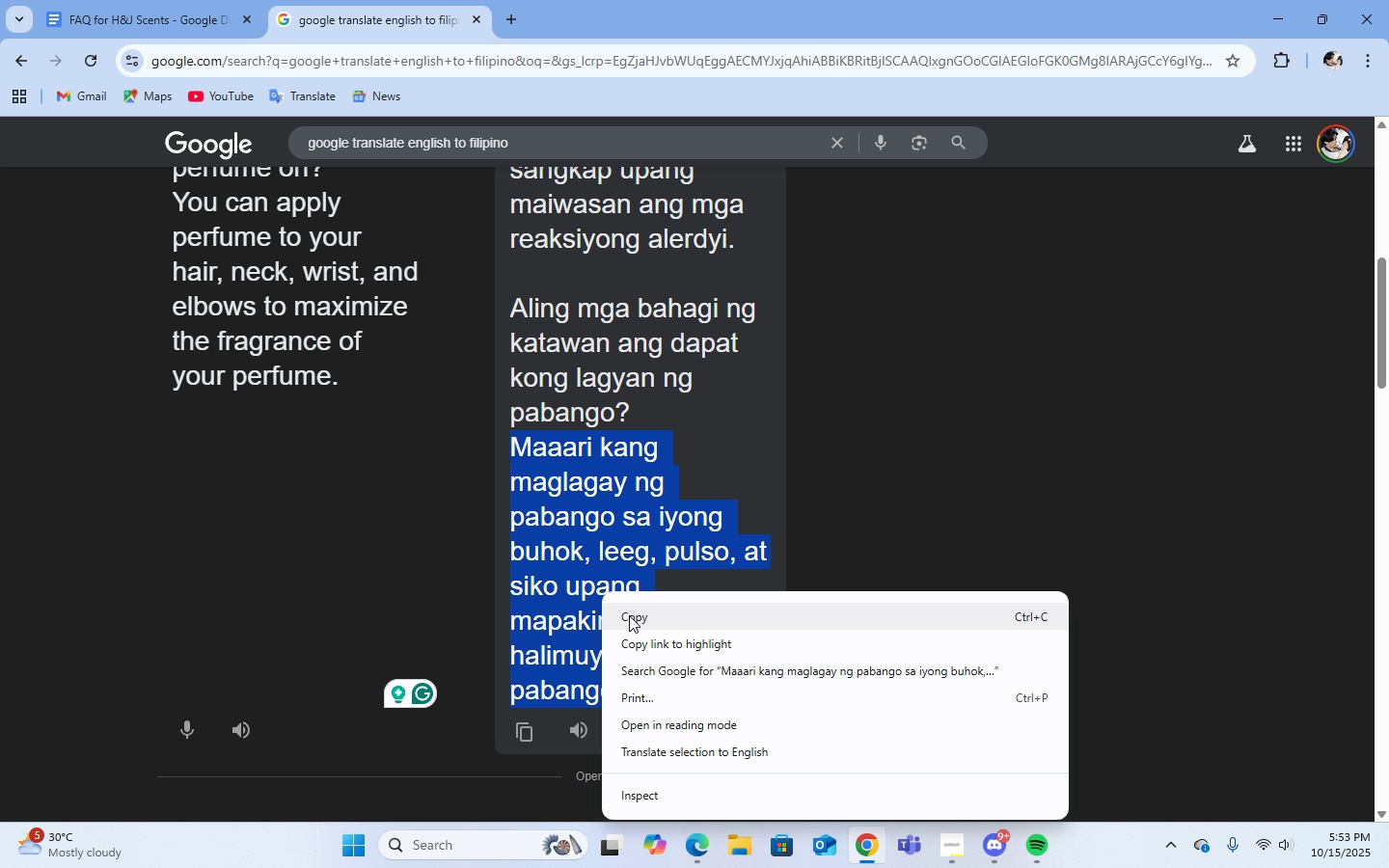 
left_click([629, 615])
 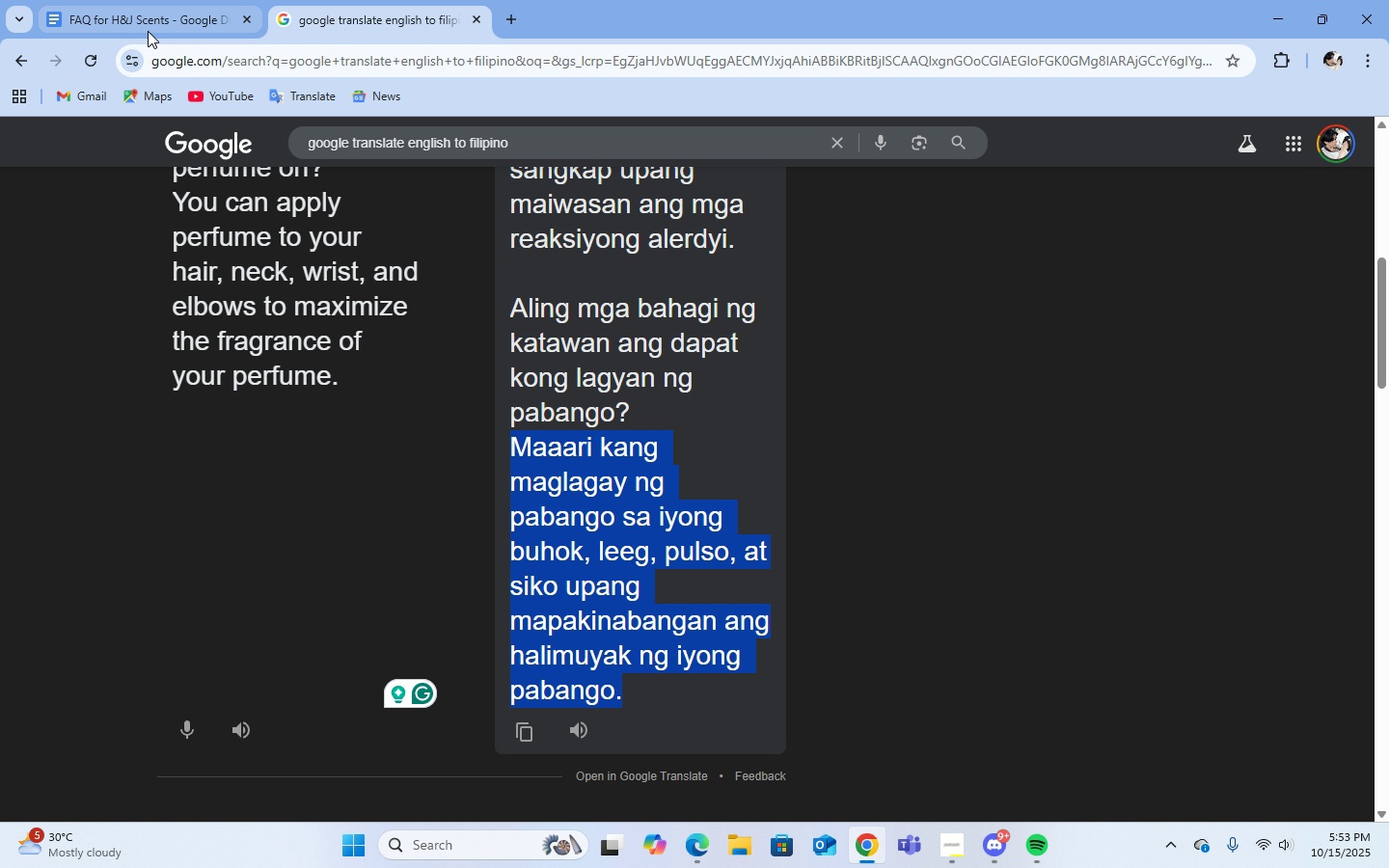 
left_click([148, 29])
 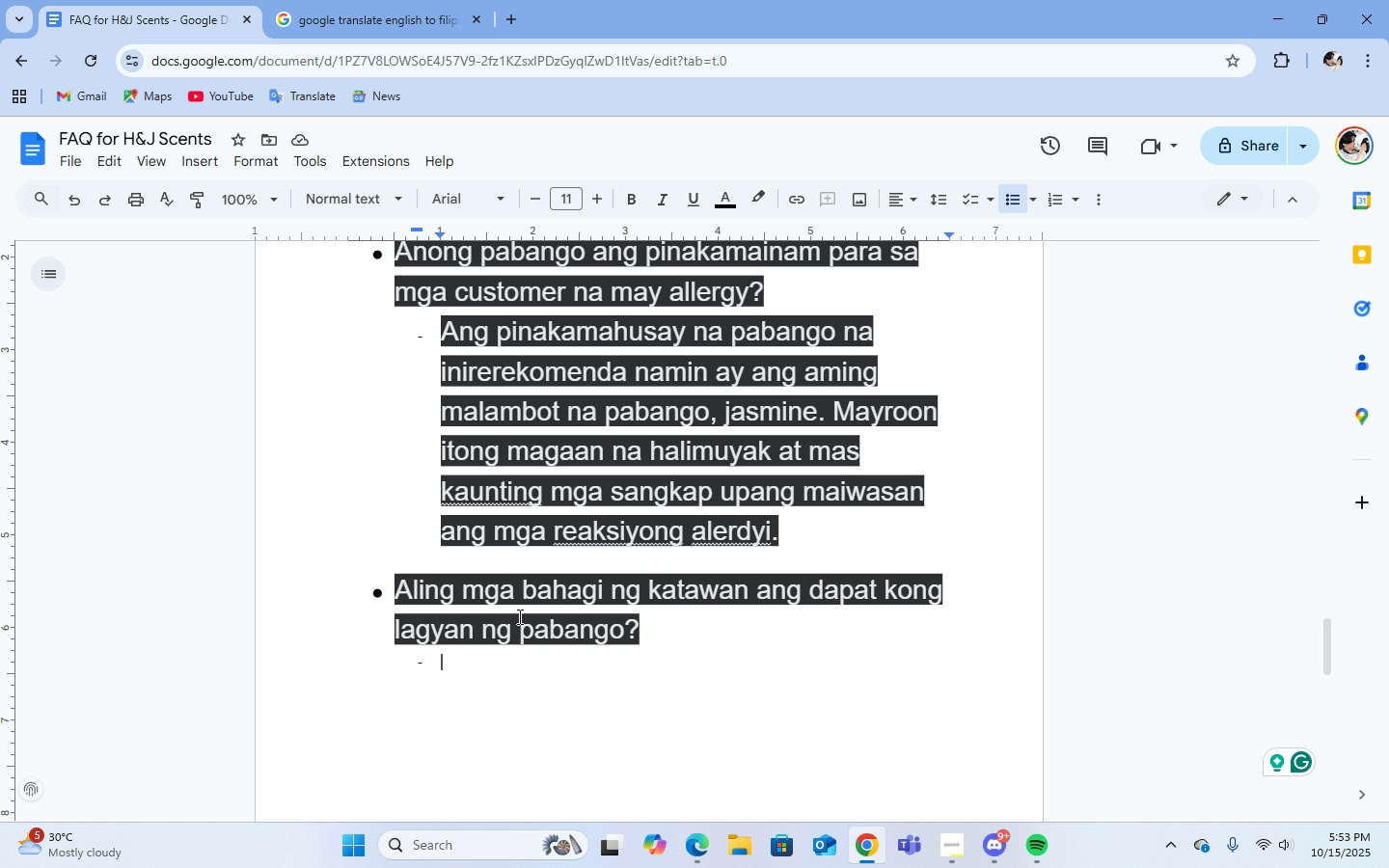 
key(Control+V)
 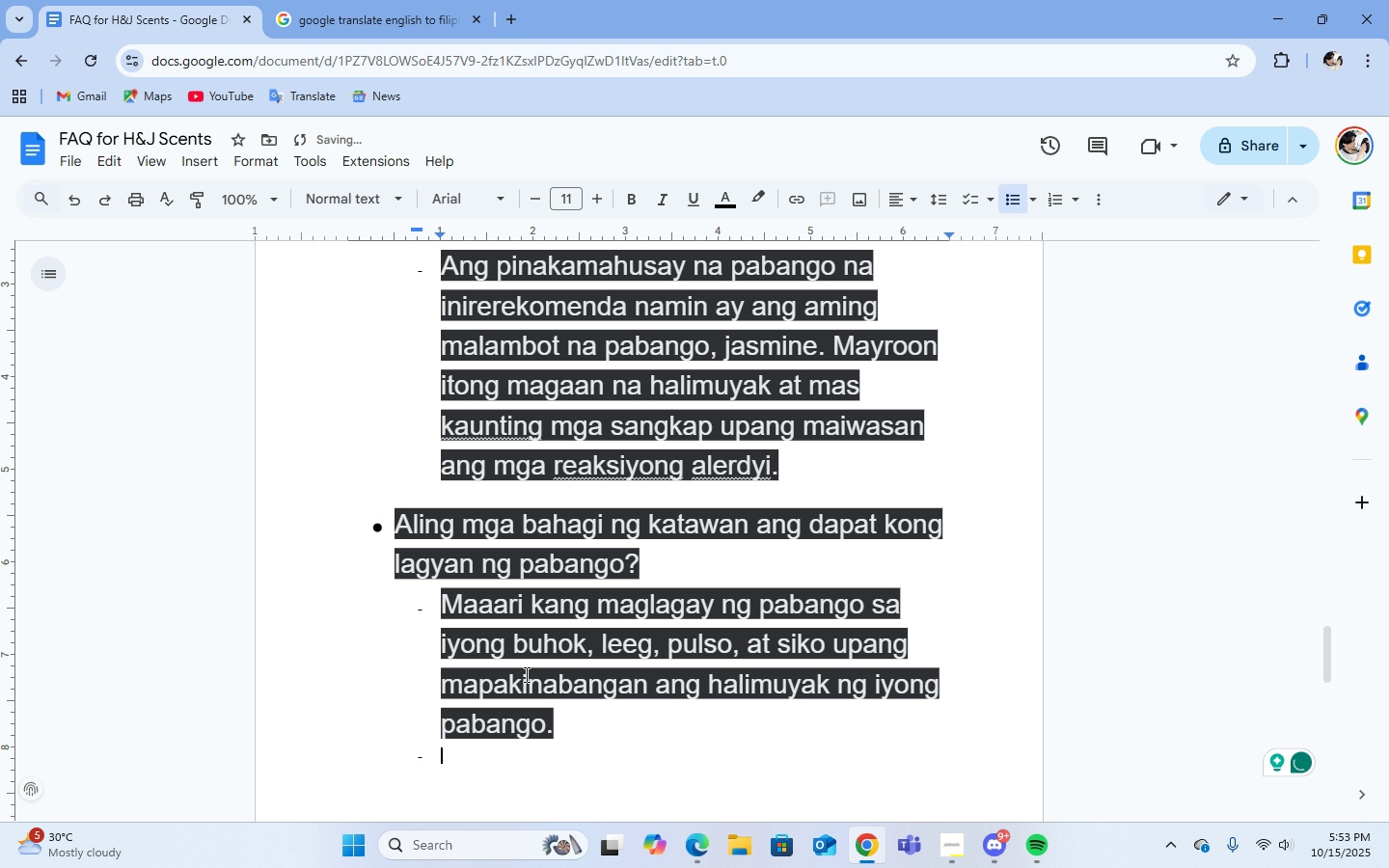 
key(Backspace)
 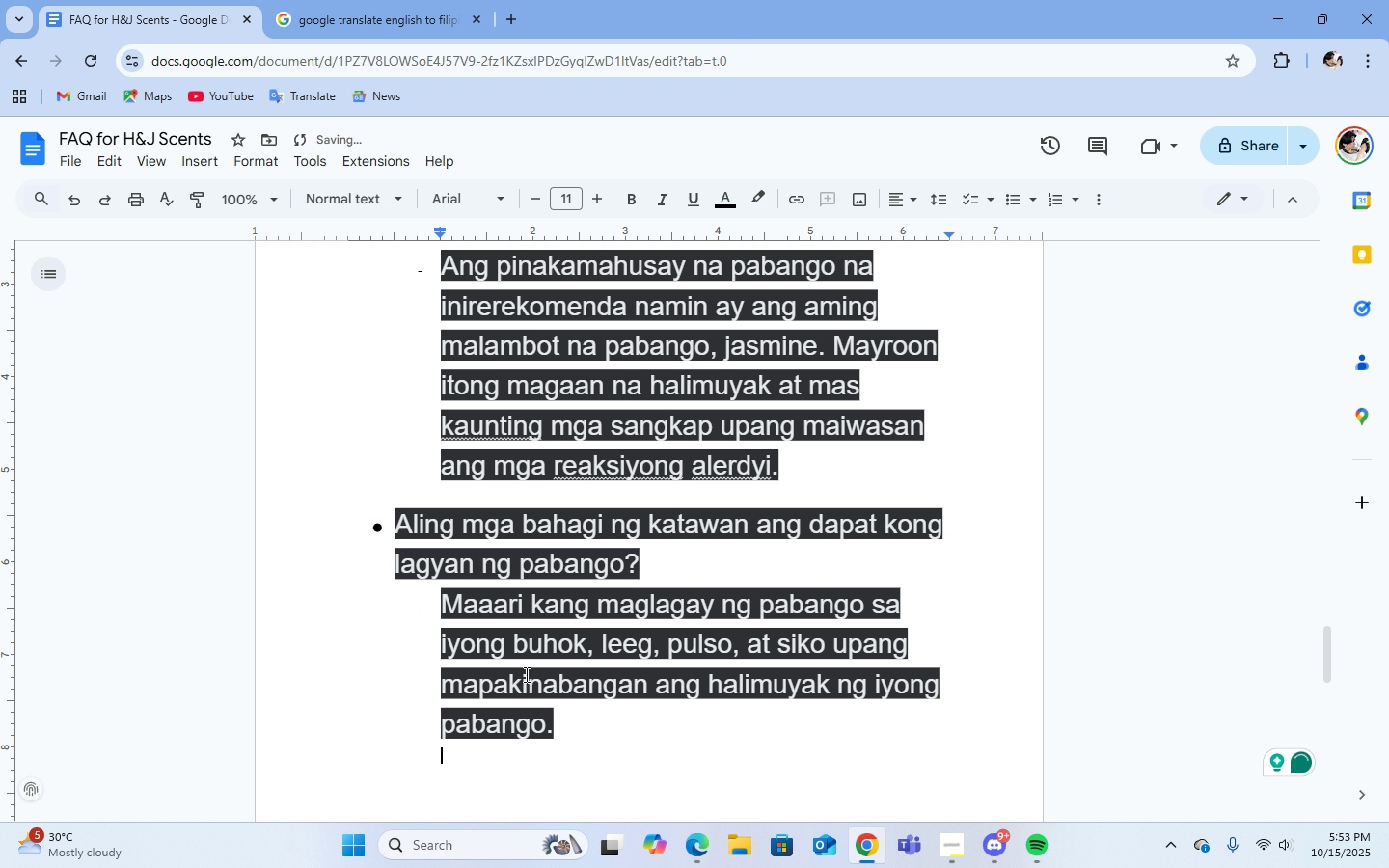 
key(Backspace)
 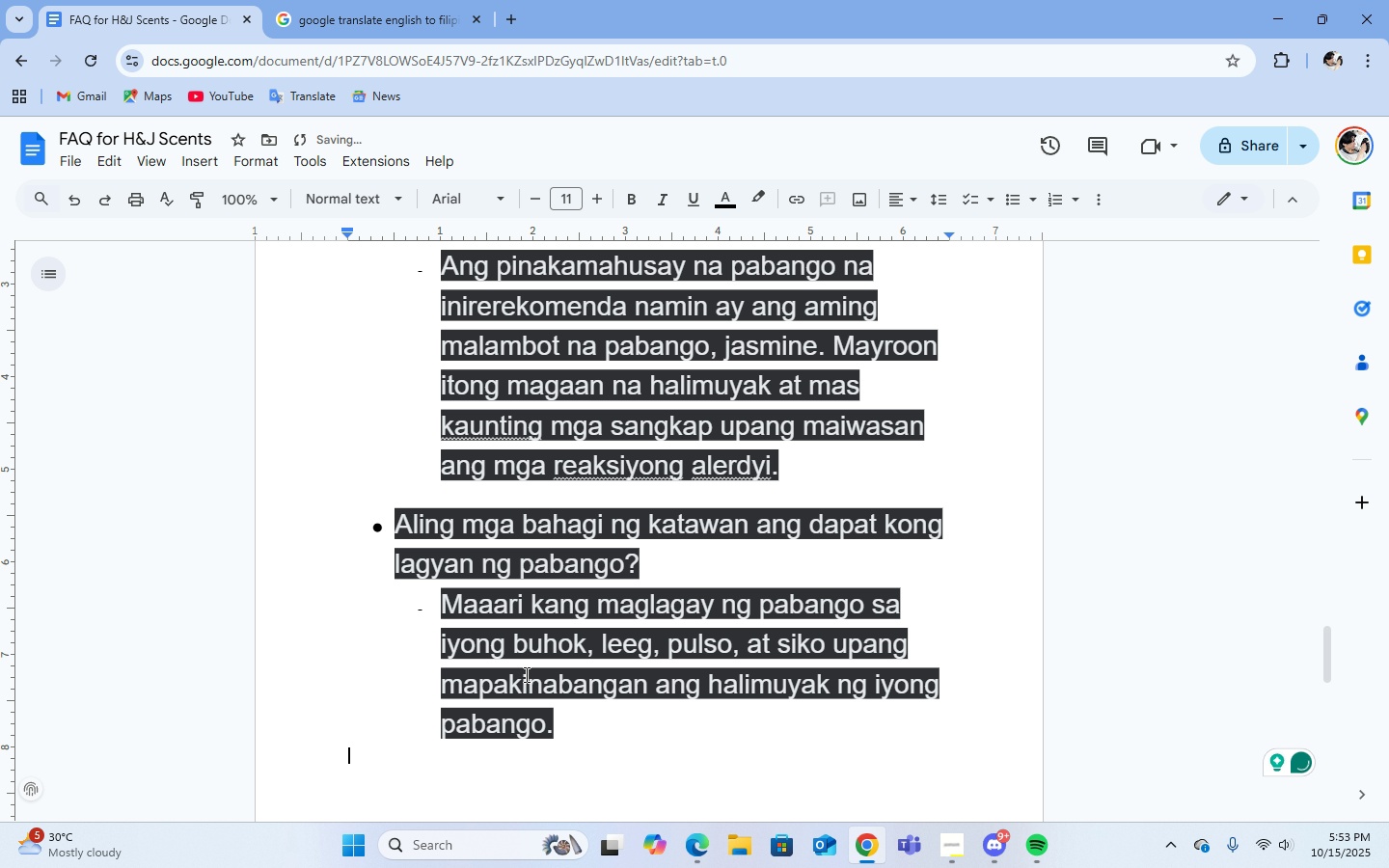 
key(Enter)
 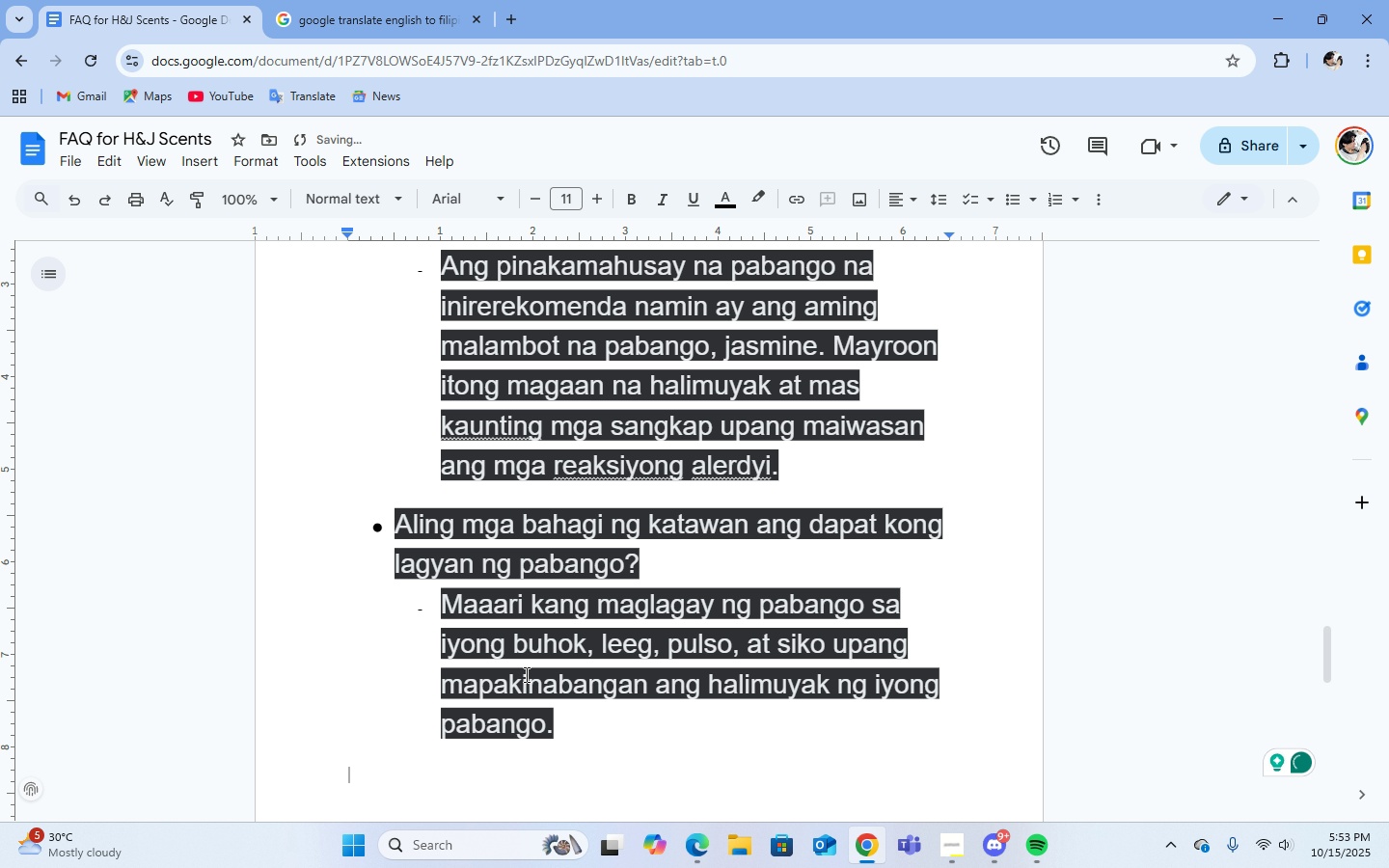 
key(Control+A)
 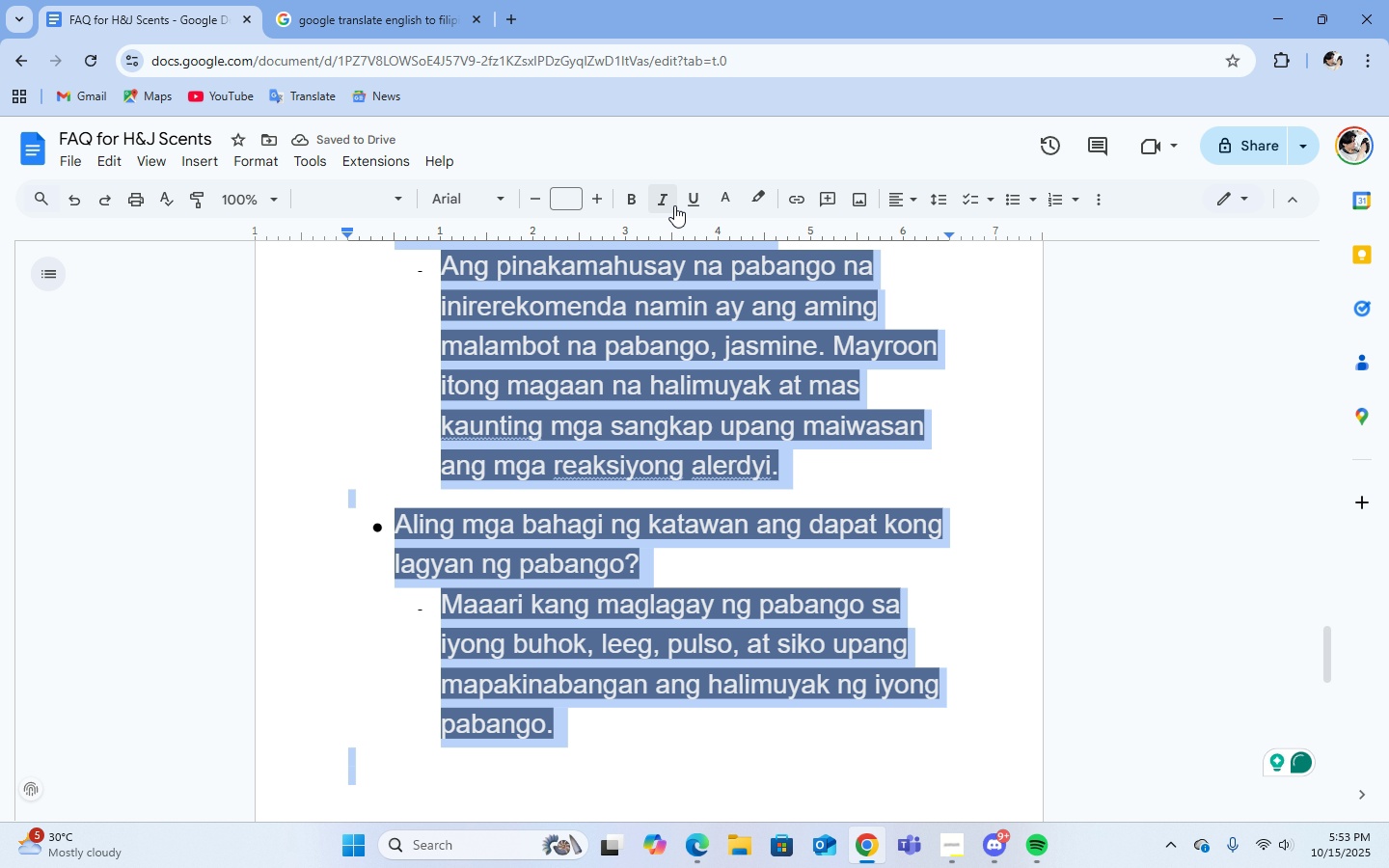 
left_click([722, 198])
 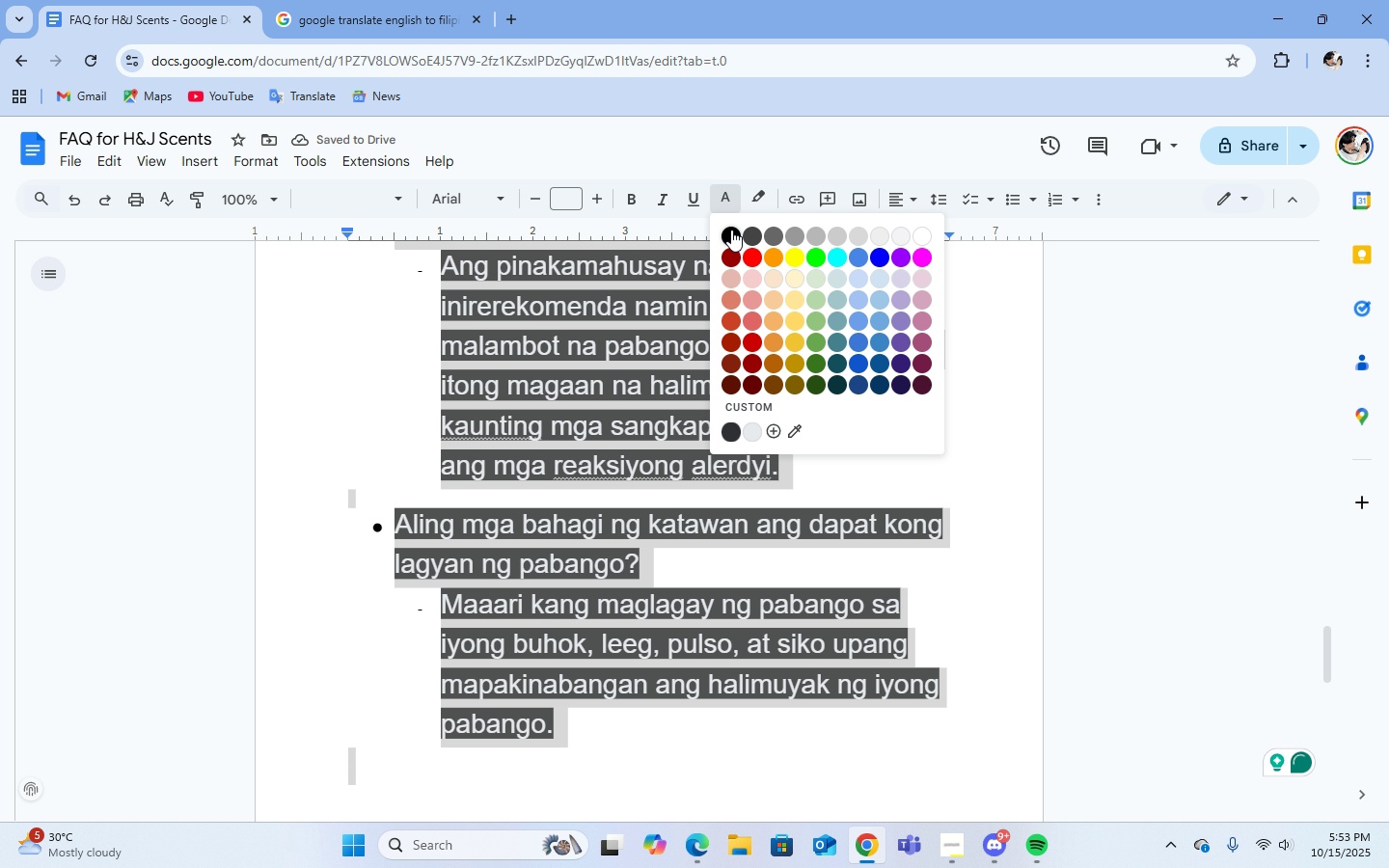 
left_click([731, 230])
 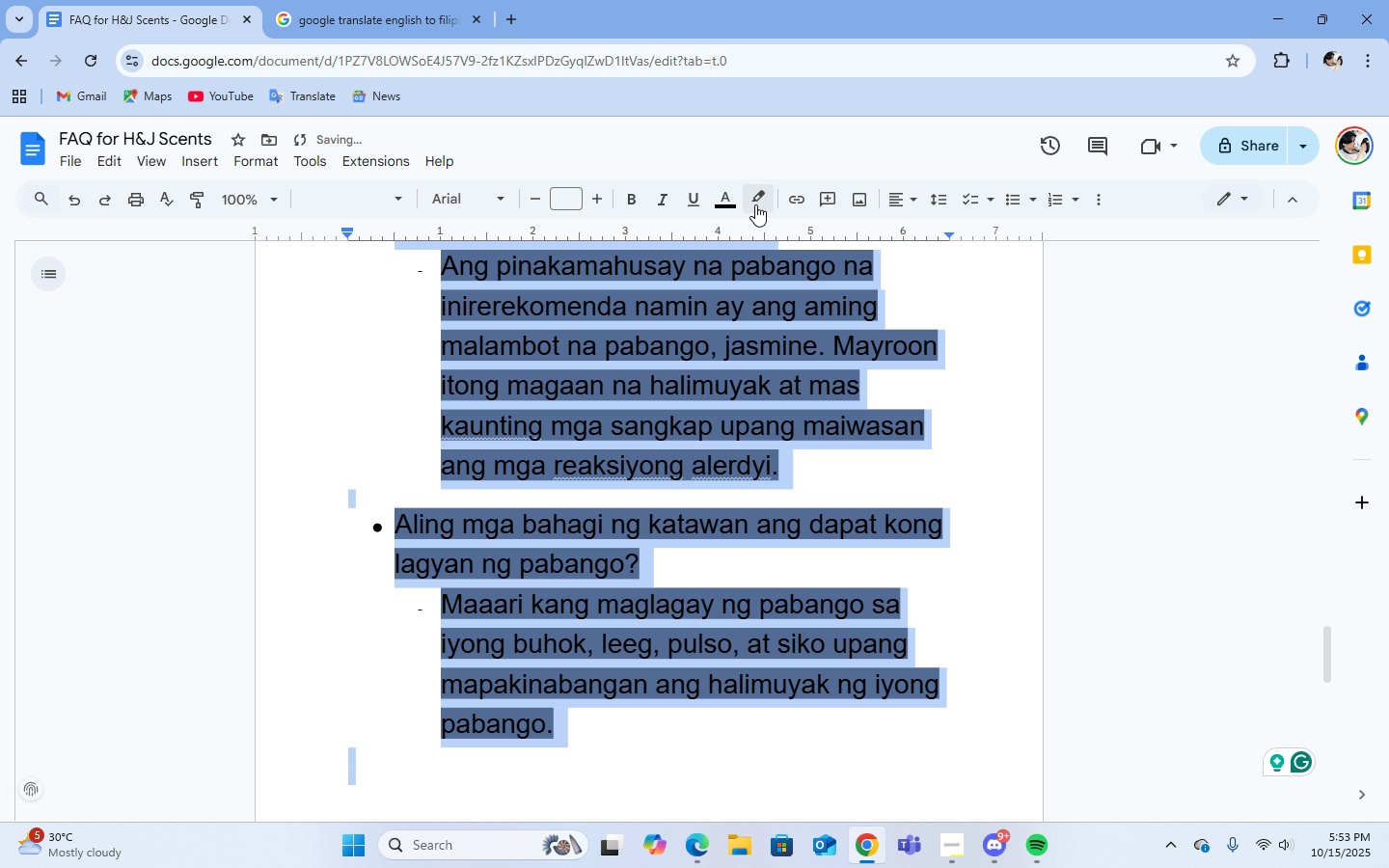 
left_click([755, 204])
 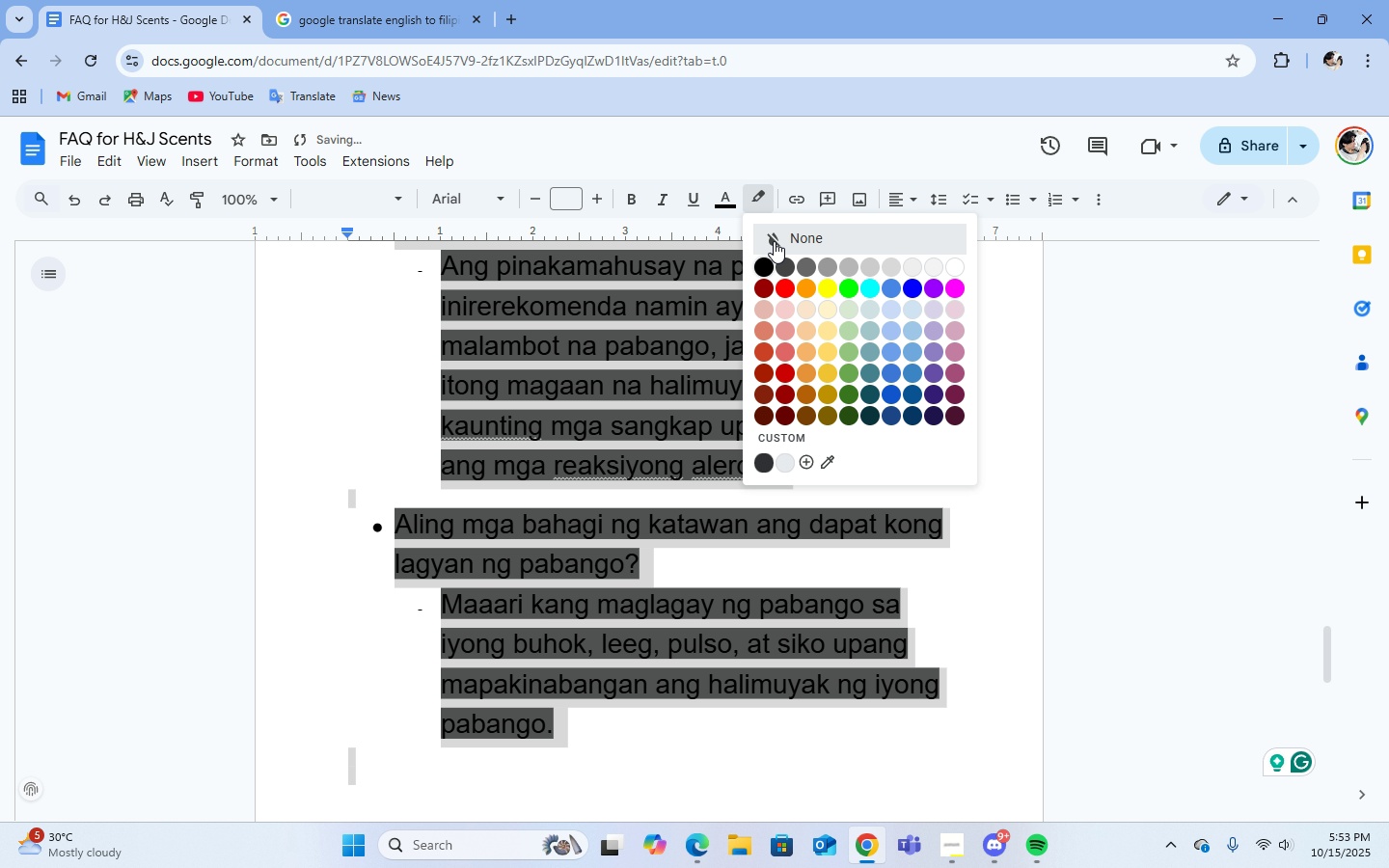 
left_click([774, 241])
 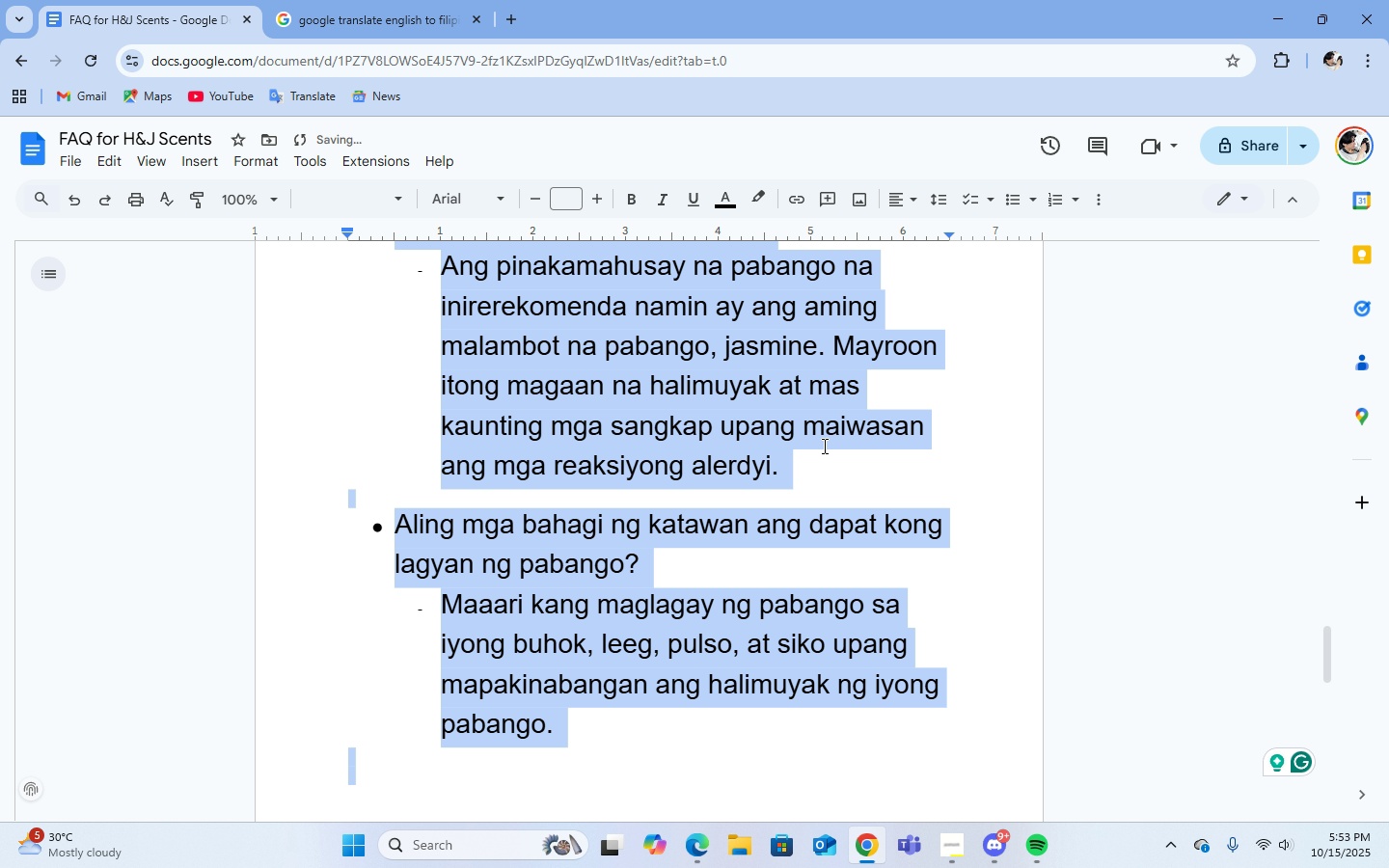 
left_click([823, 443])
 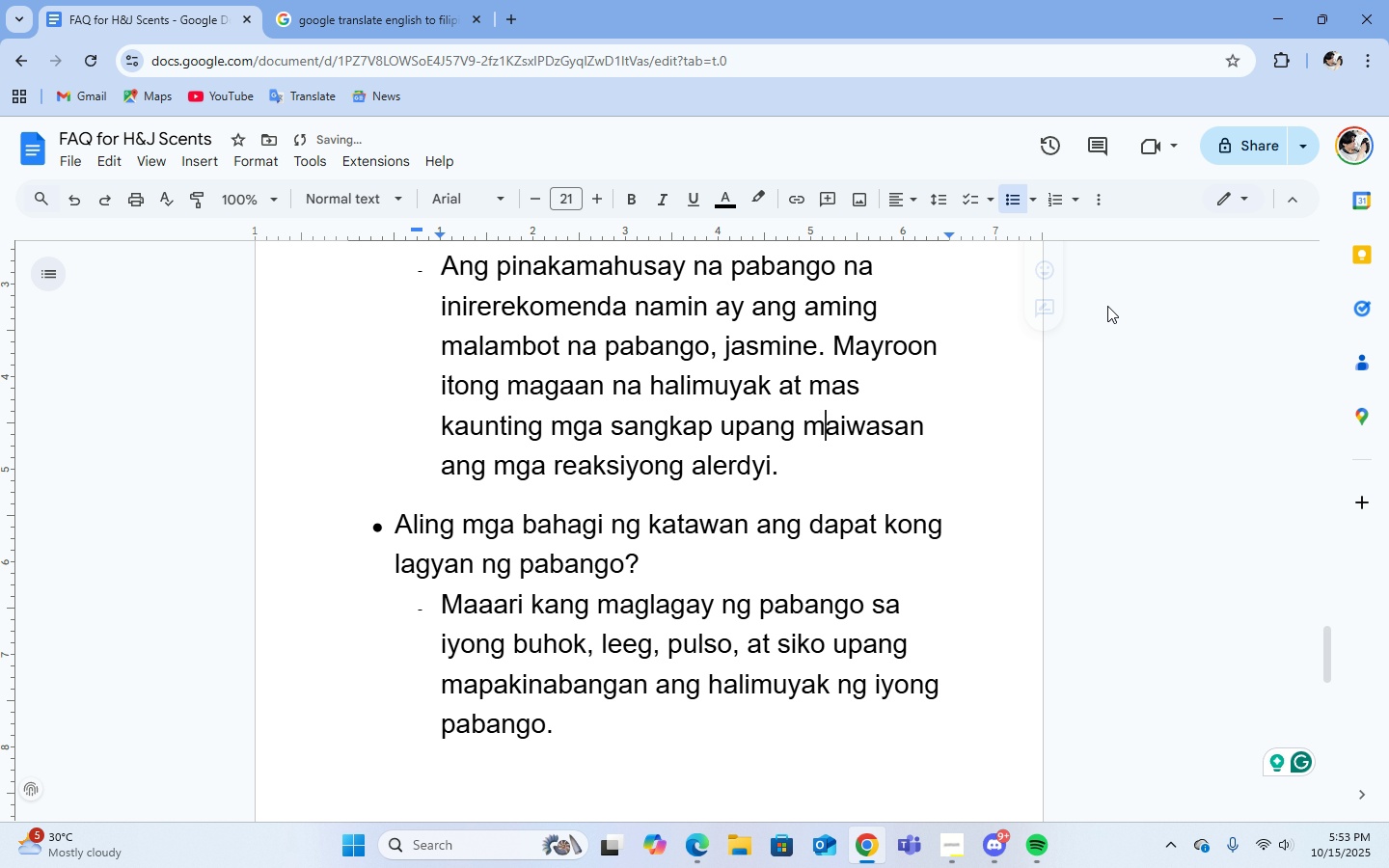 
scroll: coordinate [694, 556], scroll_direction: up, amount: 3.0
 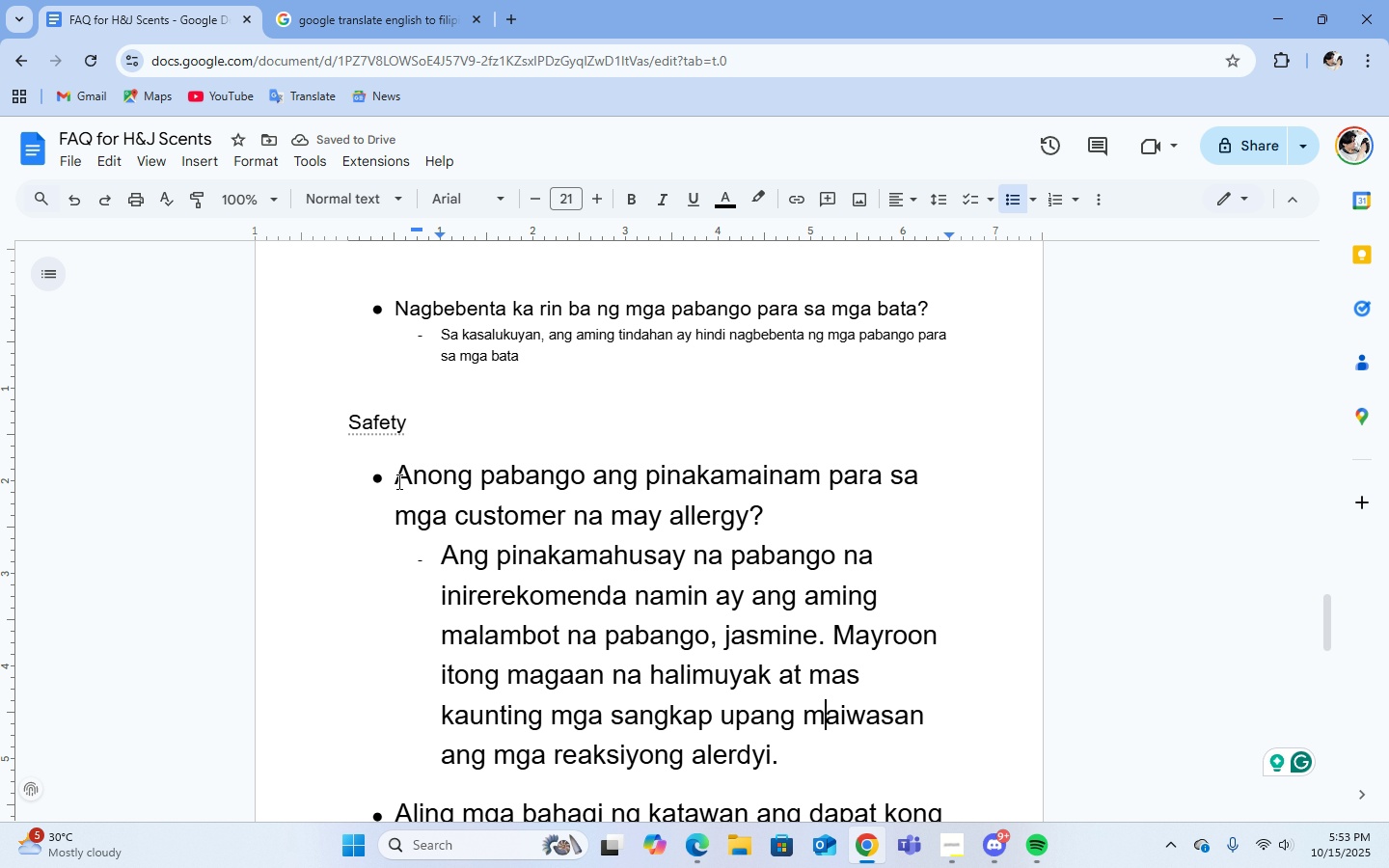 
left_click_drag(start_coordinate=[395, 474], to_coordinate=[763, 532])
 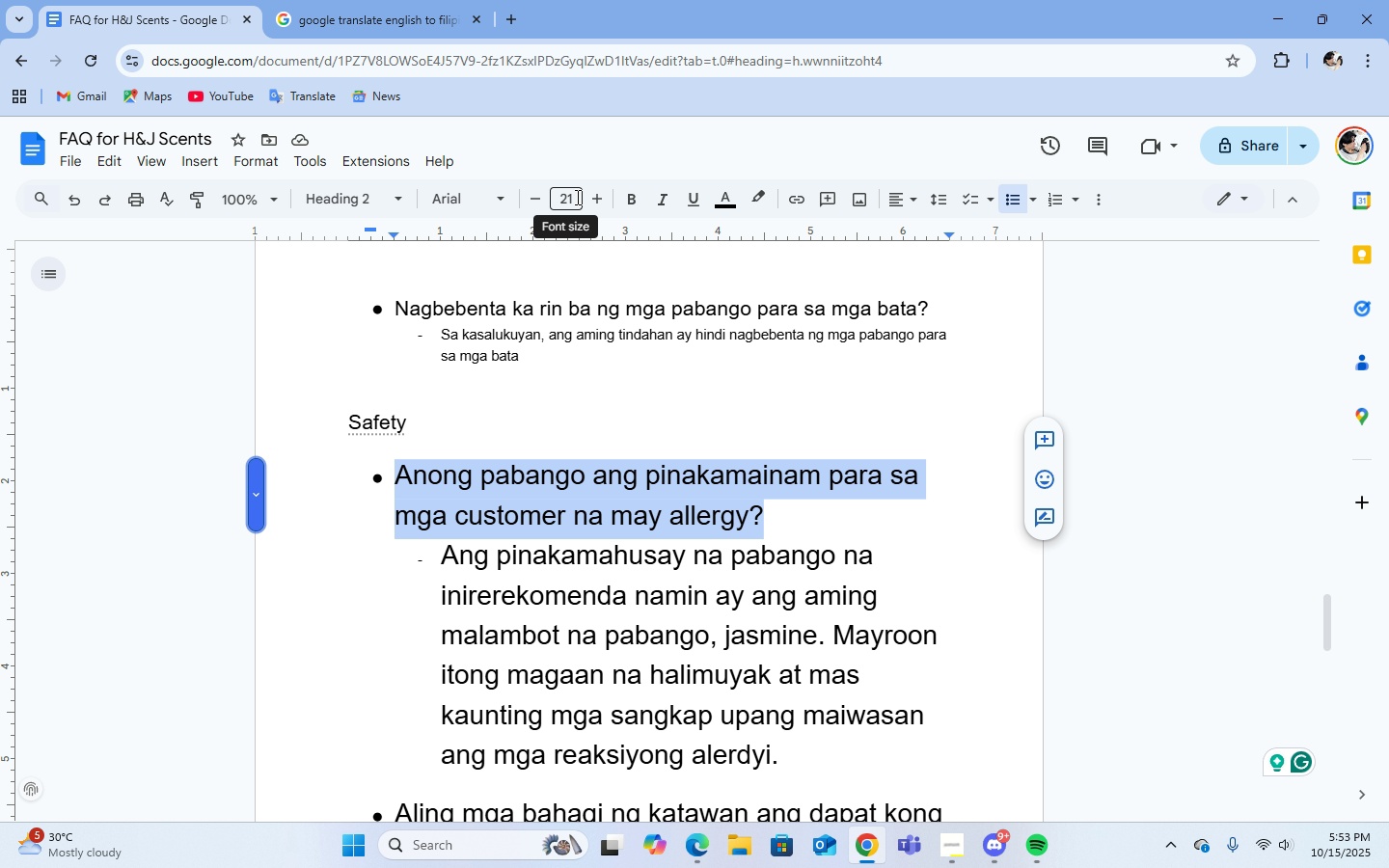 
left_click([574, 197])
 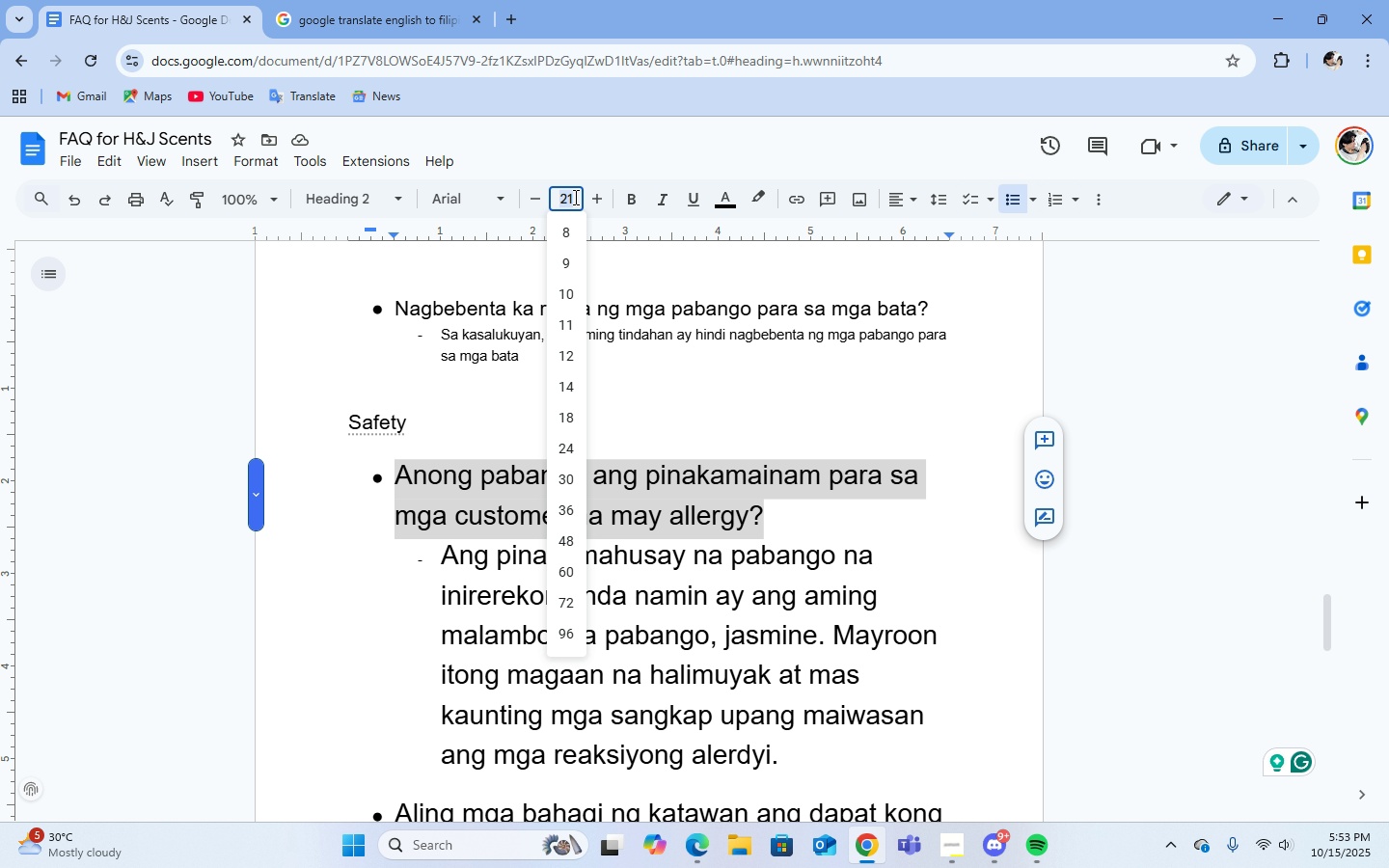 
key(Numpad1)
 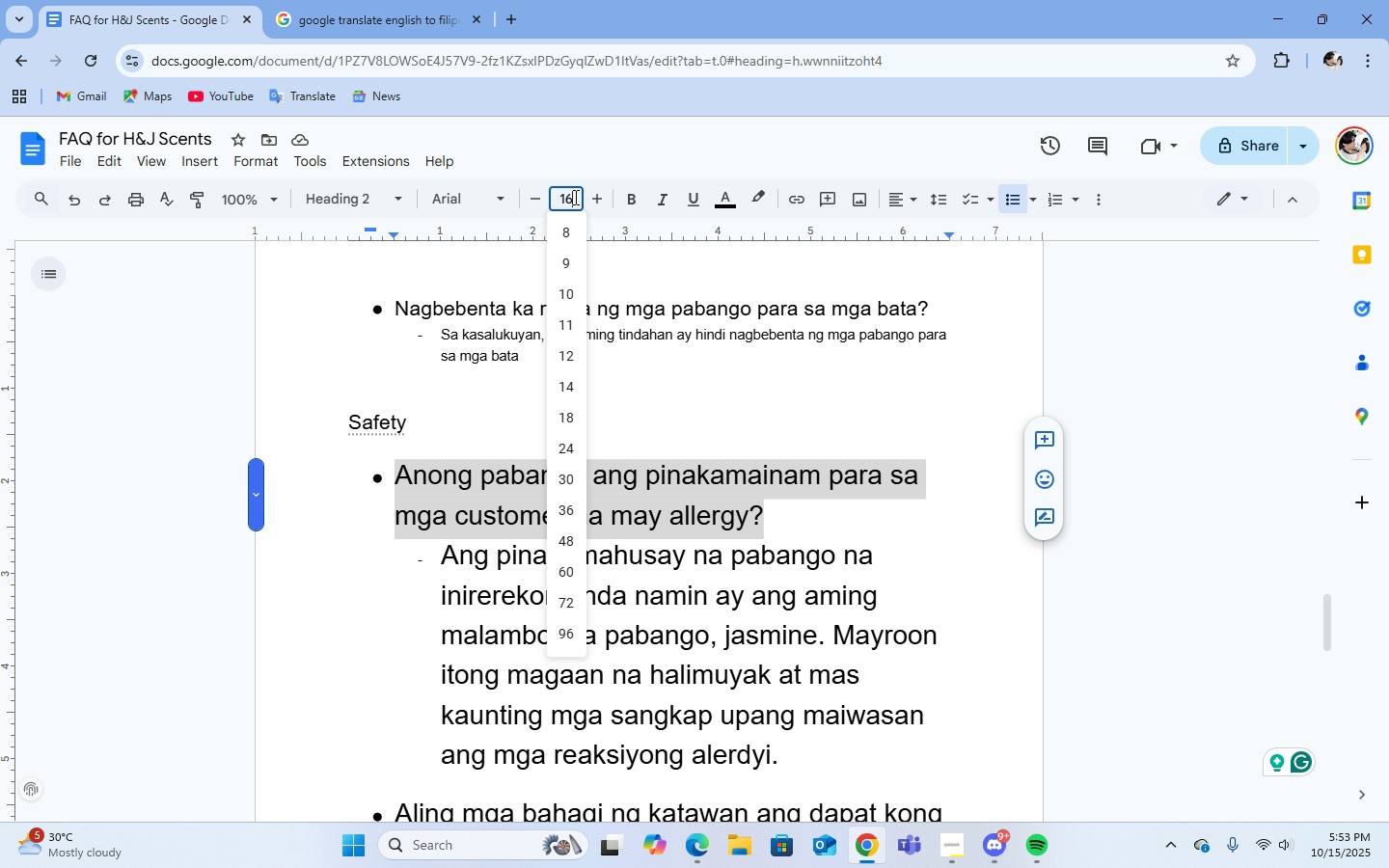 
key(Numpad6)
 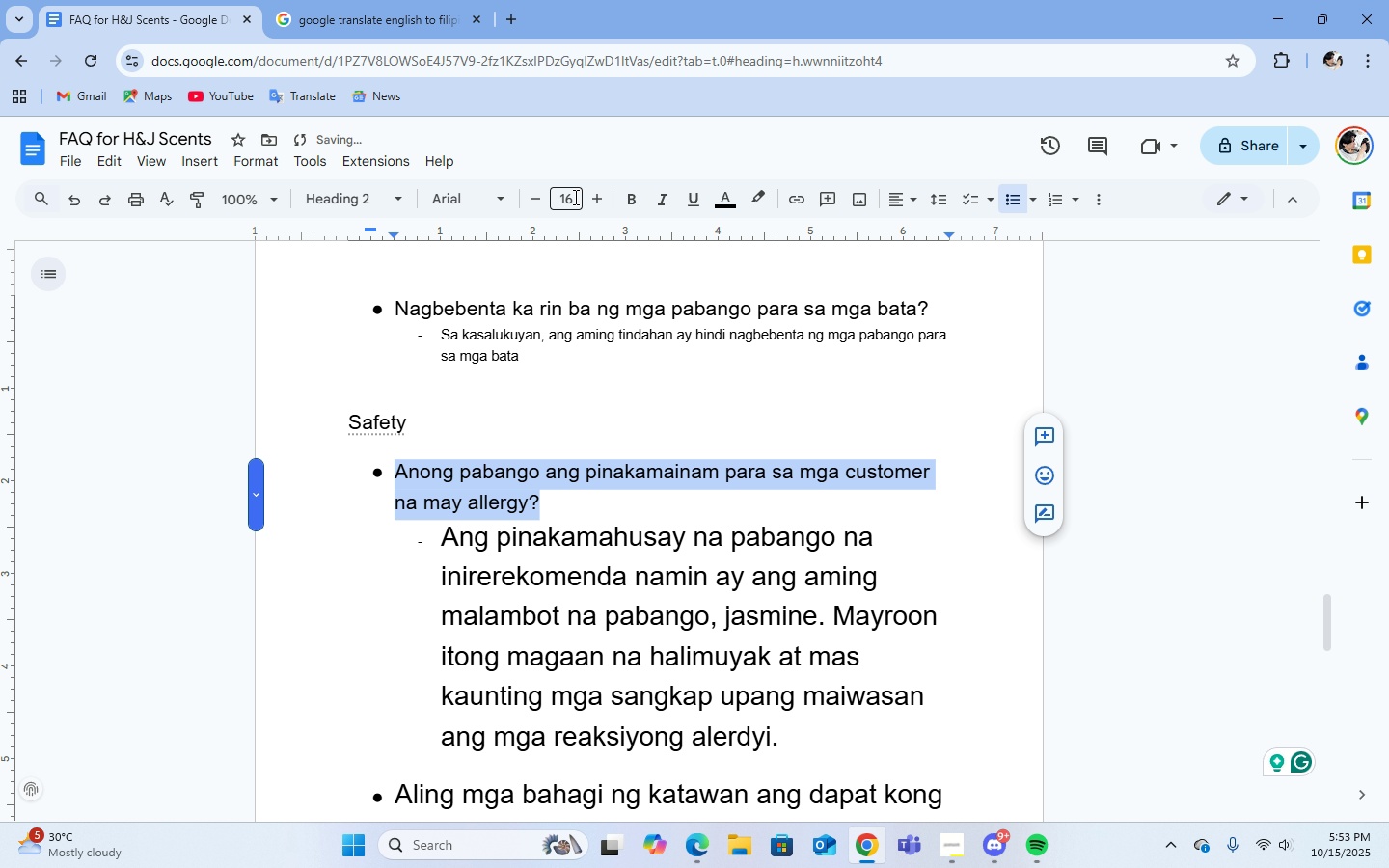 
key(Enter)
 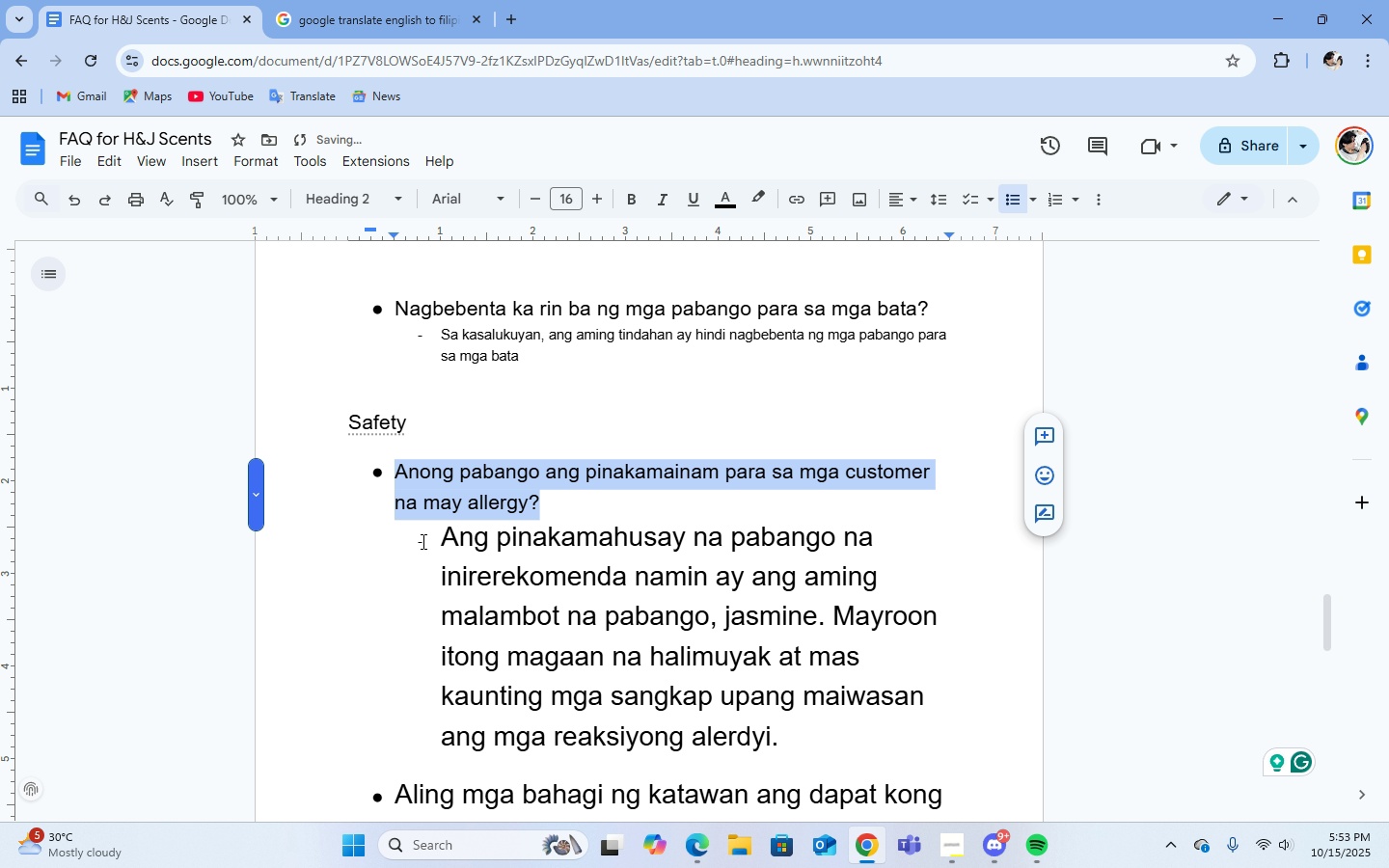 
left_click_drag(start_coordinate=[438, 541], to_coordinate=[794, 733])
 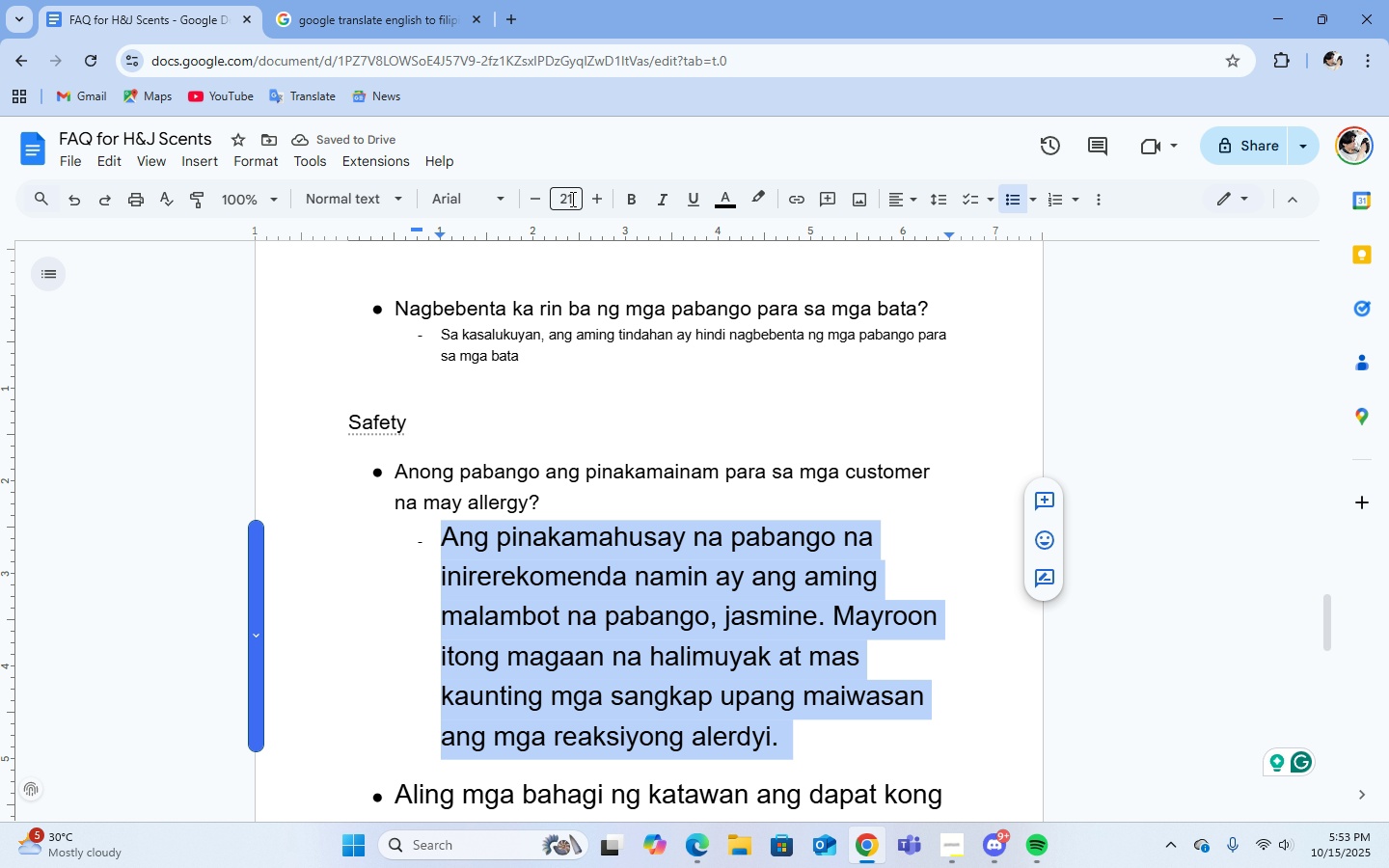 
double_click([571, 199])
 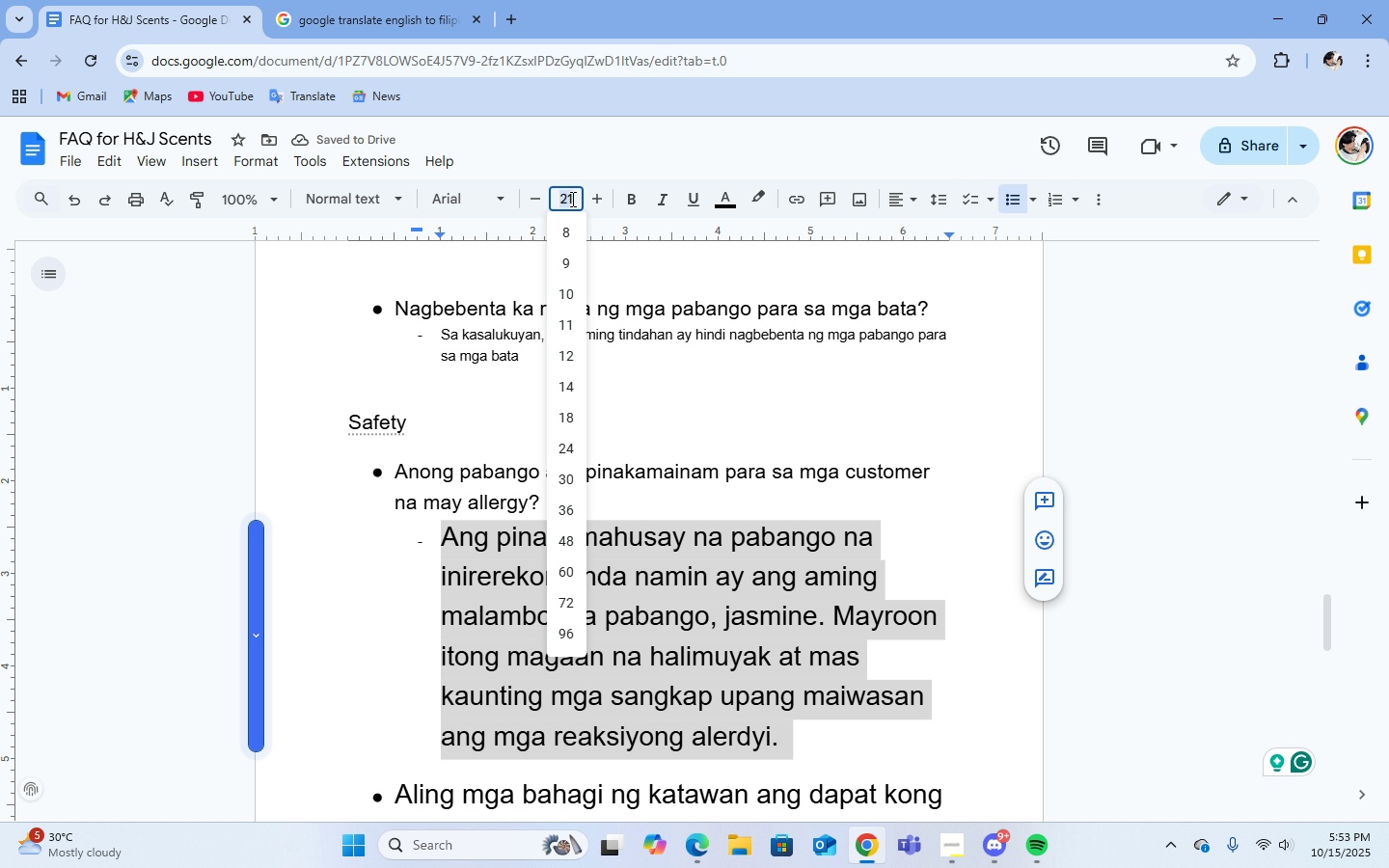 
key(Numpad1)
 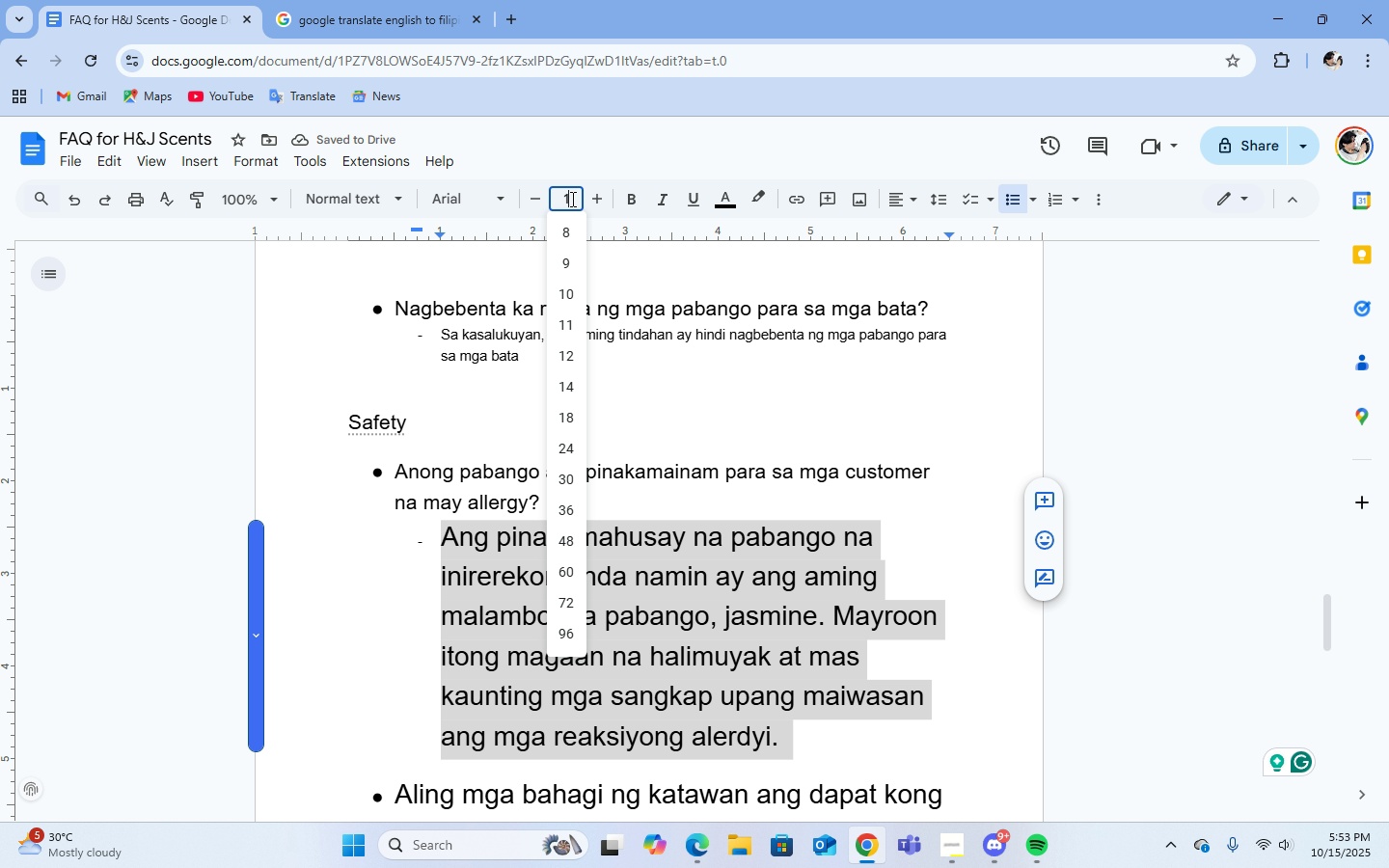 
key(Numpad1)
 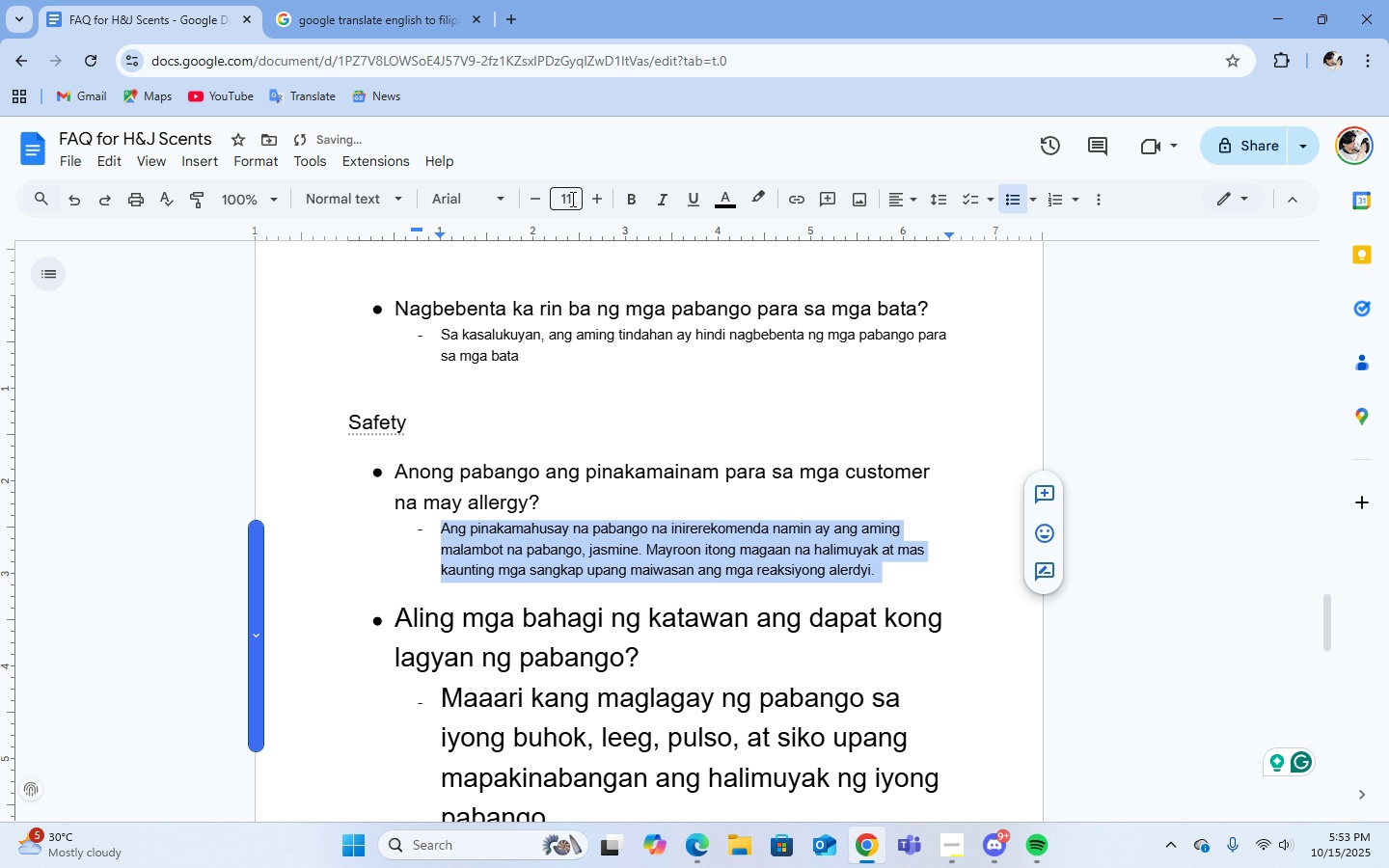 
key(Enter)
 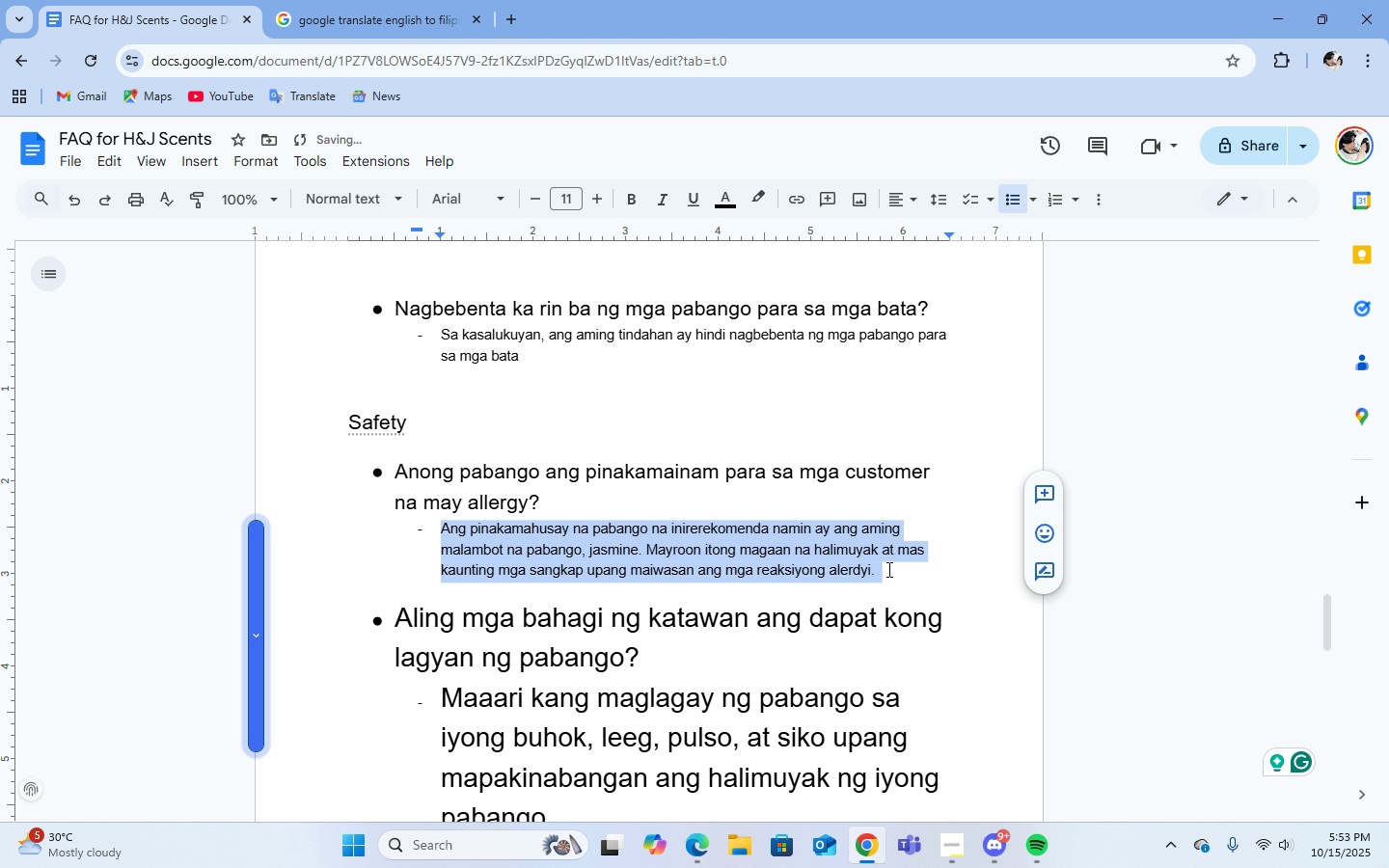 
double_click([922, 583])
 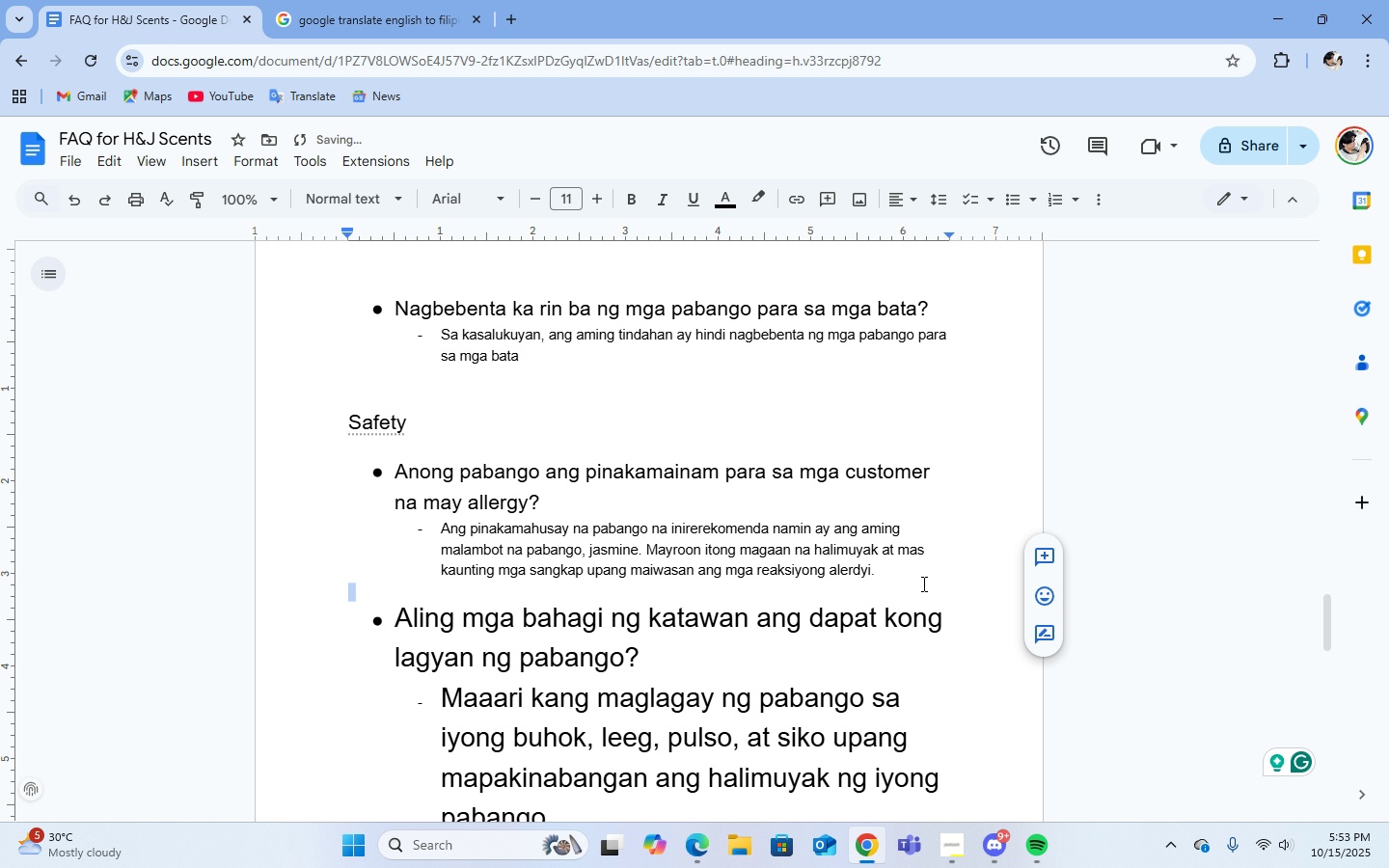 
scroll: coordinate [922, 583], scroll_direction: down, amount: 1.0
 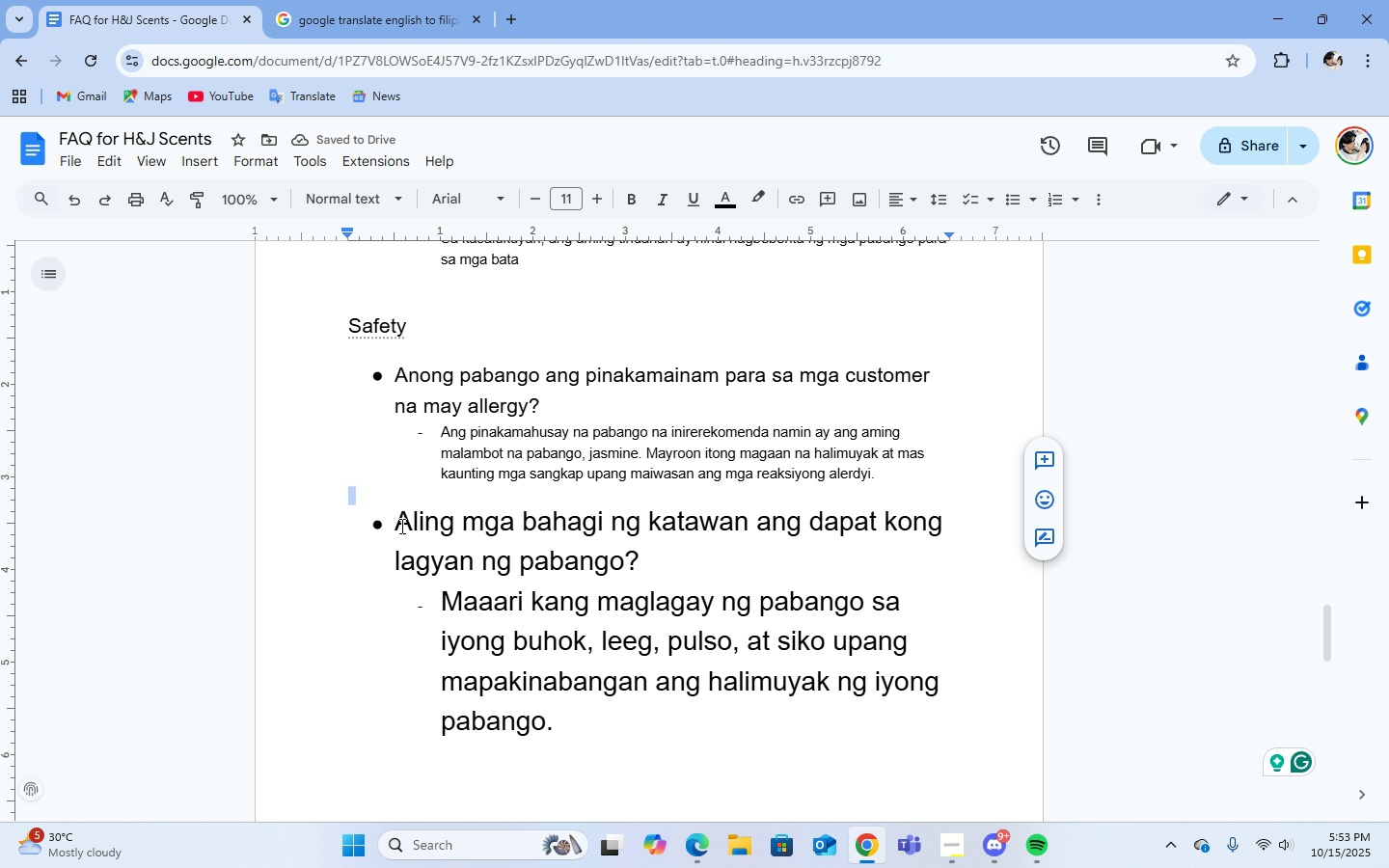 
left_click_drag(start_coordinate=[396, 526], to_coordinate=[649, 572])
 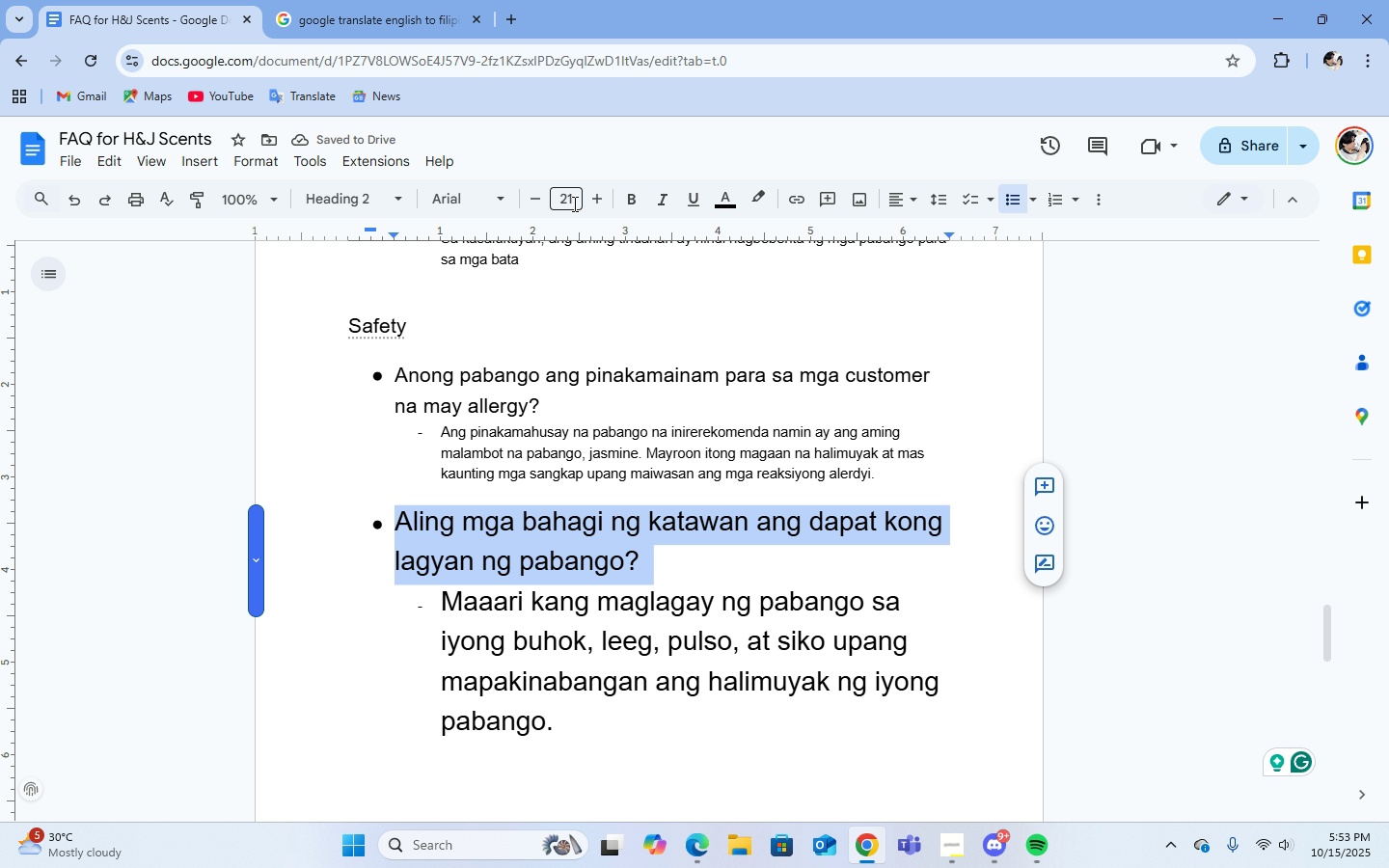 
left_click([572, 199])
 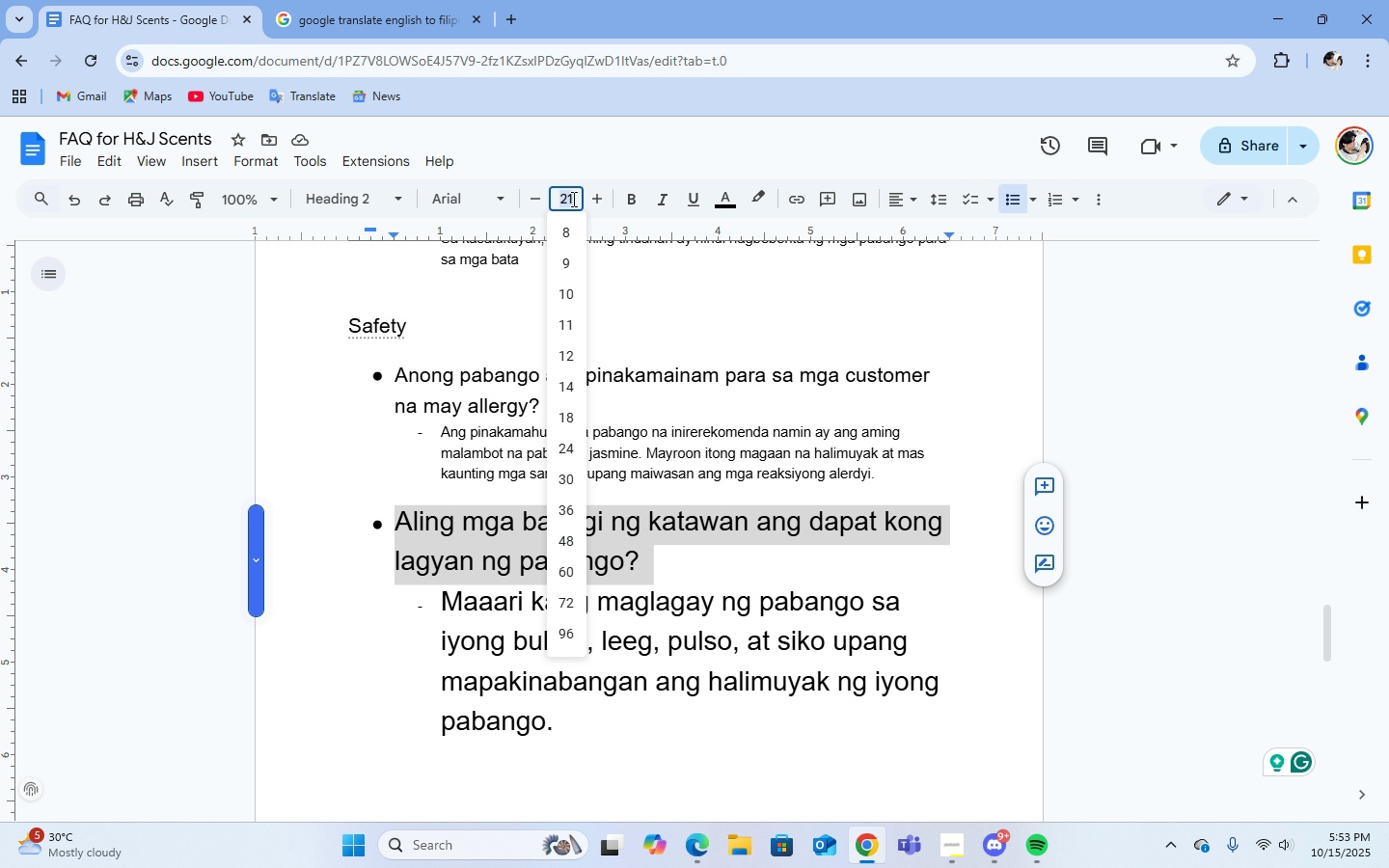 
key(Numpad1)
 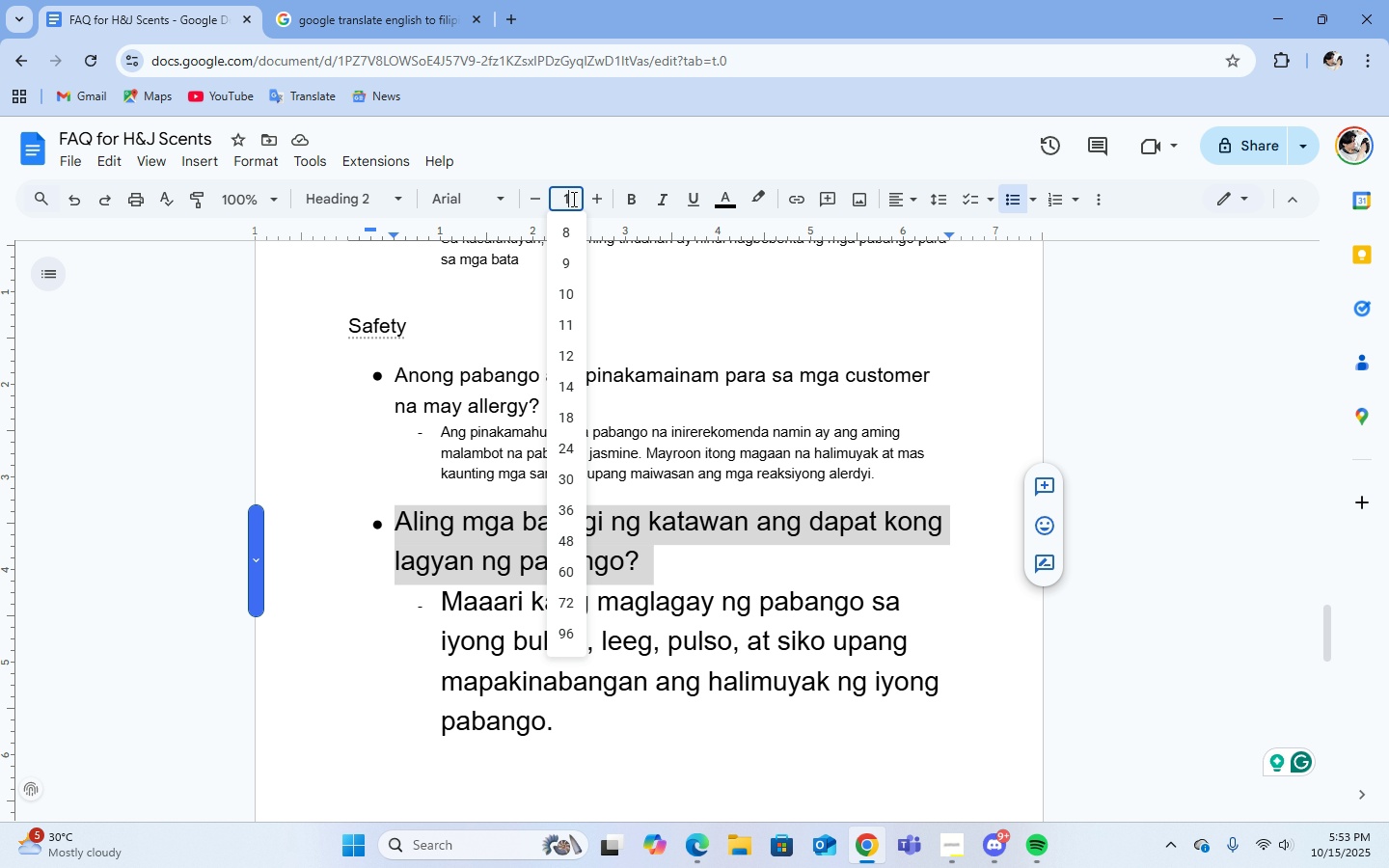 
key(Numpad6)
 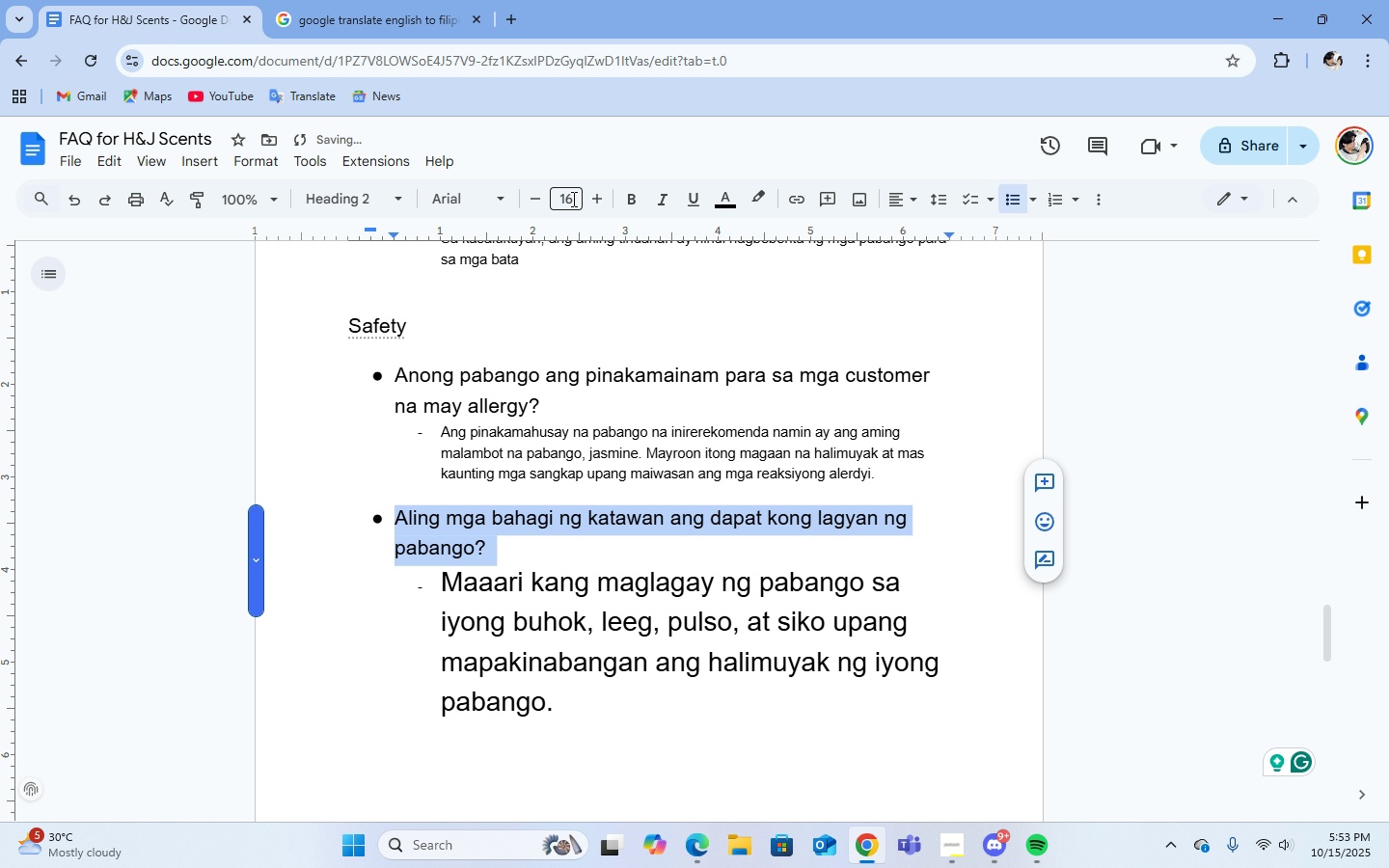 
key(Enter)
 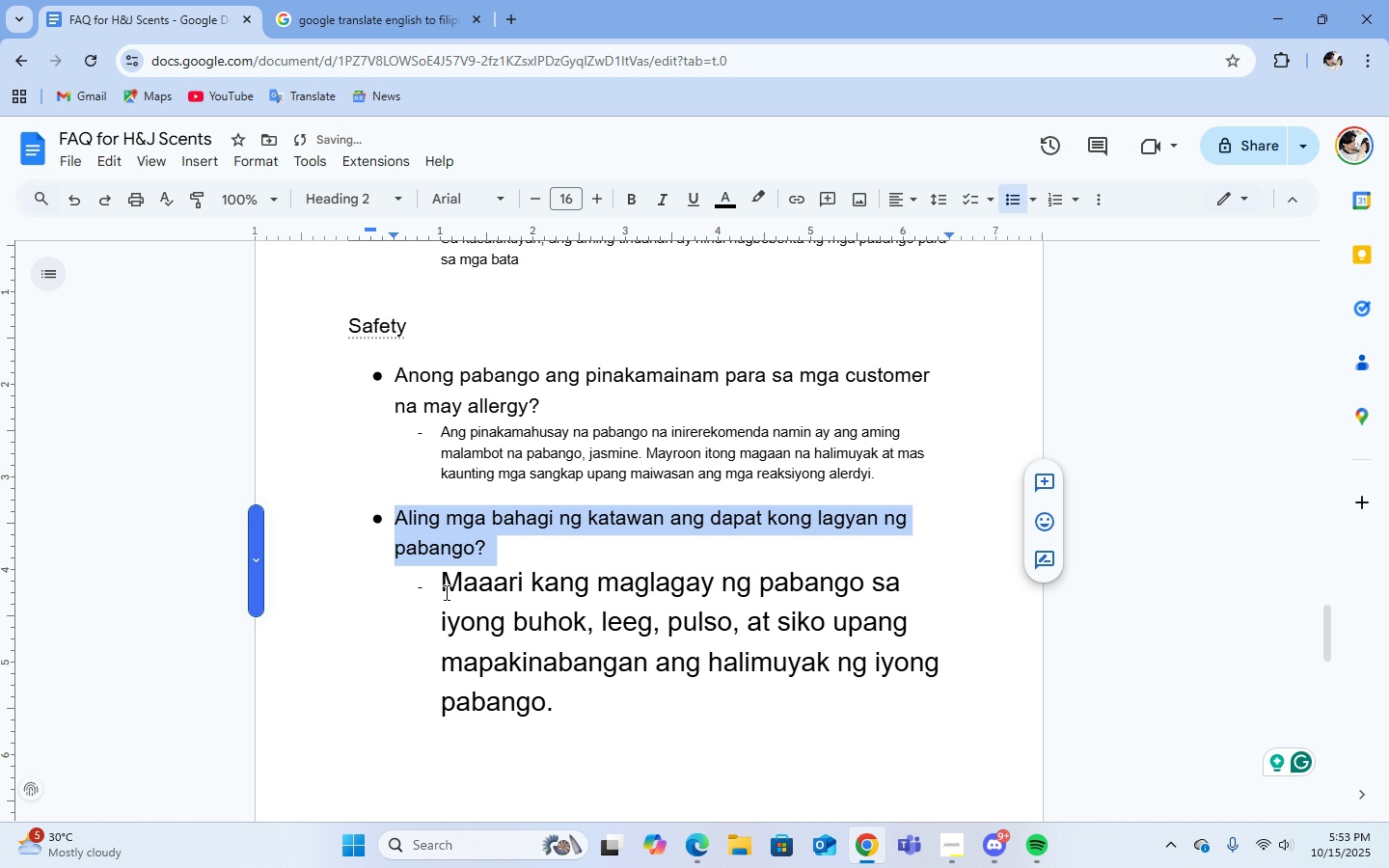 
left_click_drag(start_coordinate=[438, 582], to_coordinate=[559, 705])
 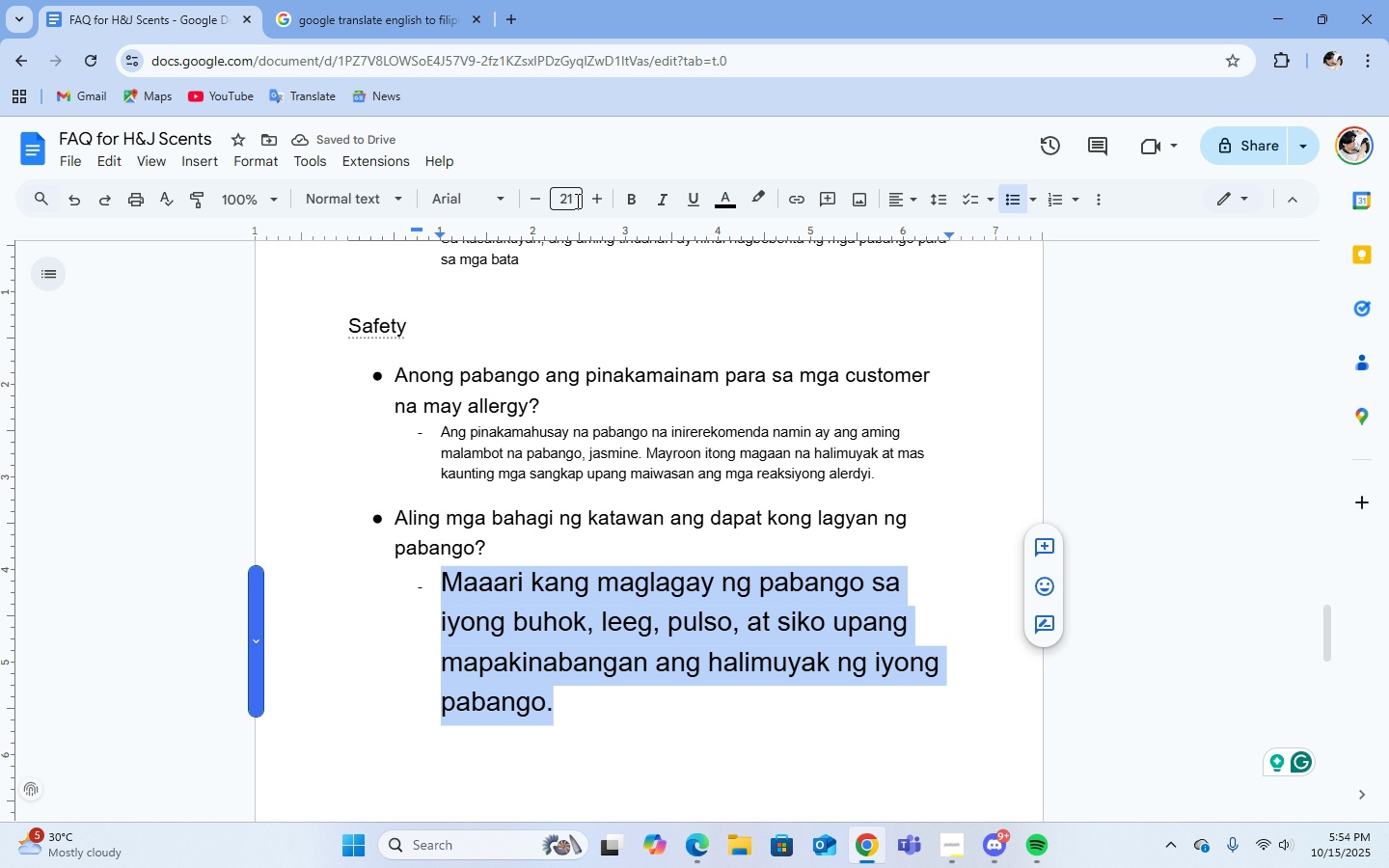 
left_click([576, 199])
 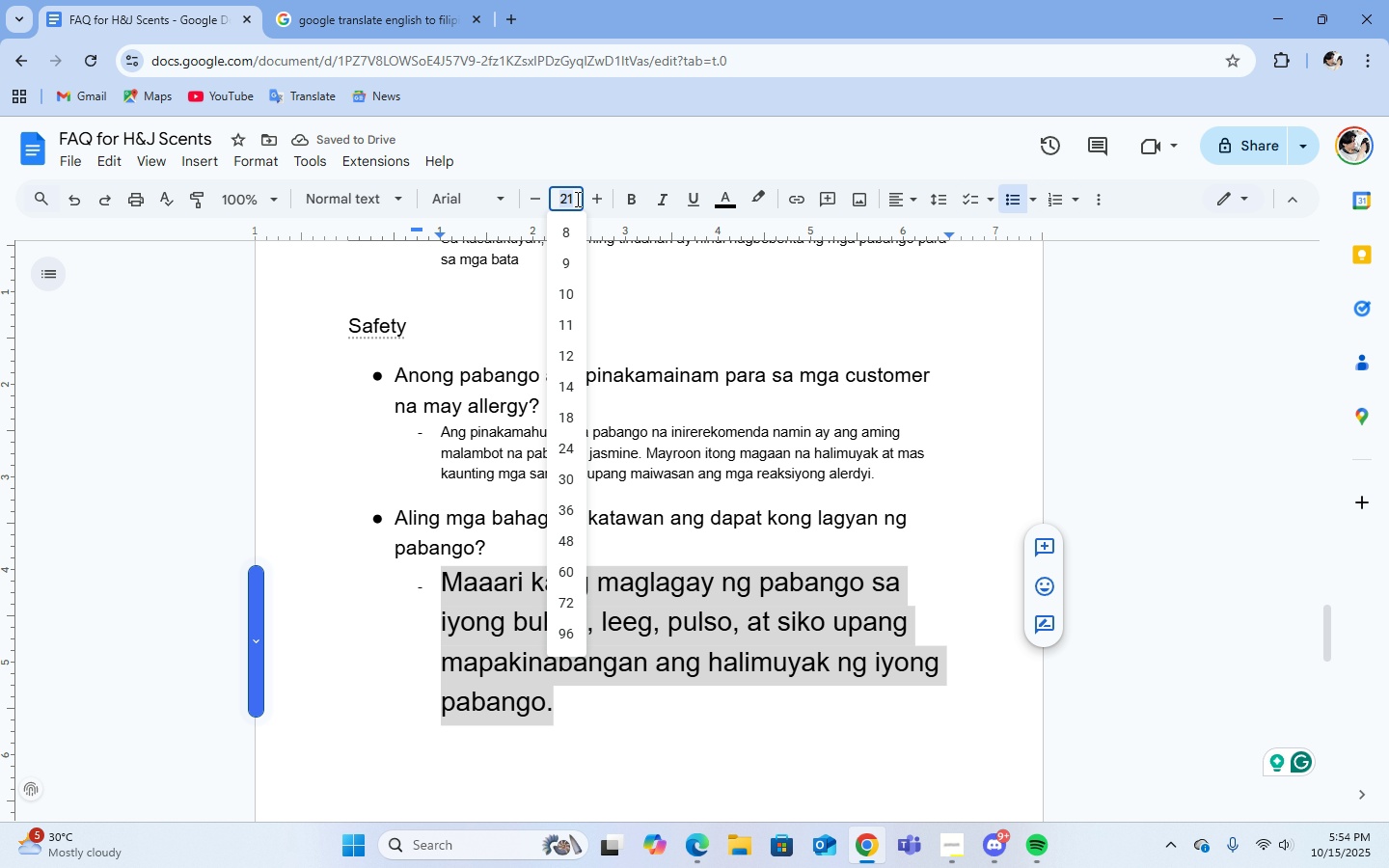 
key(Numpad1)
 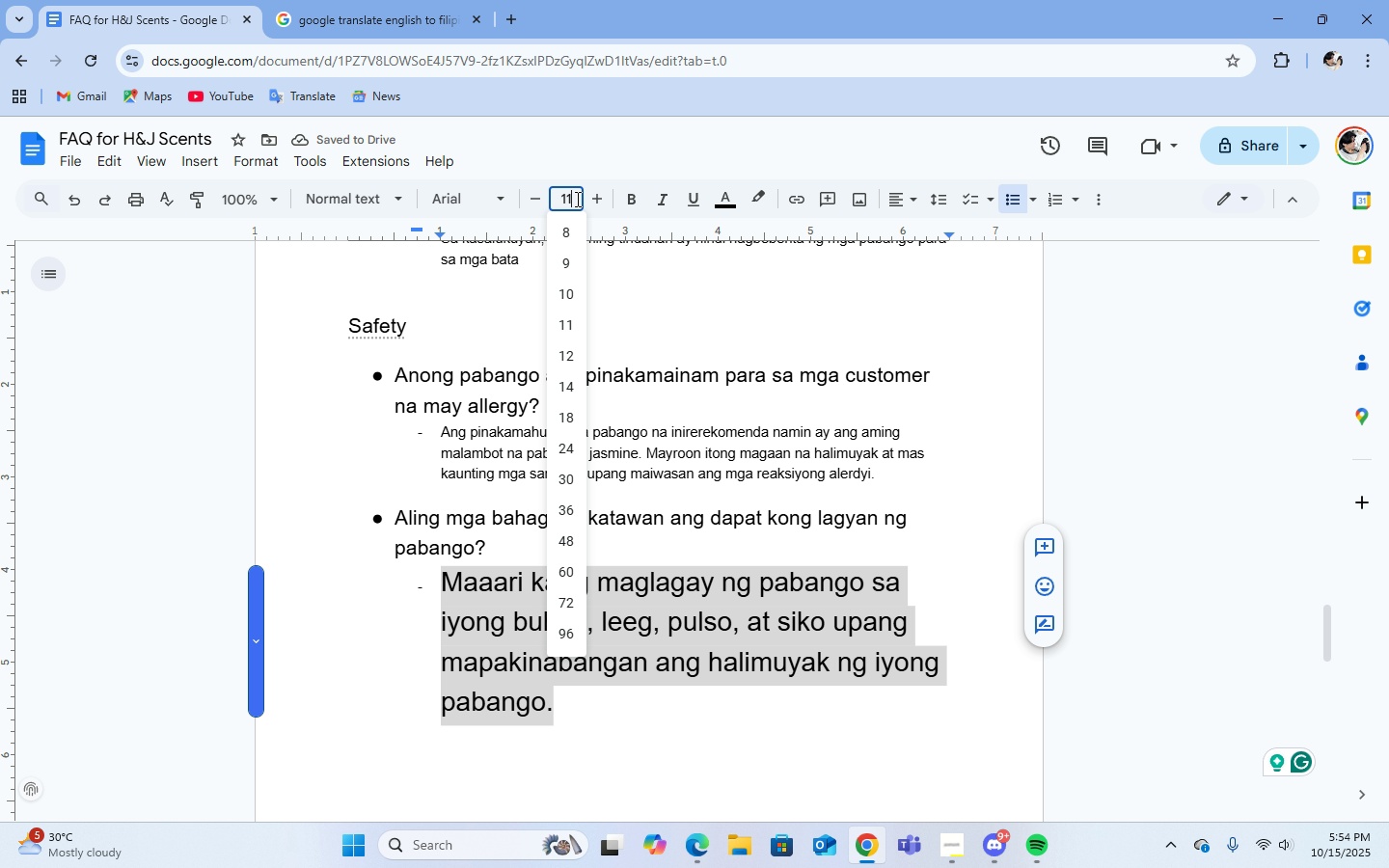 
key(Numpad1)
 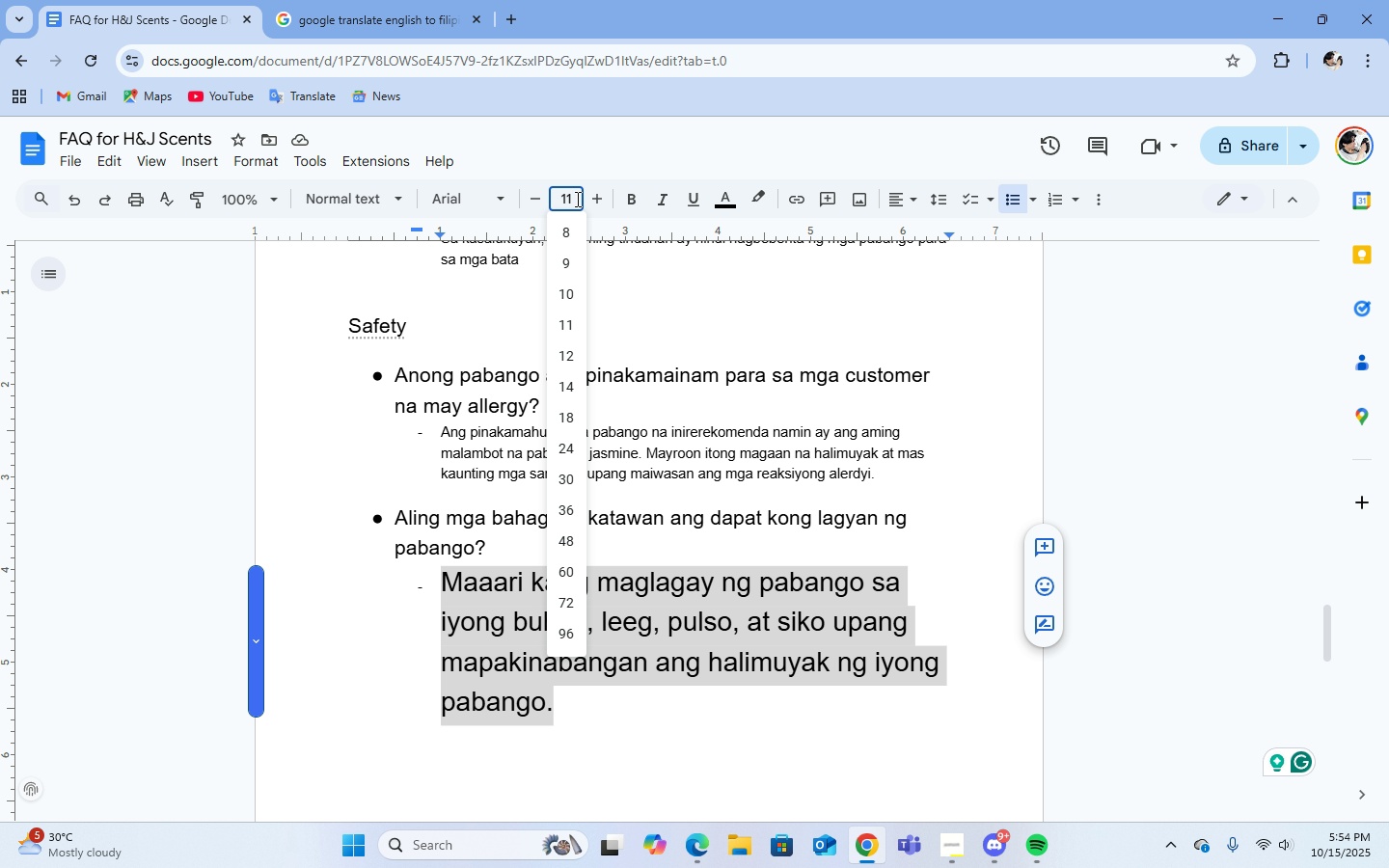 
key(Enter)
 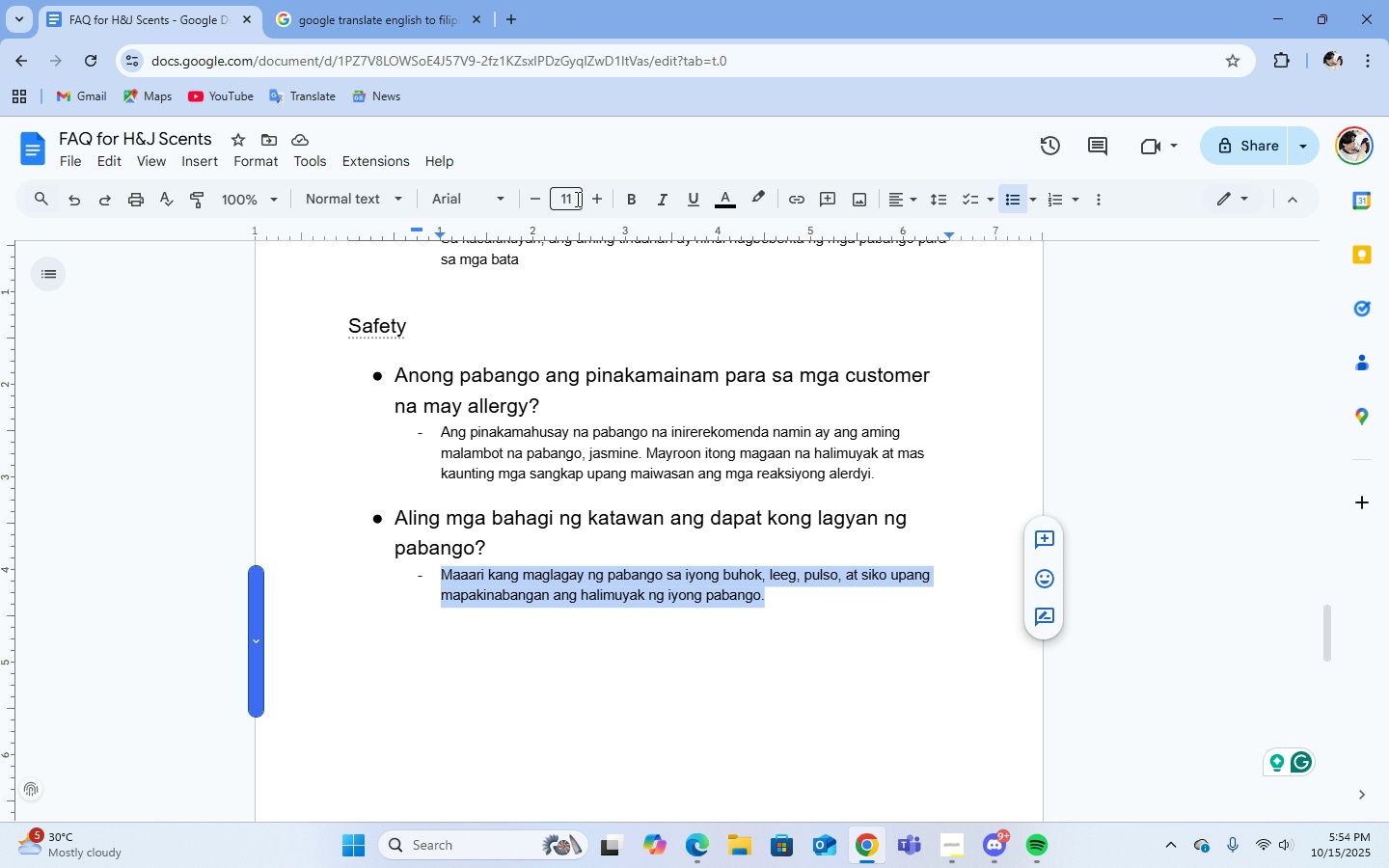 
wait(7.26)
 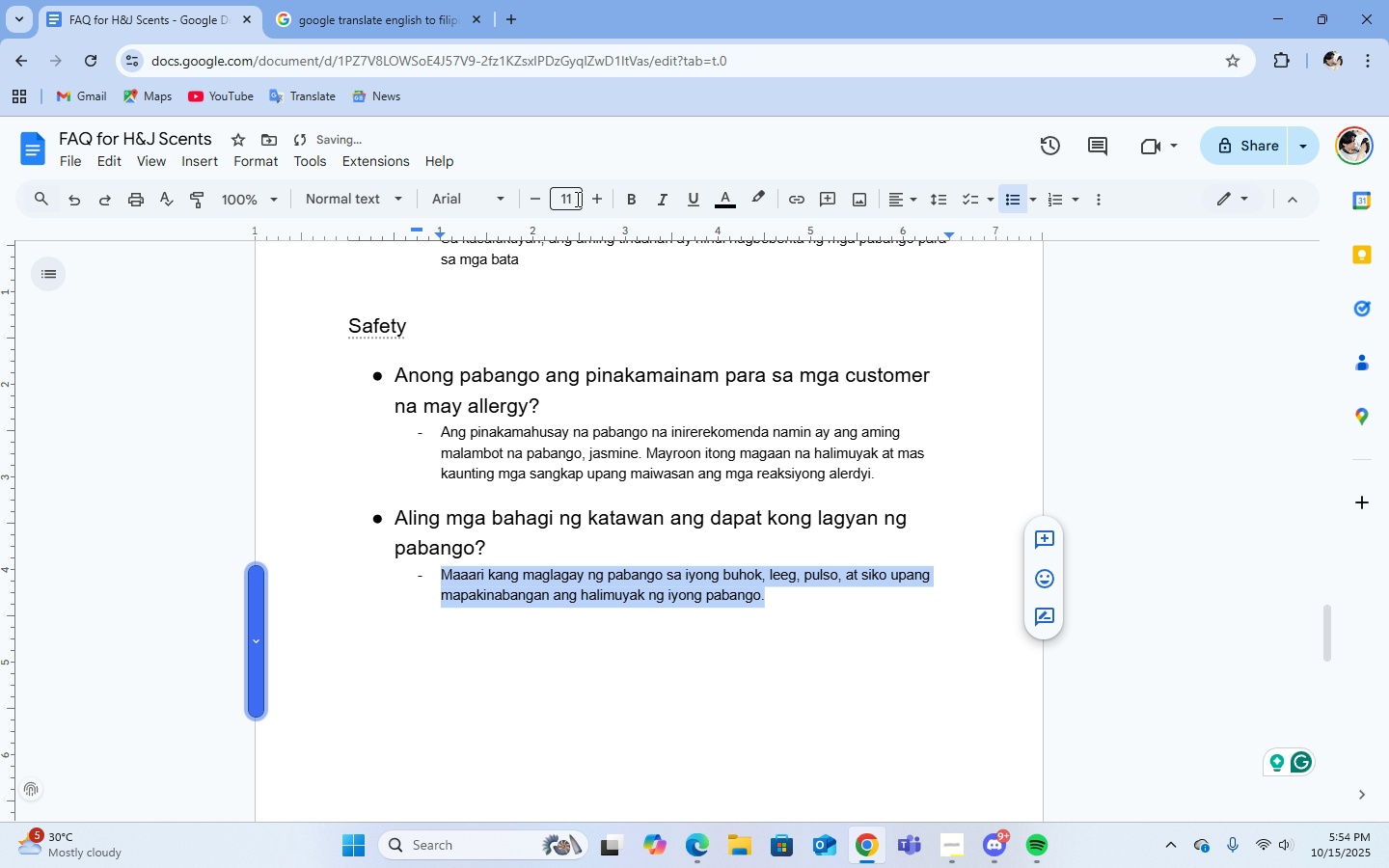 
left_click([803, 613])
 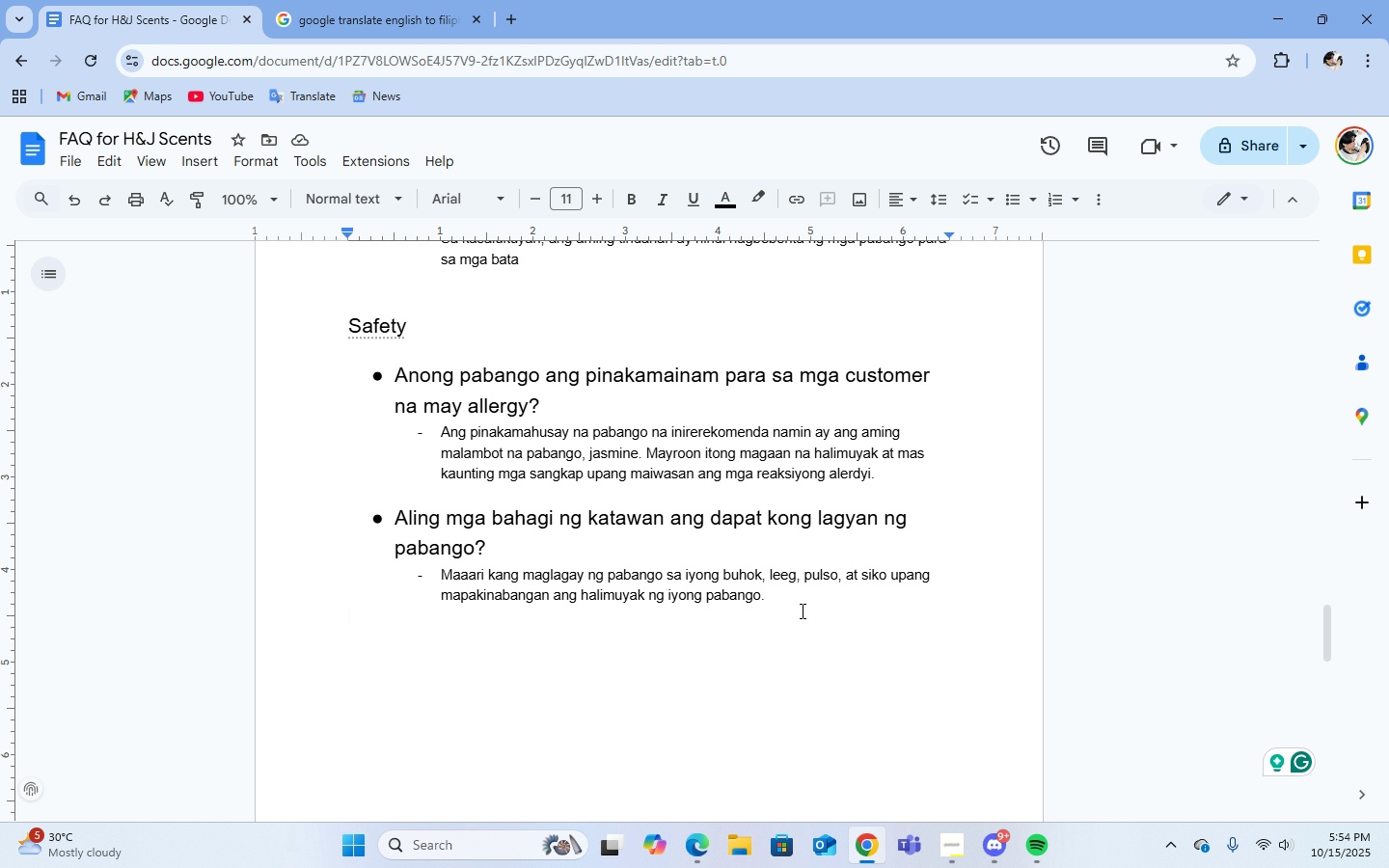 
scroll: coordinate [791, 598], scroll_direction: up, amount: 30.0
 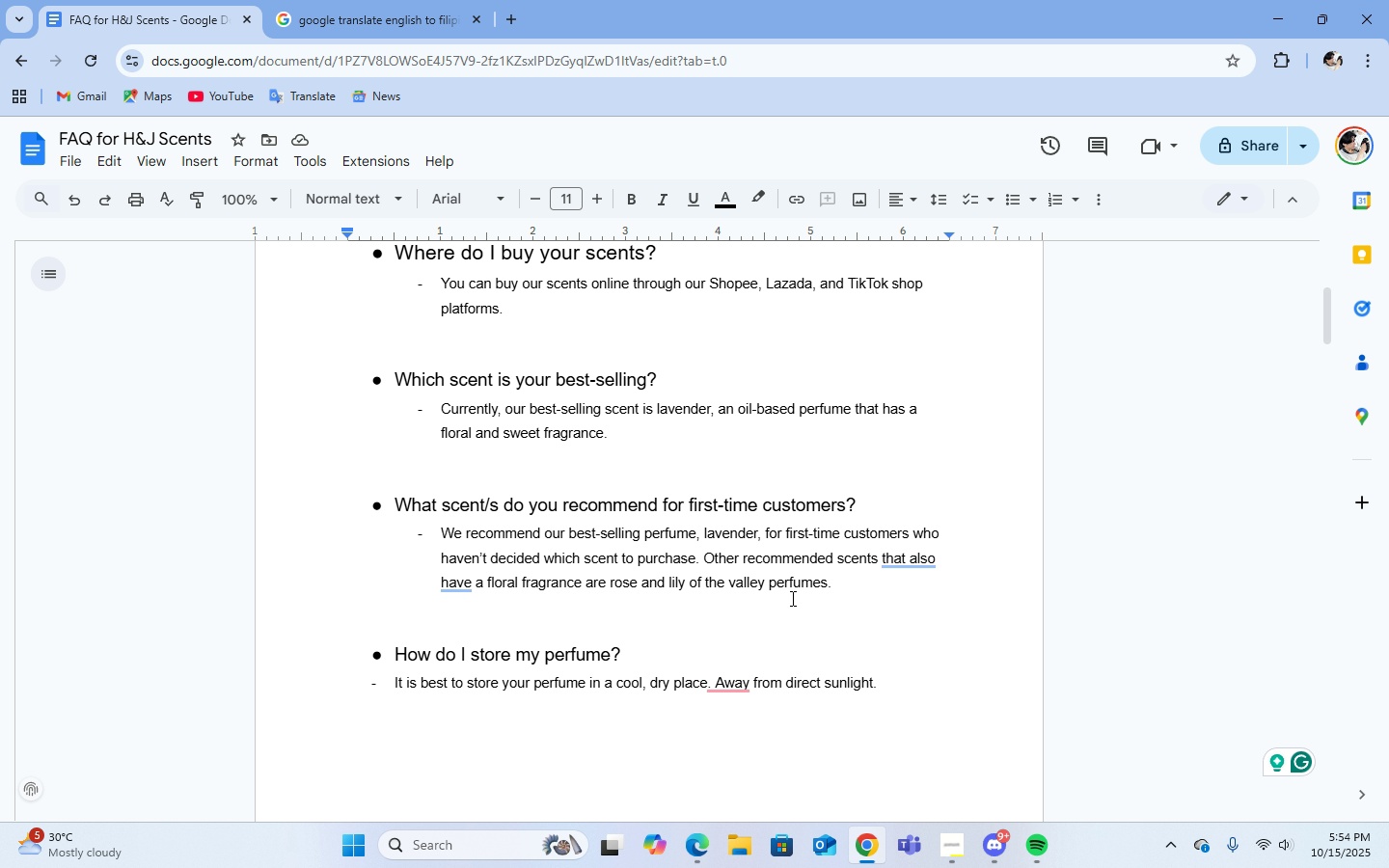 
scroll: coordinate [791, 598], scroll_direction: down, amount: 8.0
 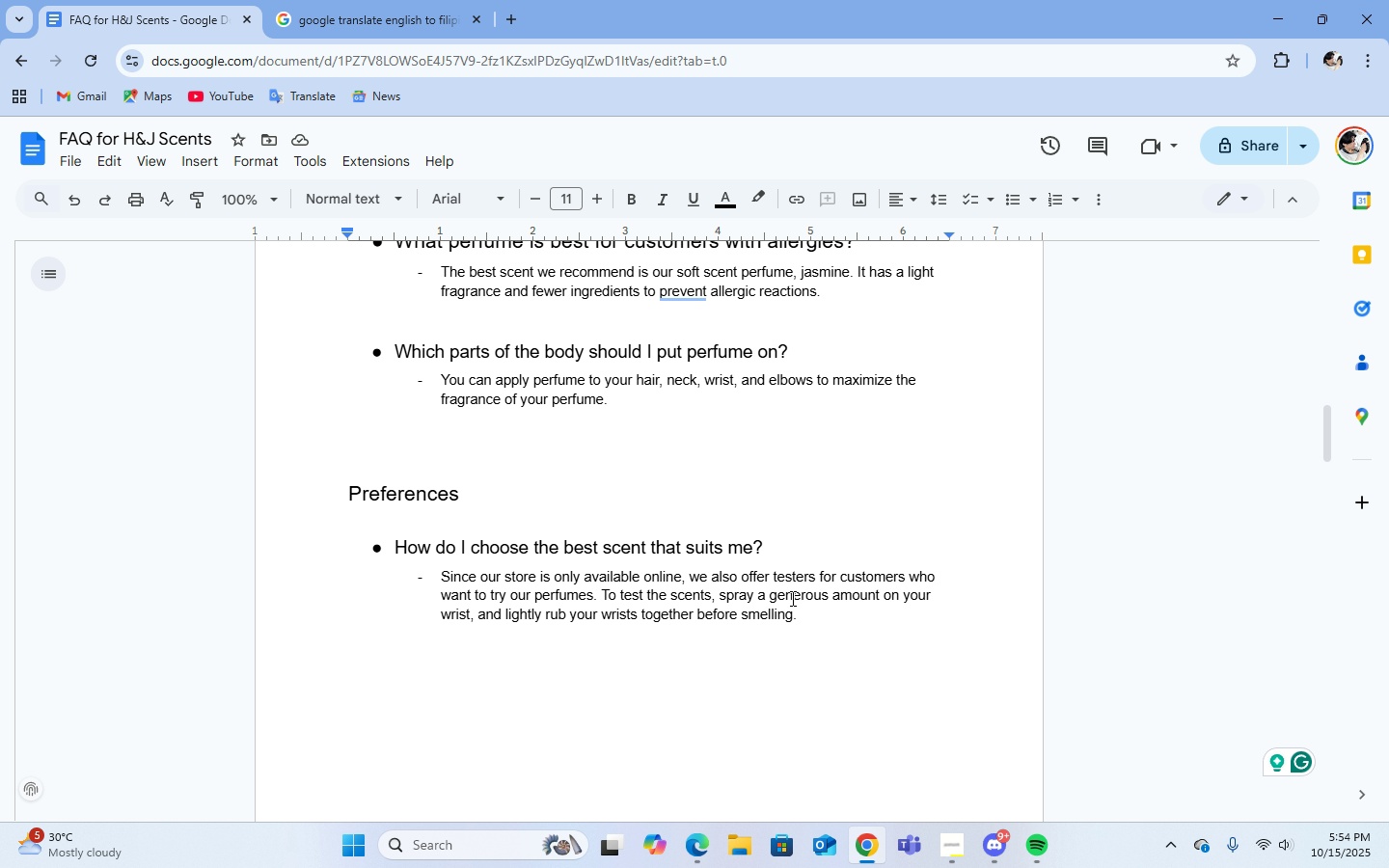 
scroll: coordinate [791, 598], scroll_direction: up, amount: 2.0
 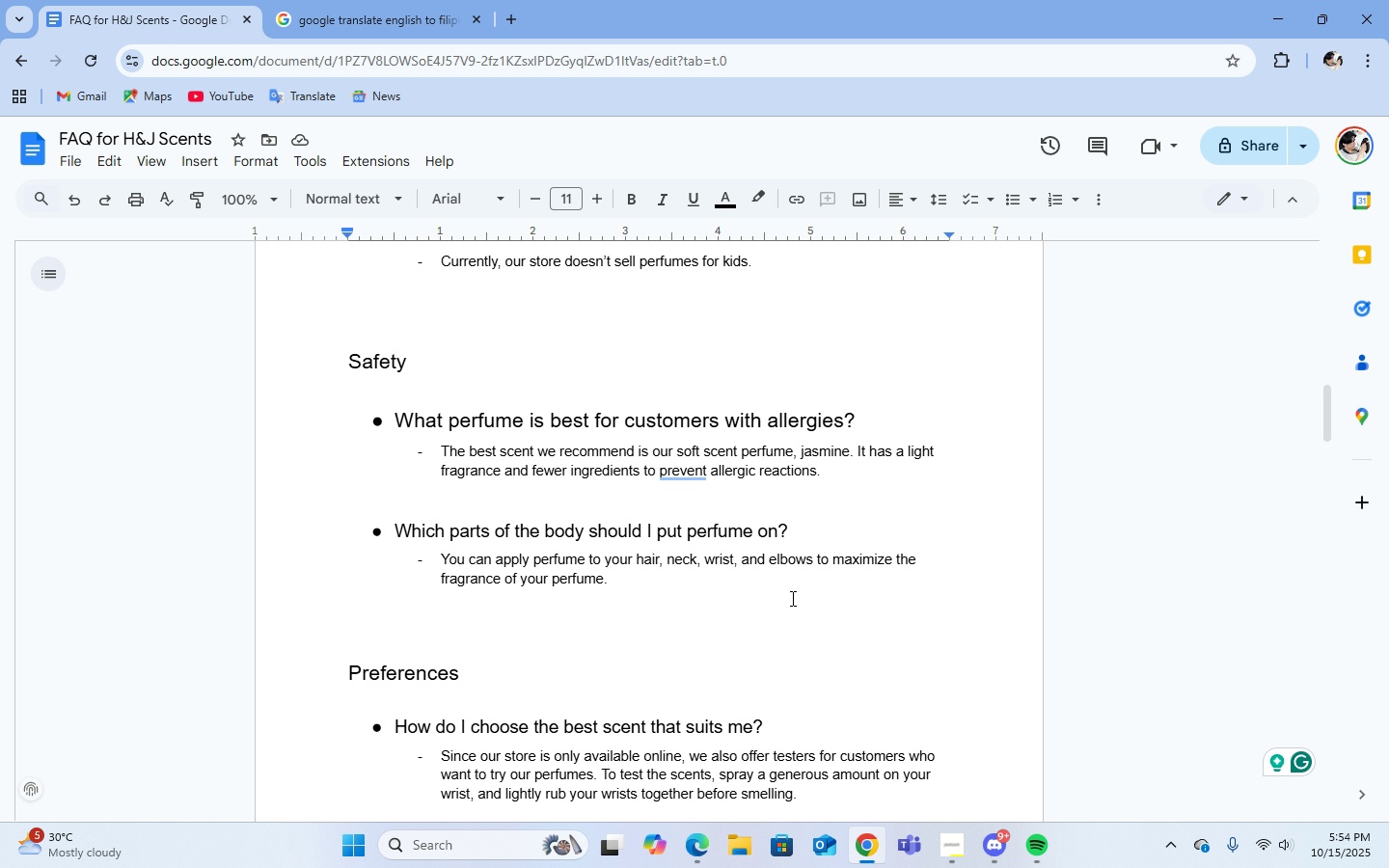 
scroll: coordinate [779, 592], scroll_direction: down, amount: 18.0
 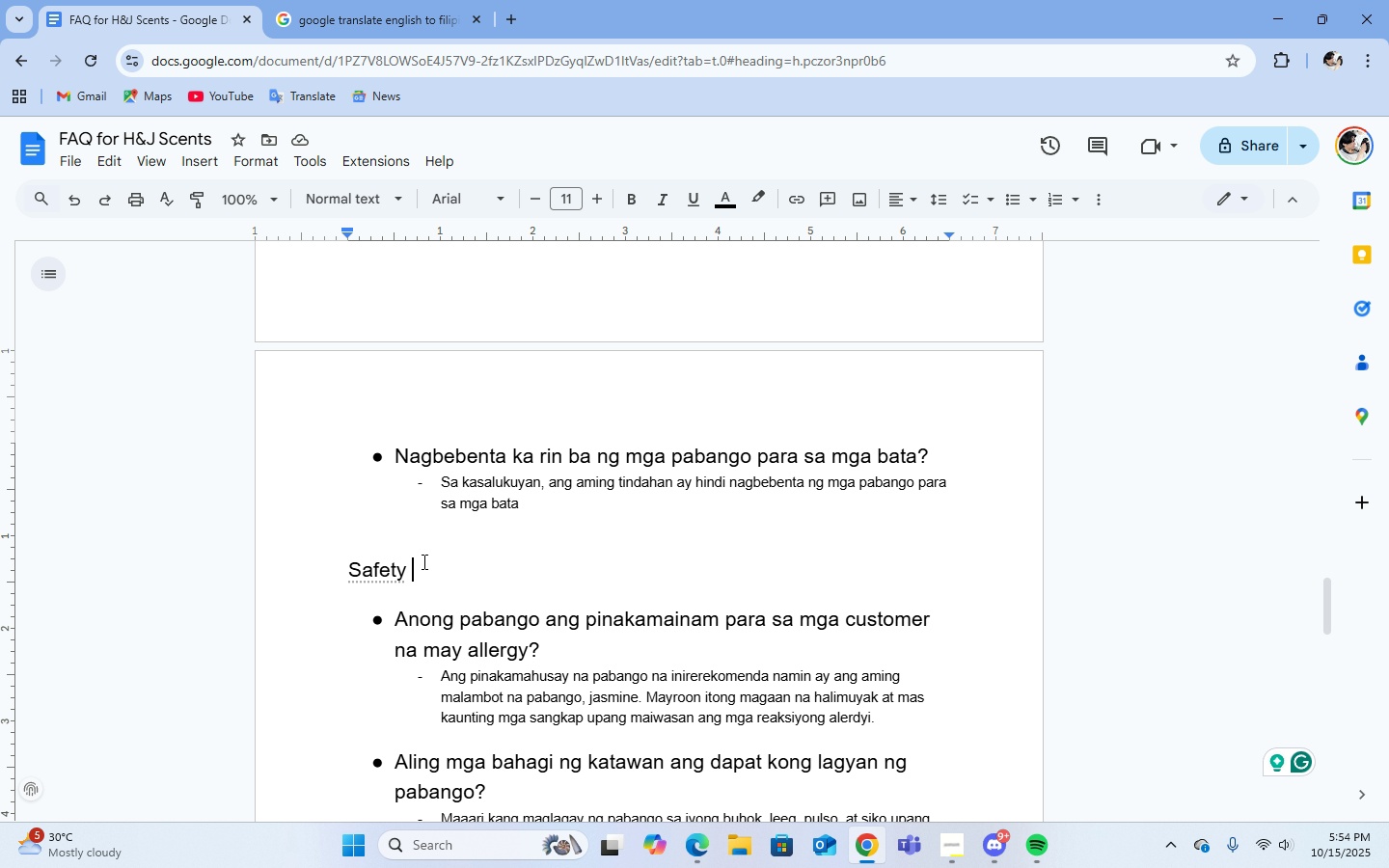 
left_click([422, 561])
 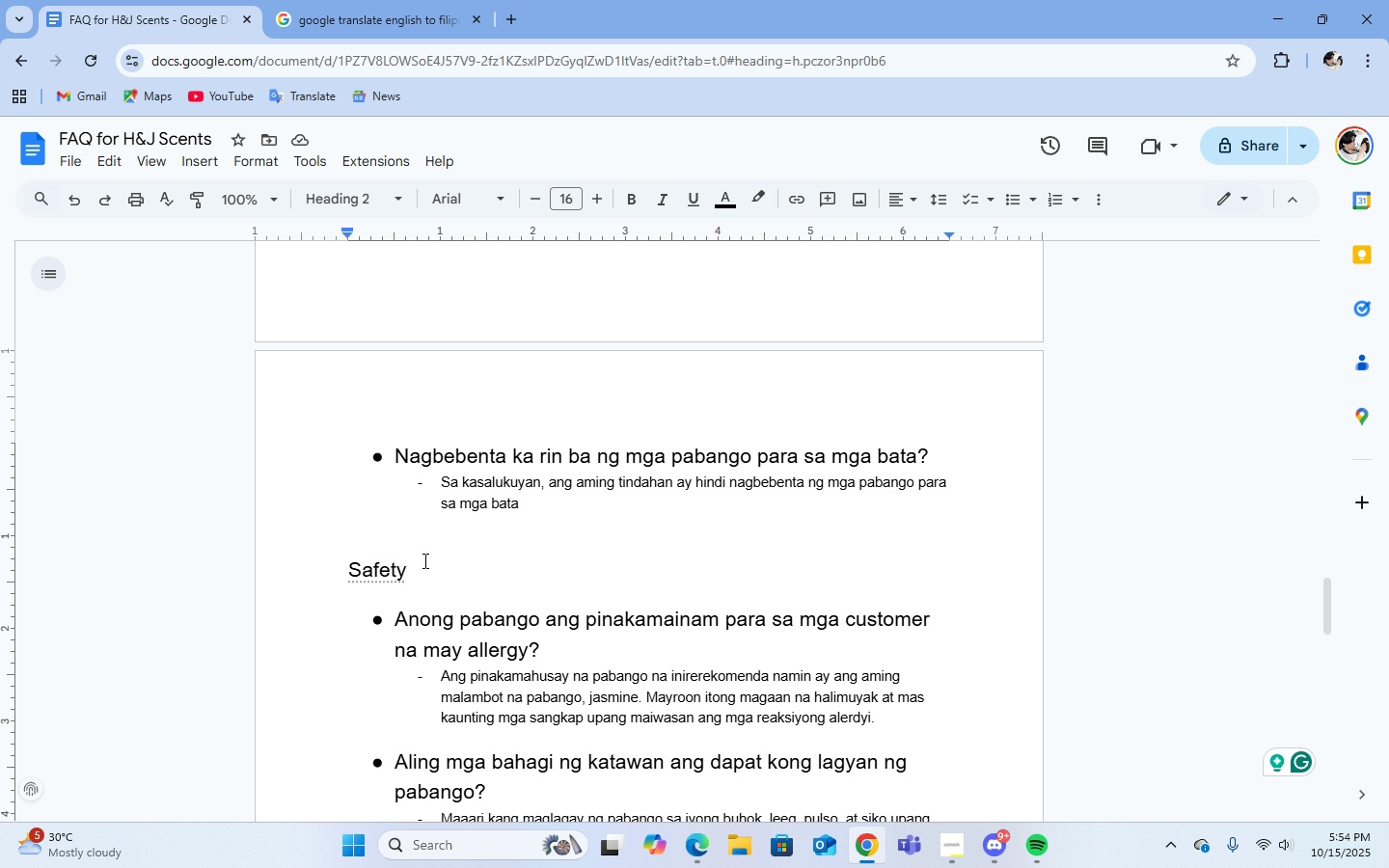 
key(Backspace)
key(Backspace)
key(Backspace)
key(Backspace)
key(Backspace)
key(Backspace)
key(Backspace)
type(Kaligtasan)
 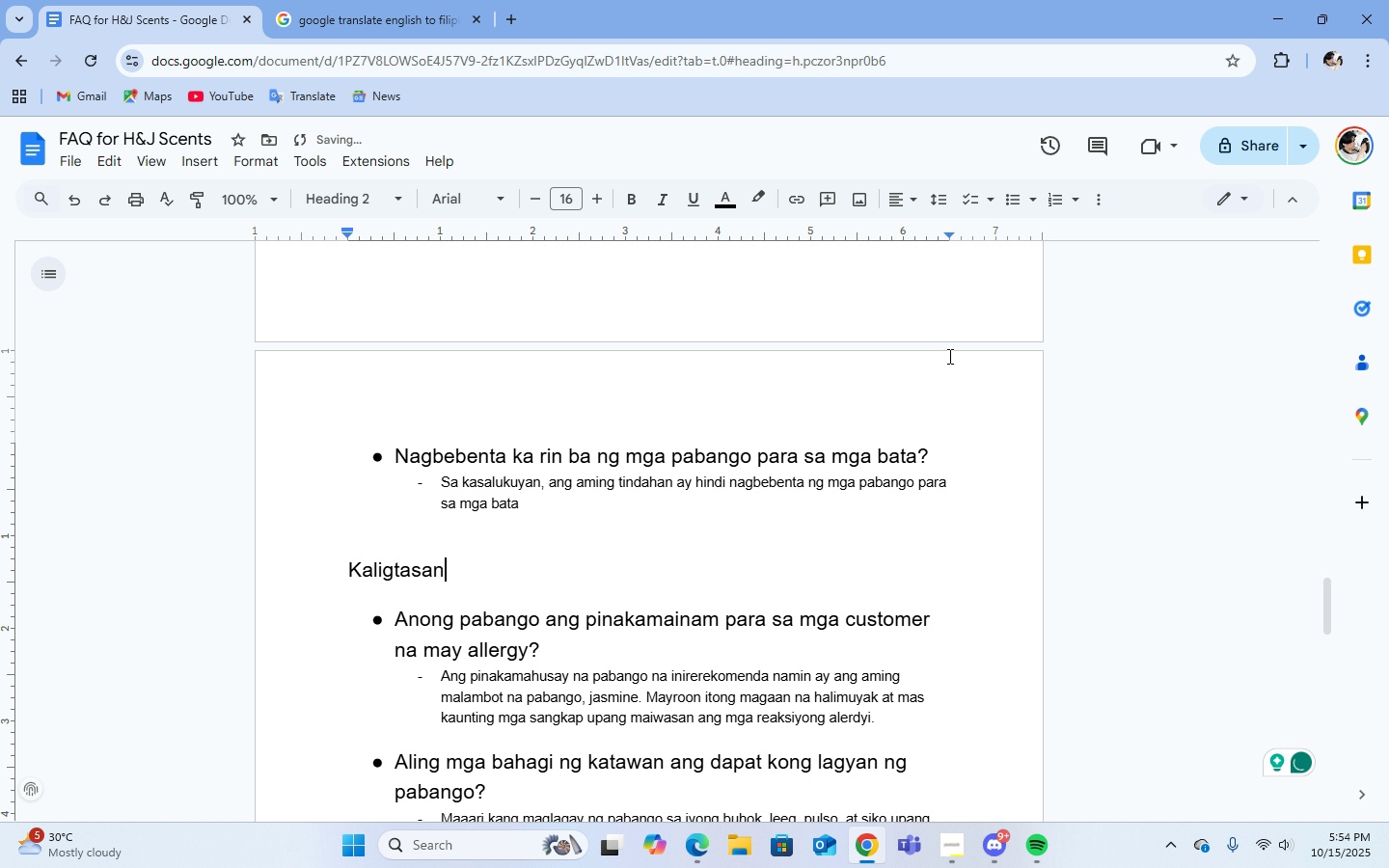 
scroll: coordinate [1024, 537], scroll_direction: down, amount: 3.0
 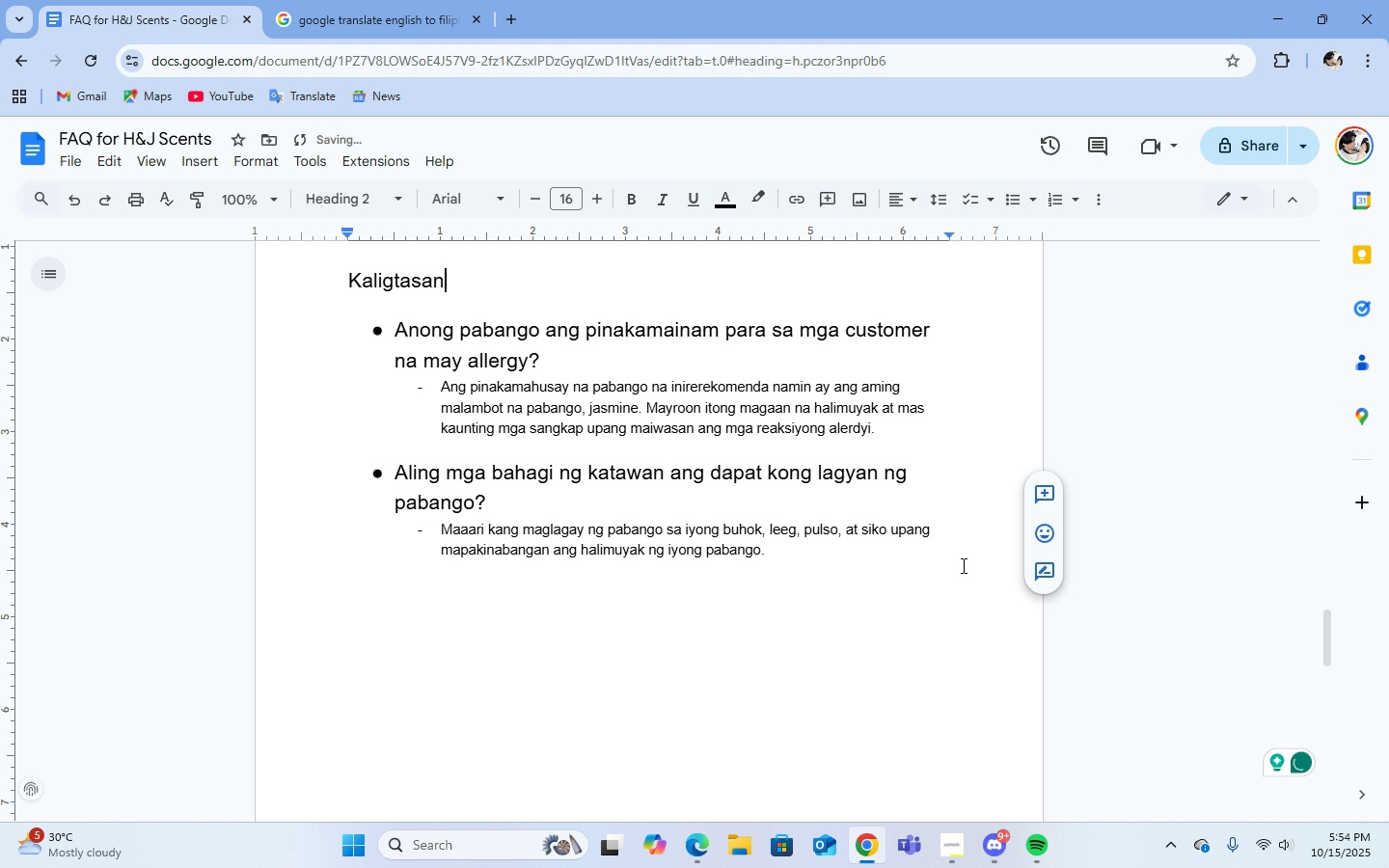 
scroll: coordinate [767, 506], scroll_direction: up, amount: 20.0
 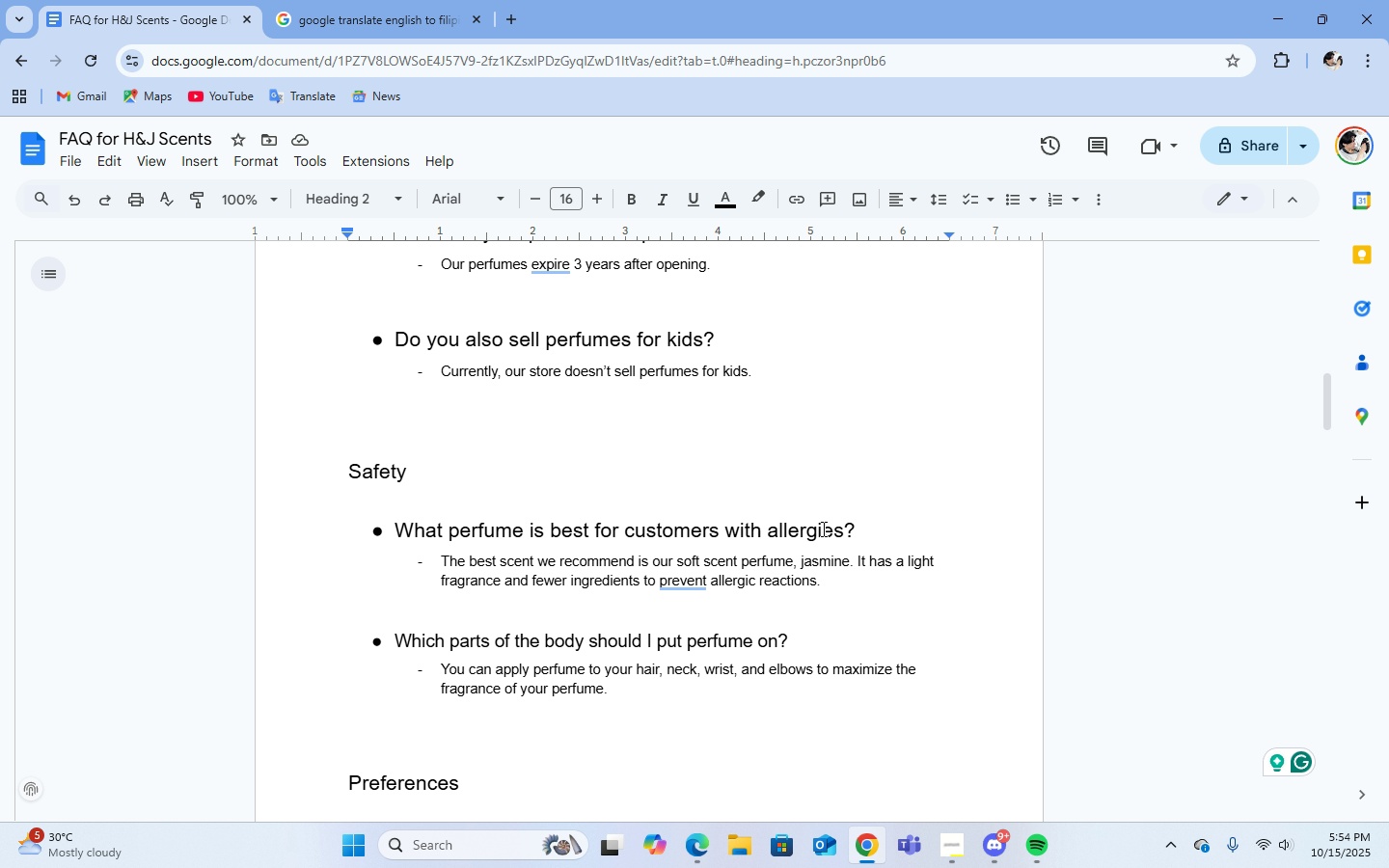 
scroll: coordinate [584, 456], scroll_direction: down, amount: 22.0
 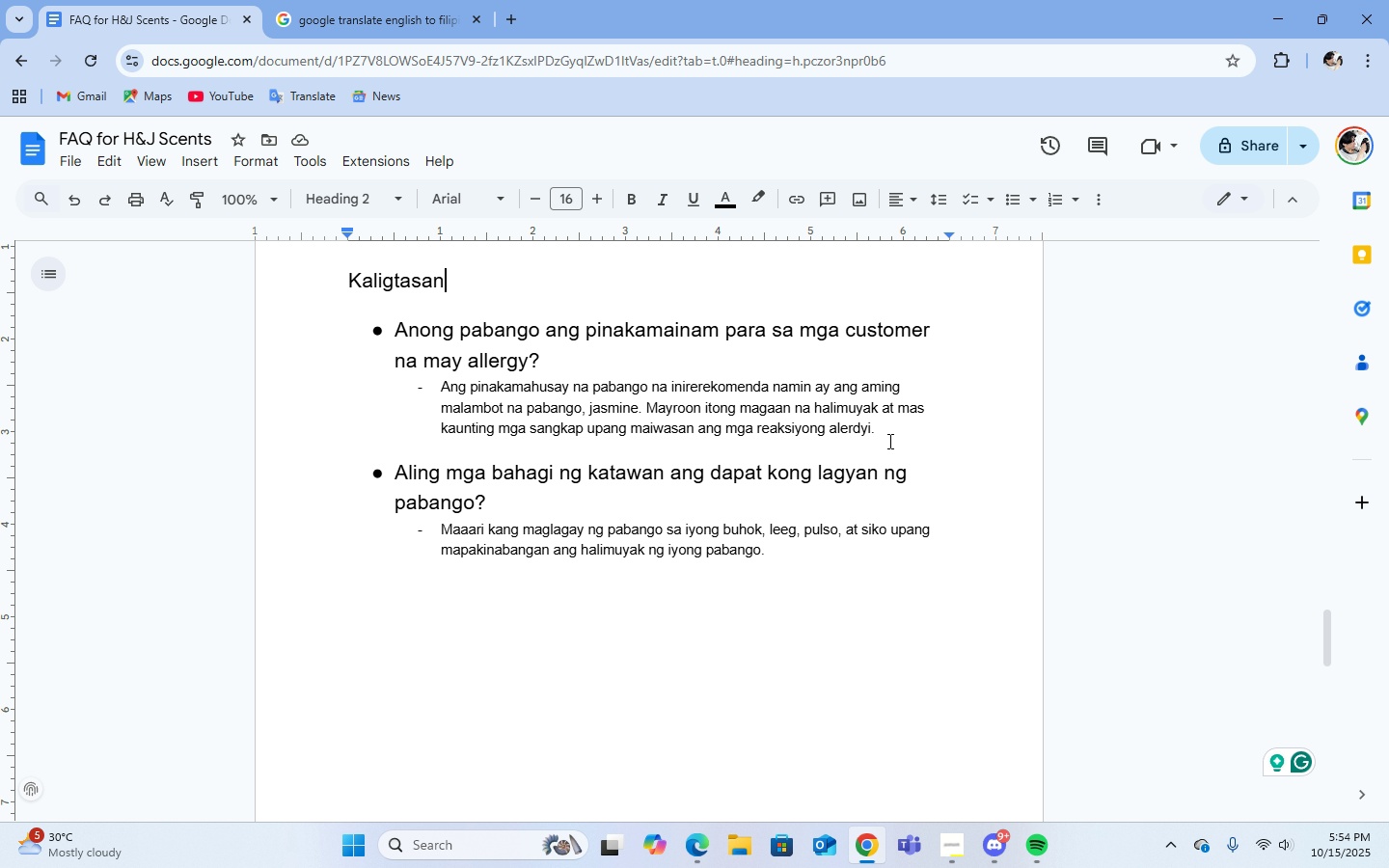 
scroll: coordinate [865, 445], scroll_direction: up, amount: 37.0
 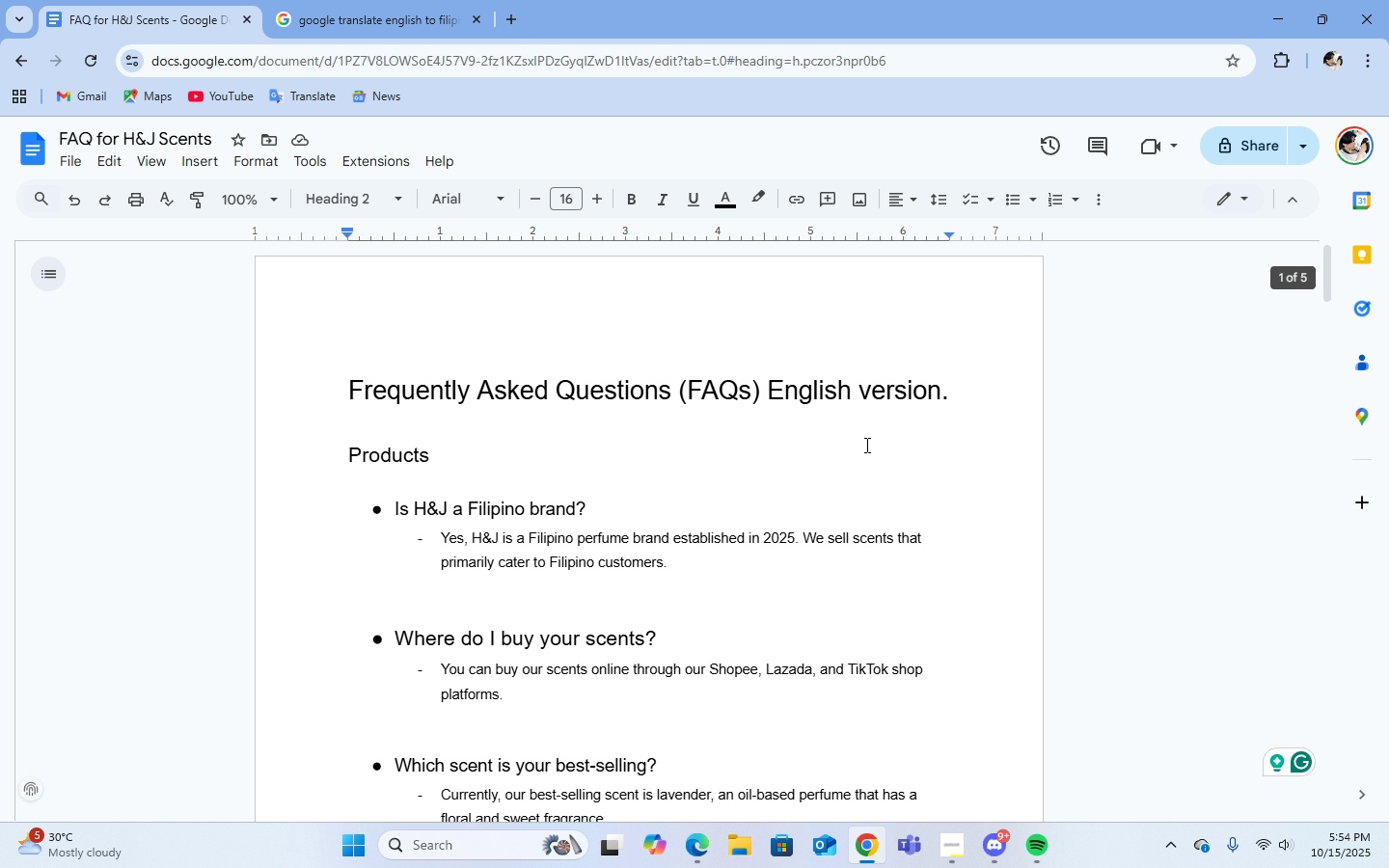 
scroll: coordinate [865, 445], scroll_direction: down, amount: 2.0
 